 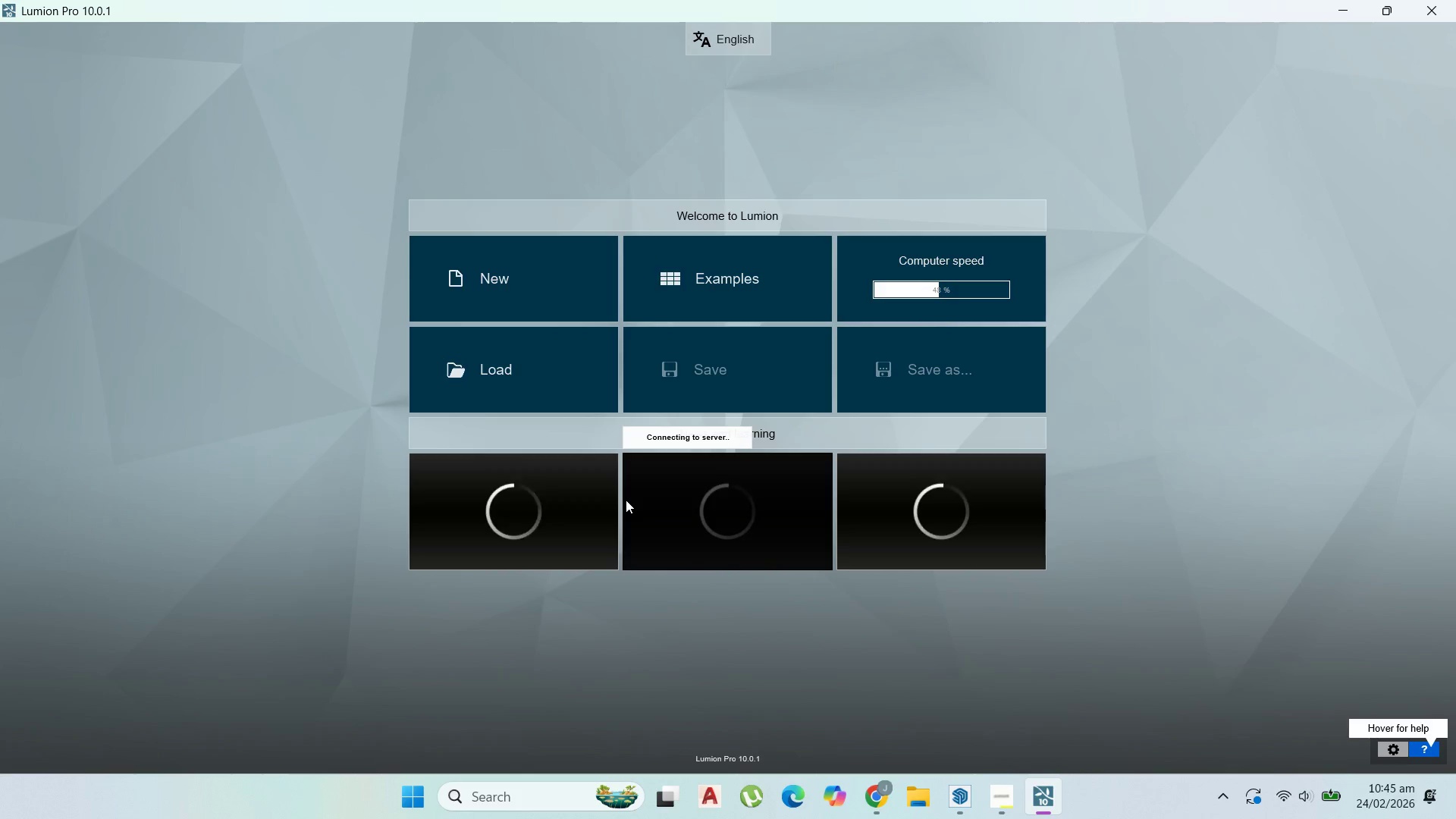 
left_click([564, 301])
 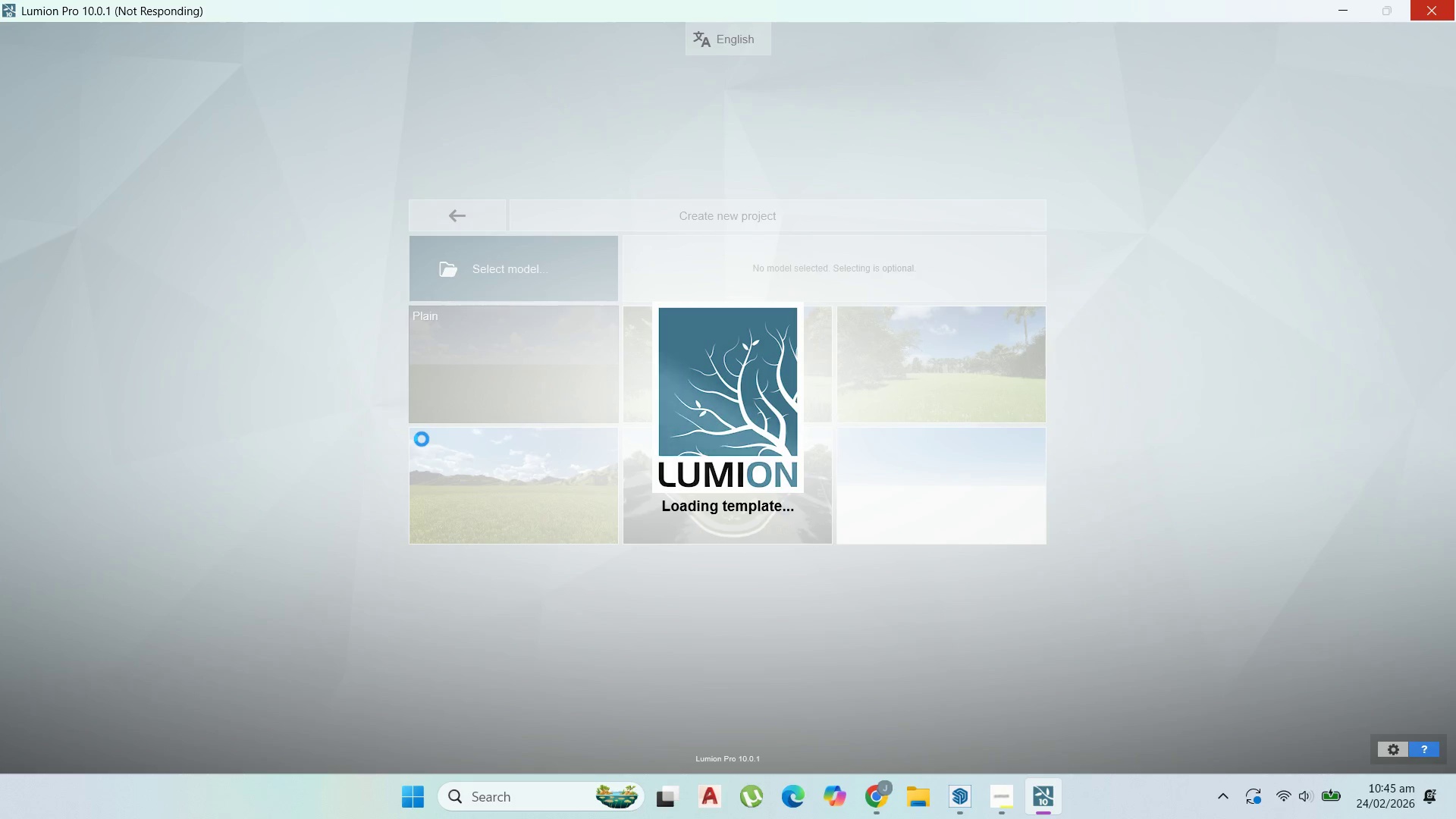 
wait(13.42)
 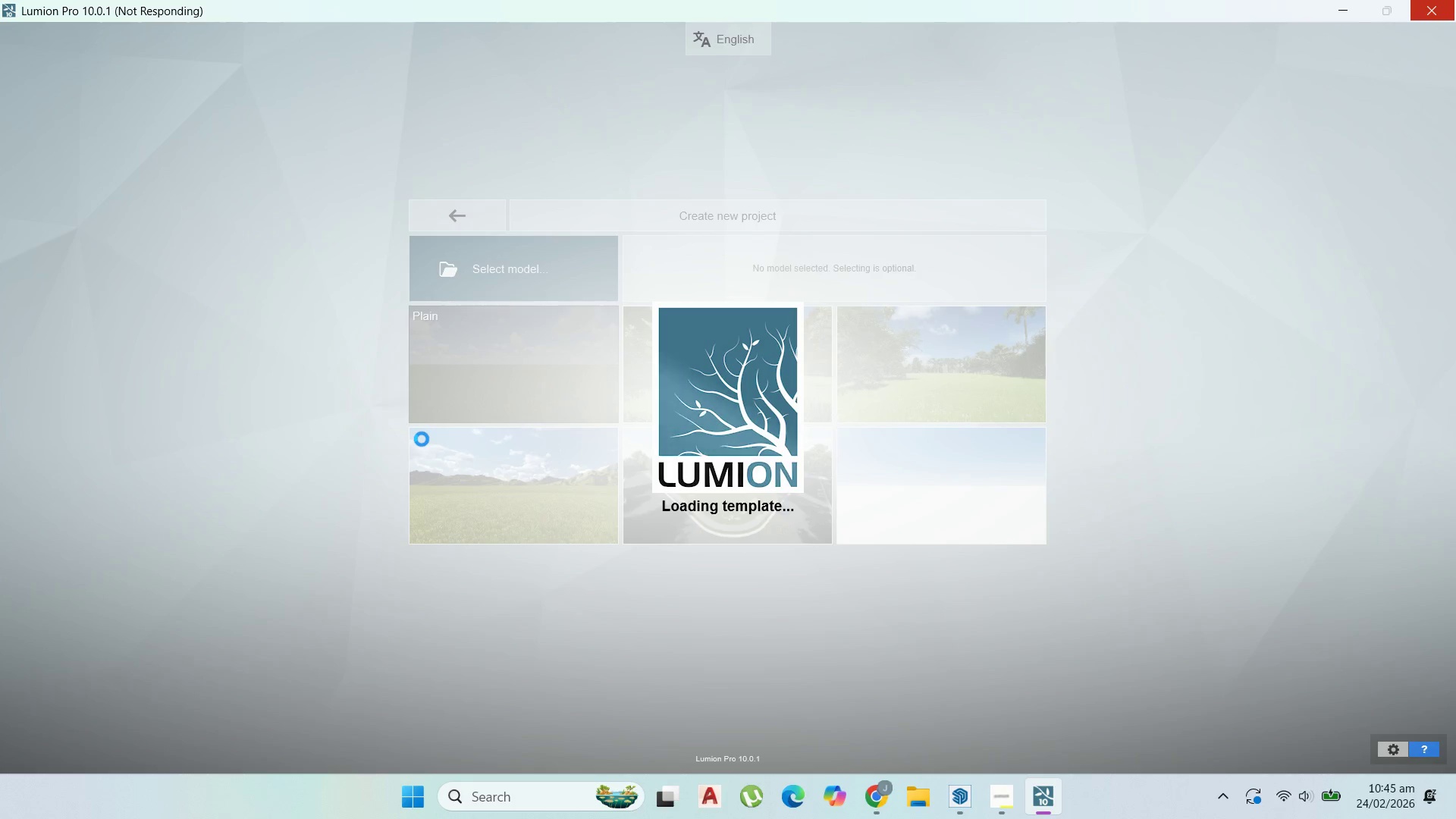 
left_click([48, 737])
 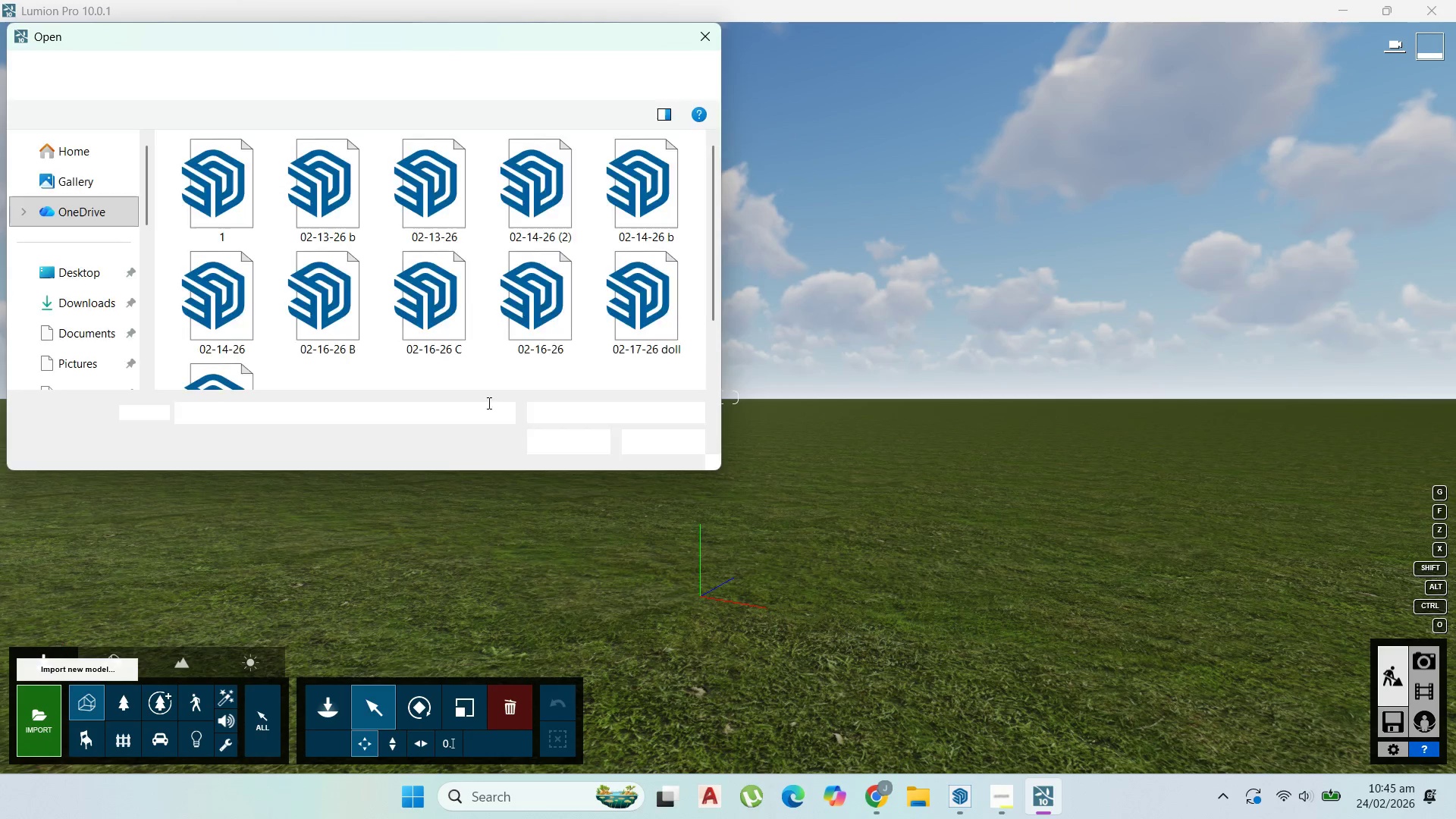 
scroll: coordinate [428, 218], scroll_direction: down, amount: 5.0
 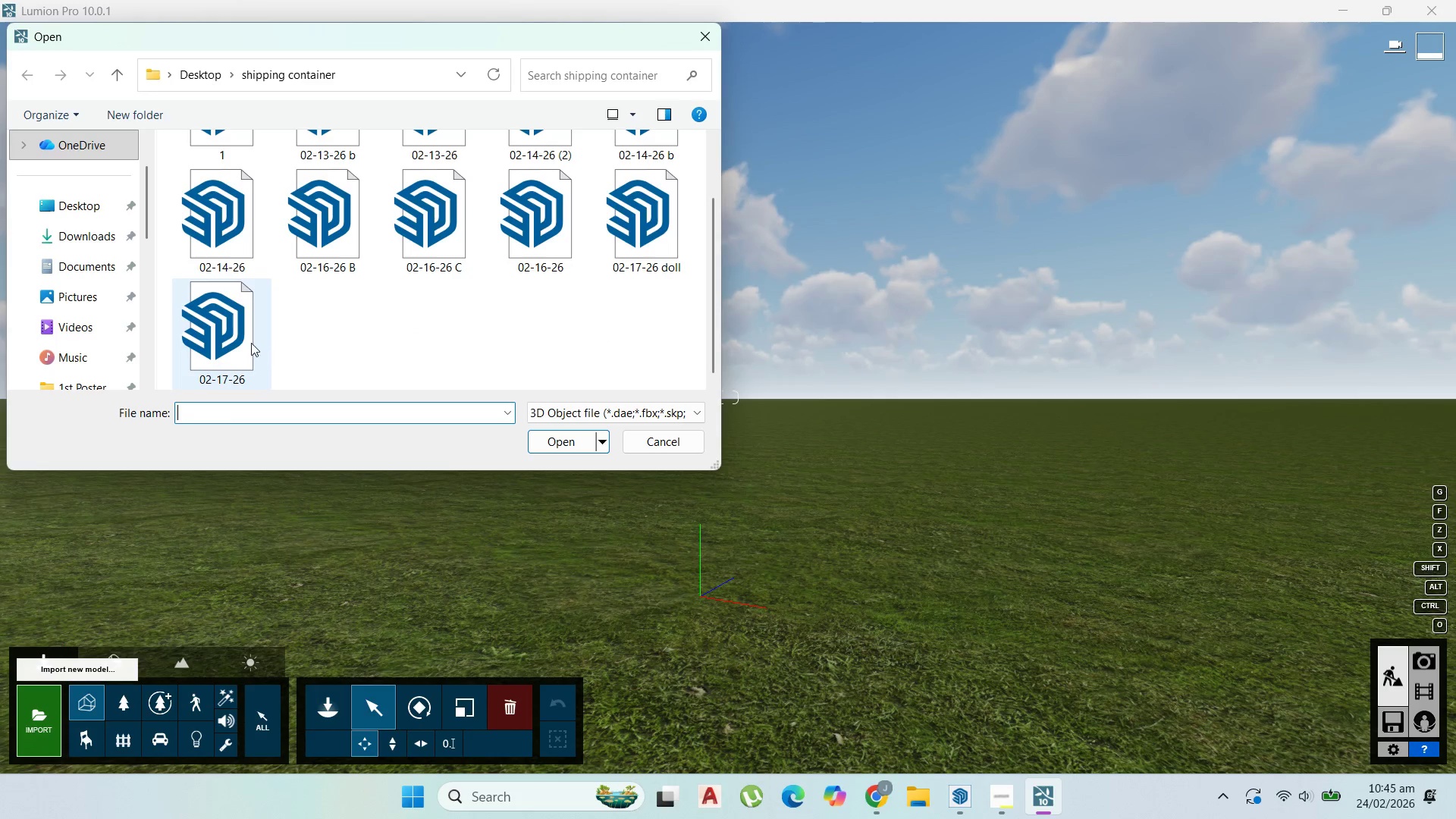 
left_click([249, 342])
 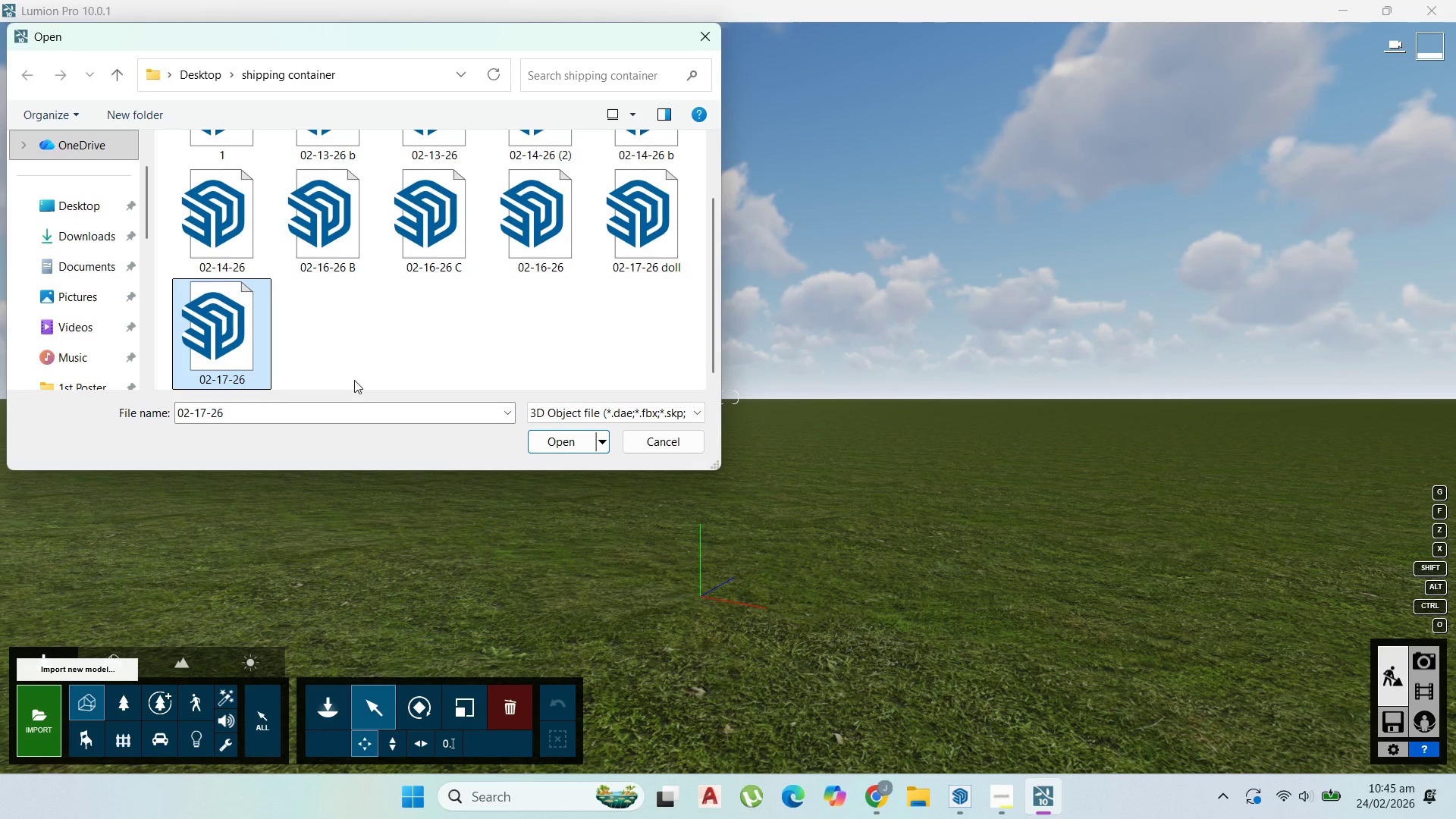 
wait(9.02)
 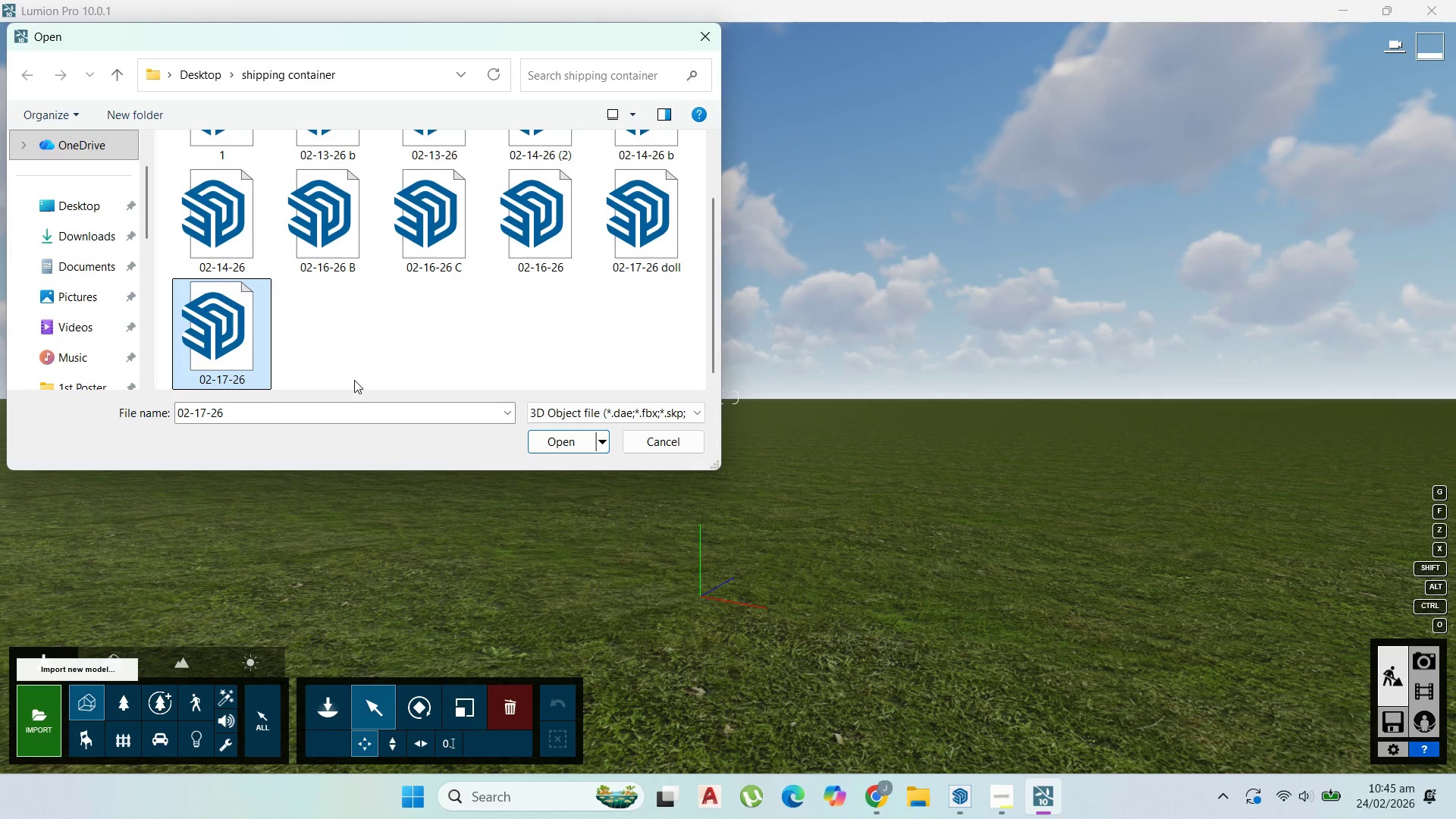 
scroll: coordinate [456, 302], scroll_direction: up, amount: 2.0
 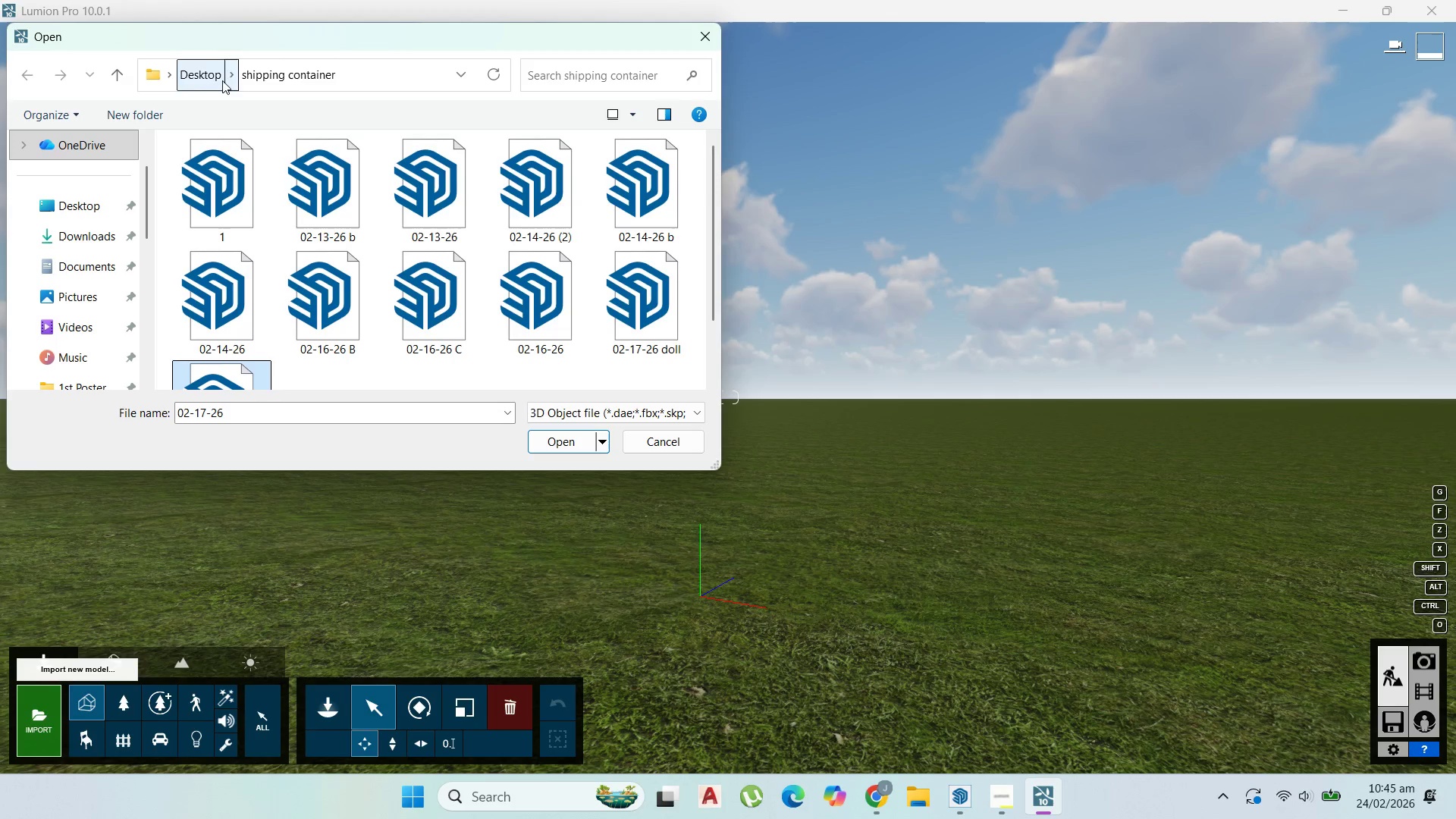 
left_click([199, 75])
 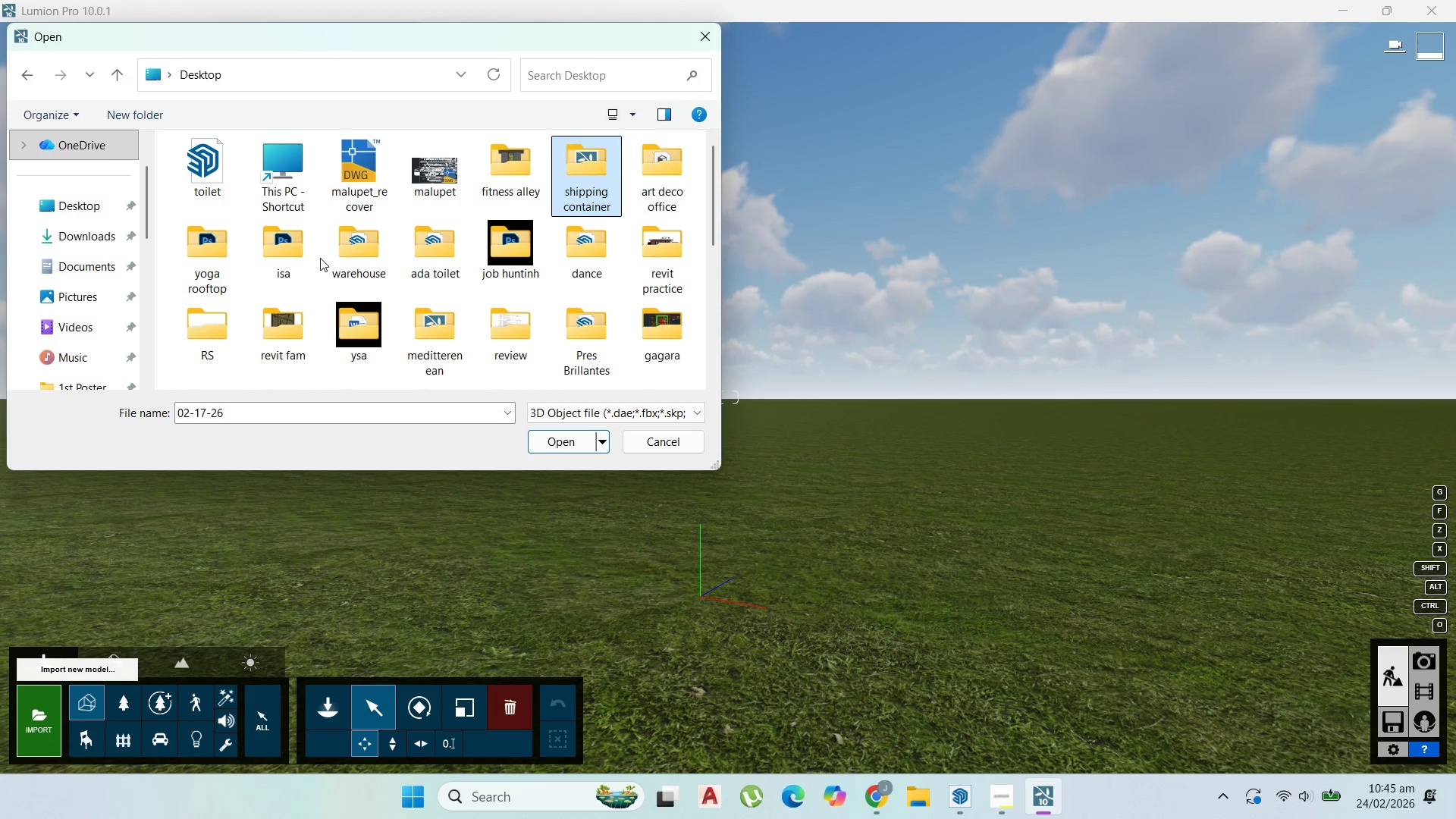 
scroll: coordinate [552, 172], scroll_direction: up, amount: 1.0
 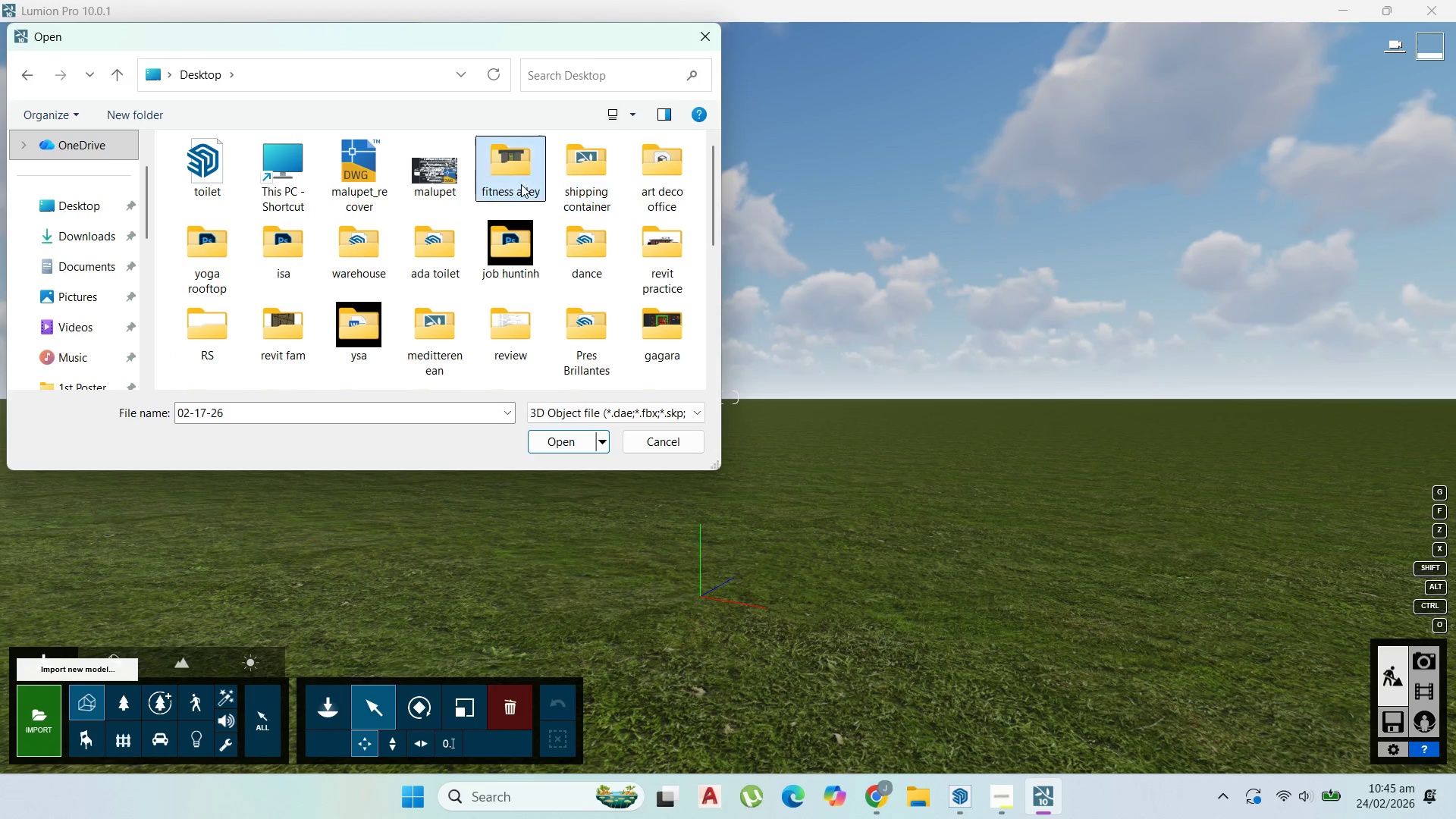 
double_click([521, 184])
 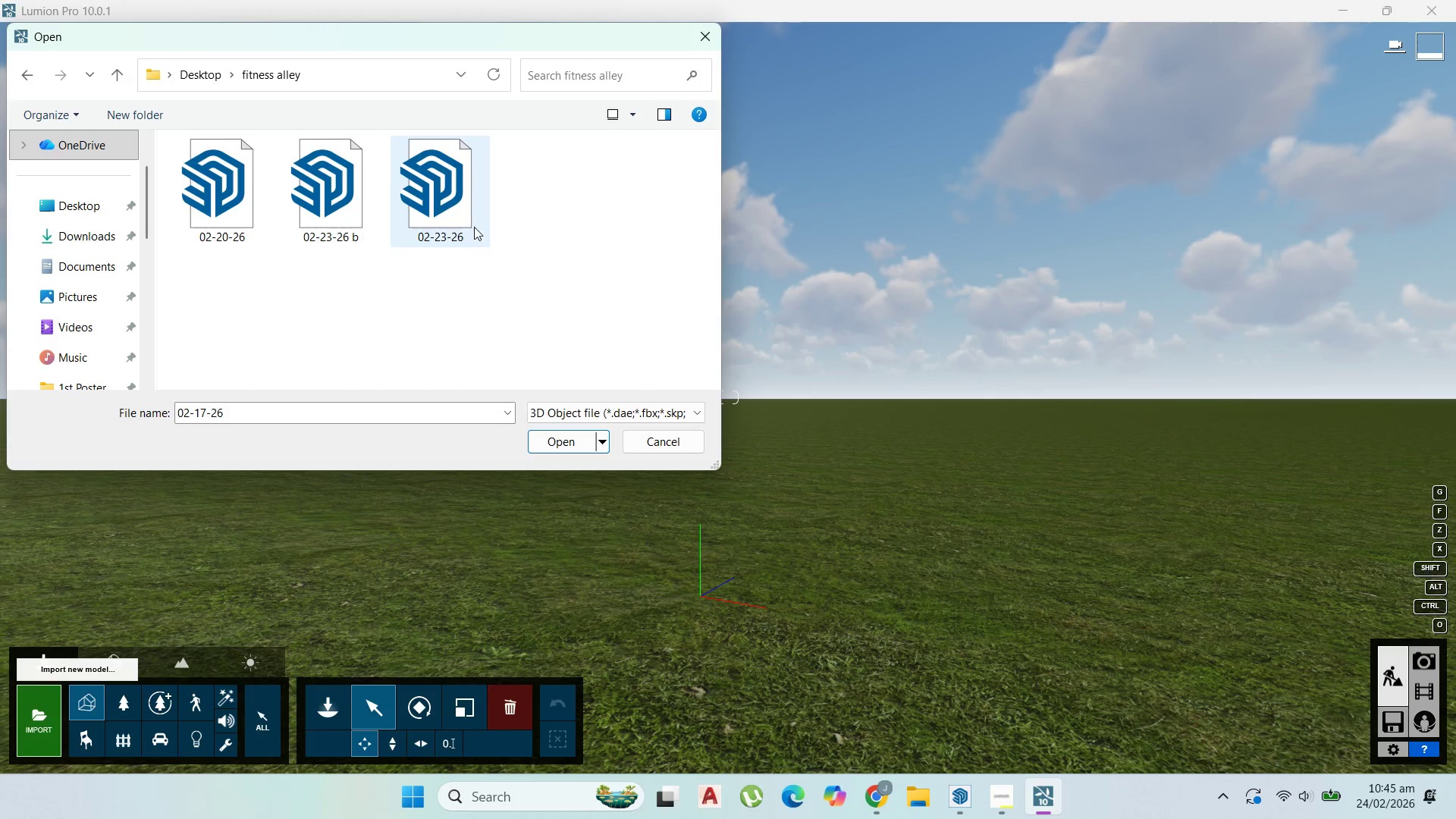 
left_click([475, 224])
 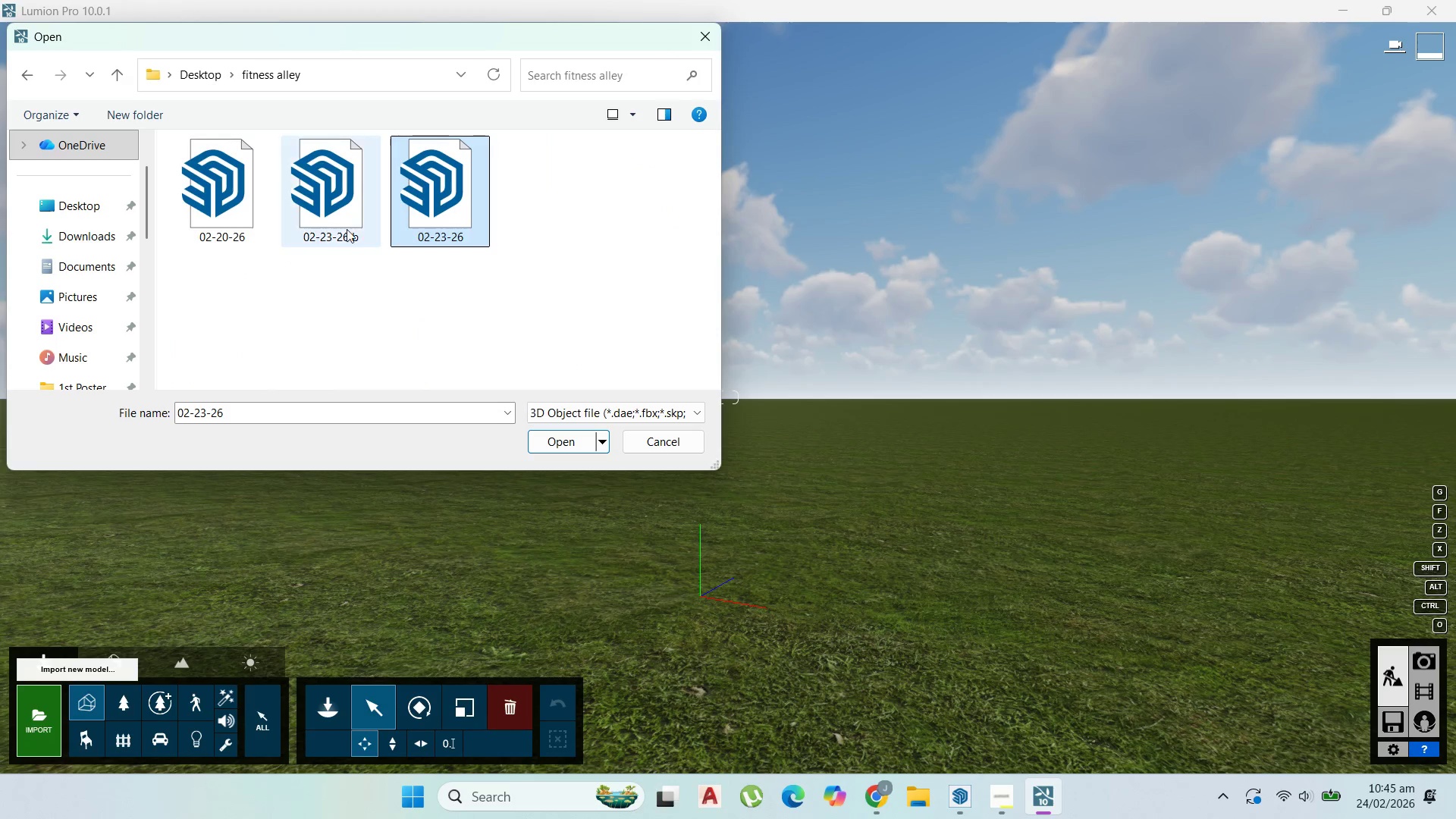 
left_click([343, 221])
 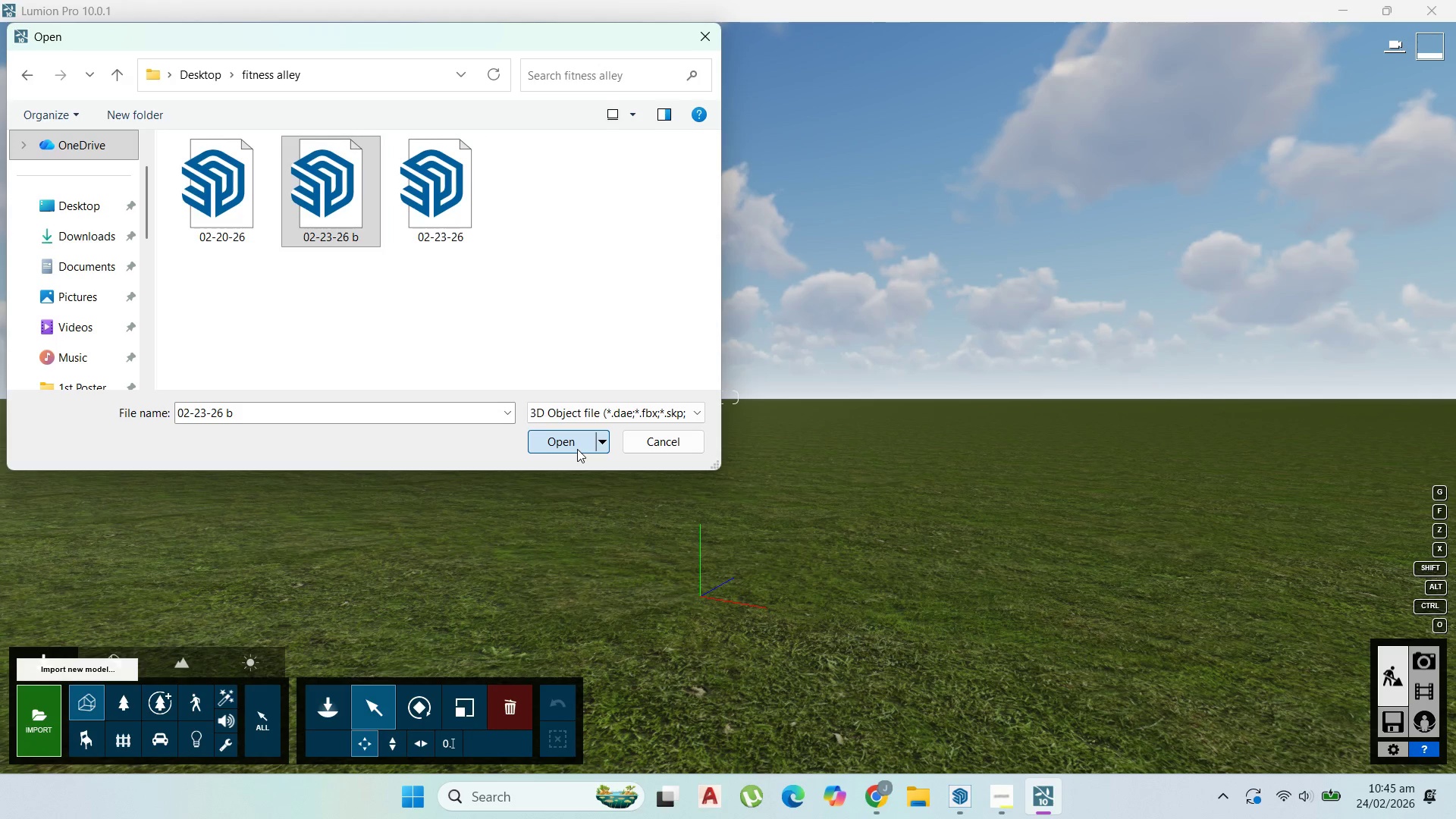 
left_click([782, 526])
 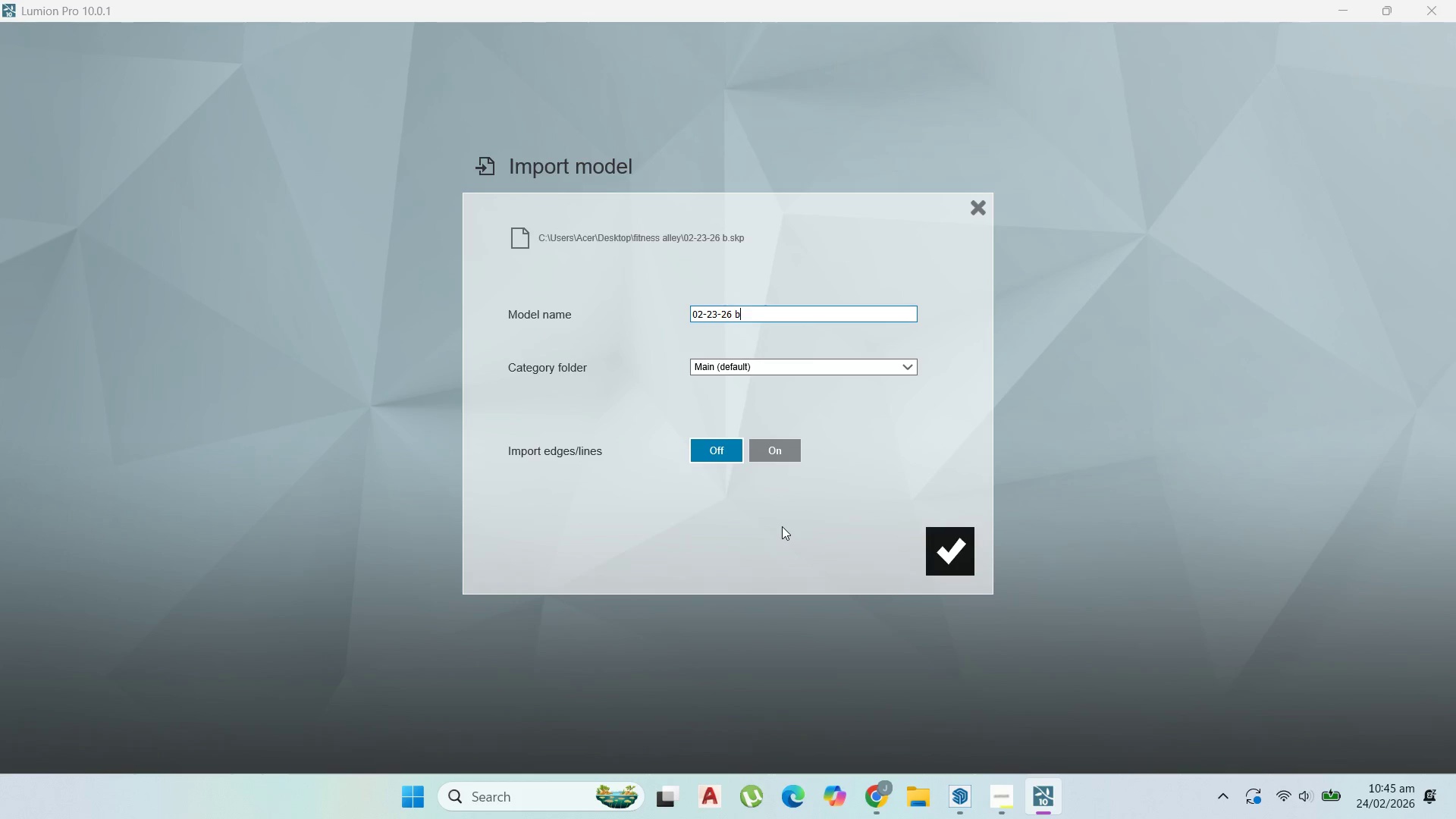 
left_click([946, 556])
 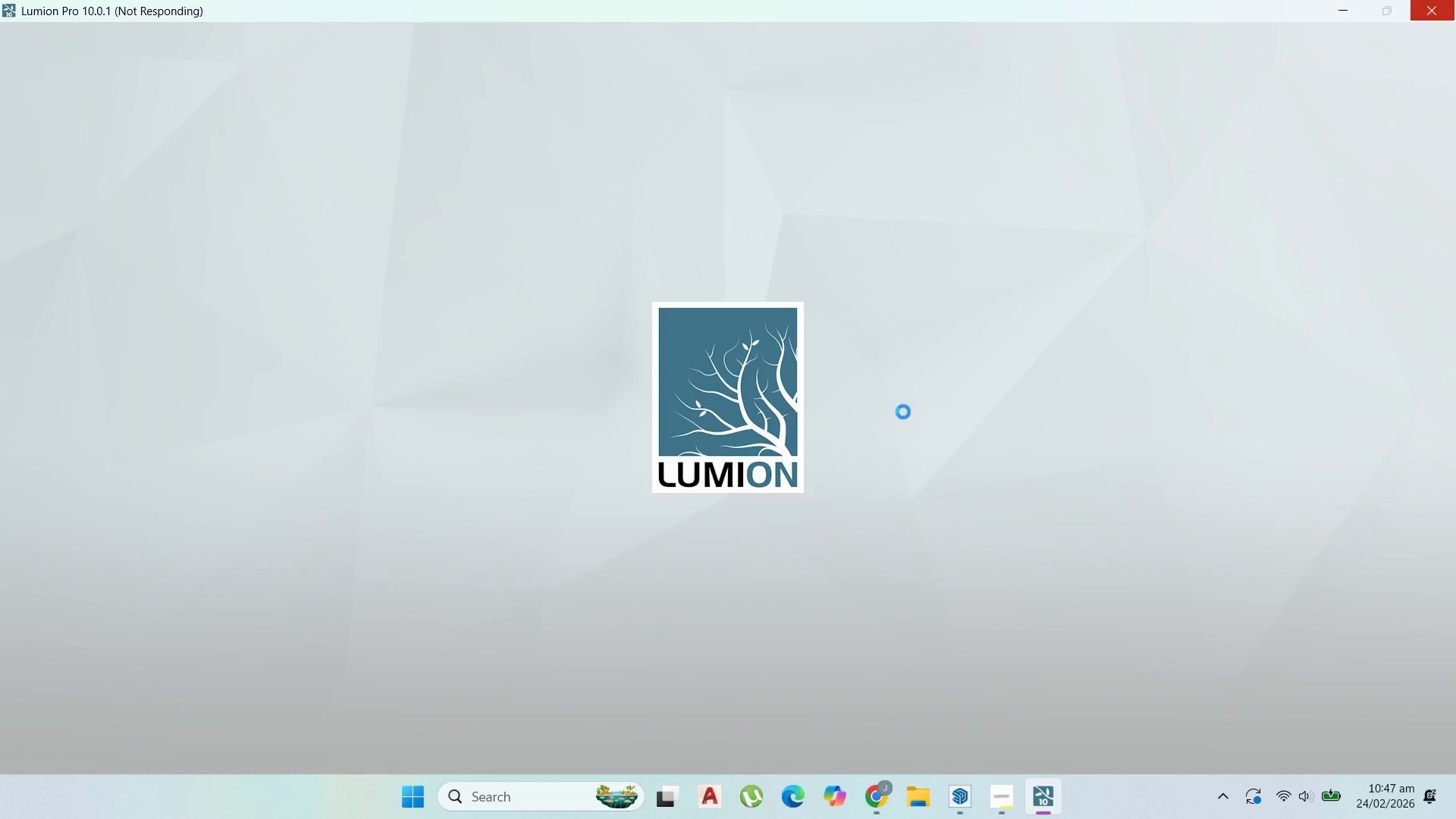 
wait(76.55)
 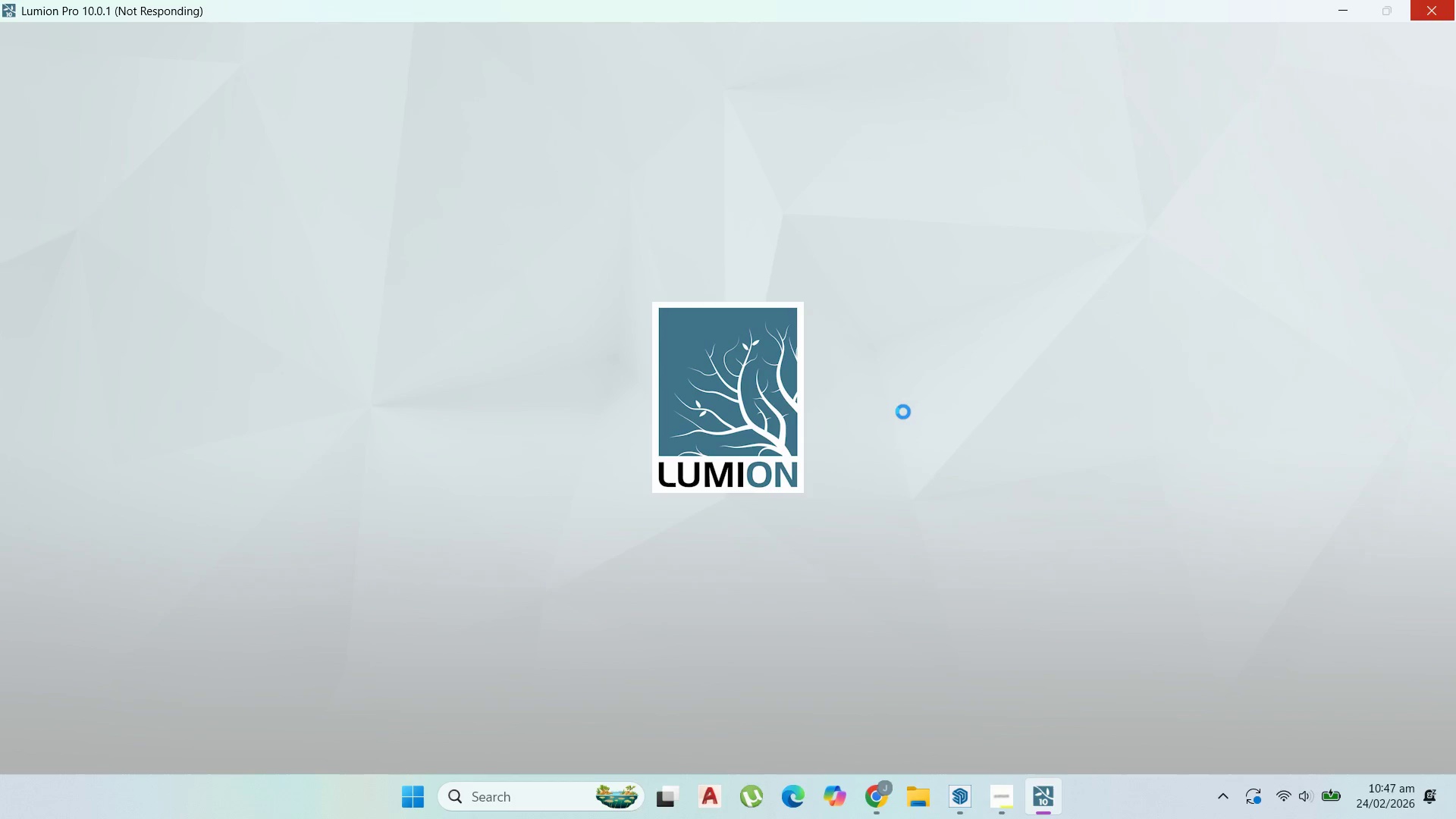 
left_click([714, 423])
 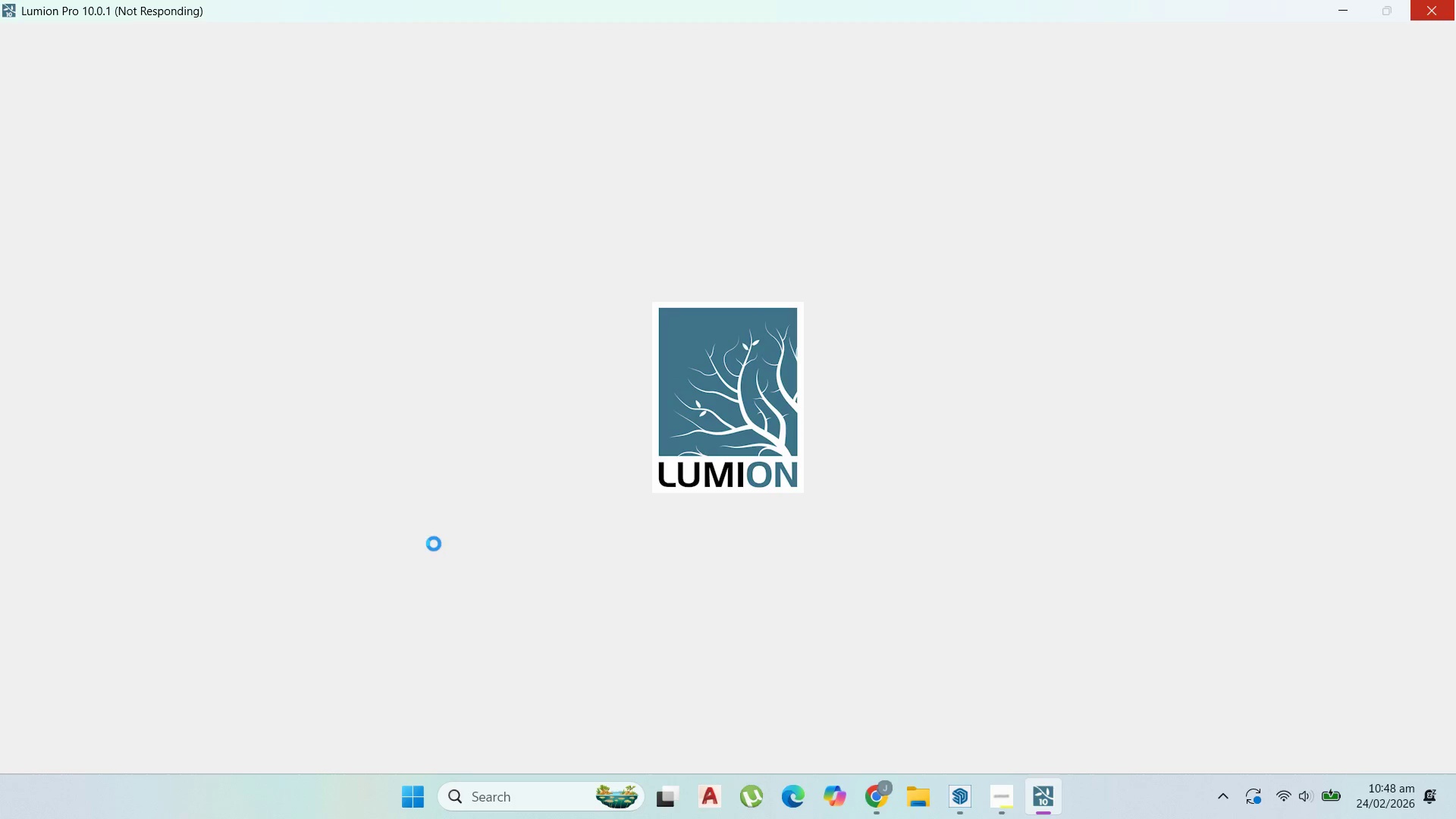 
wait(63.76)
 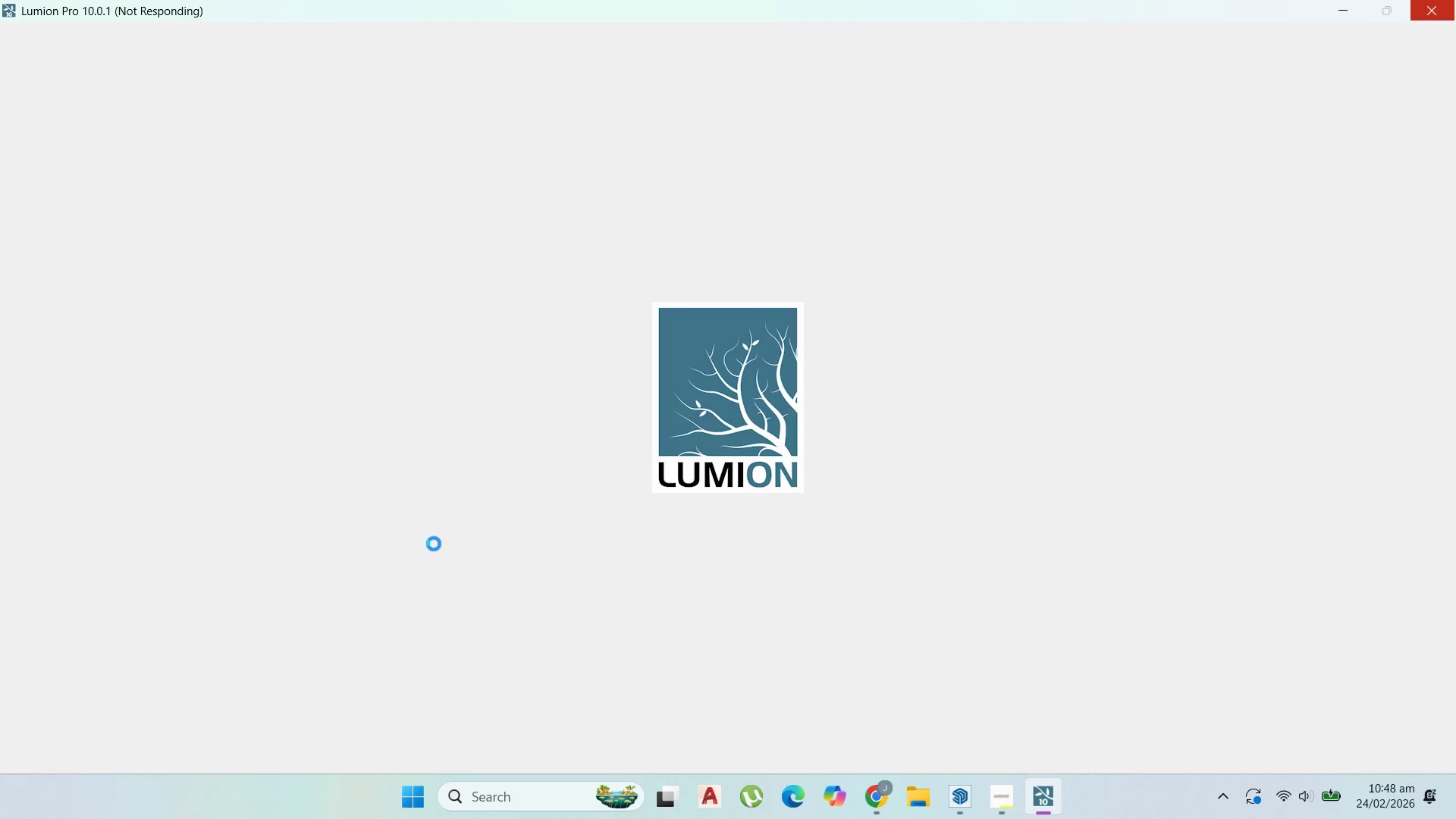 
left_click([867, 298])
 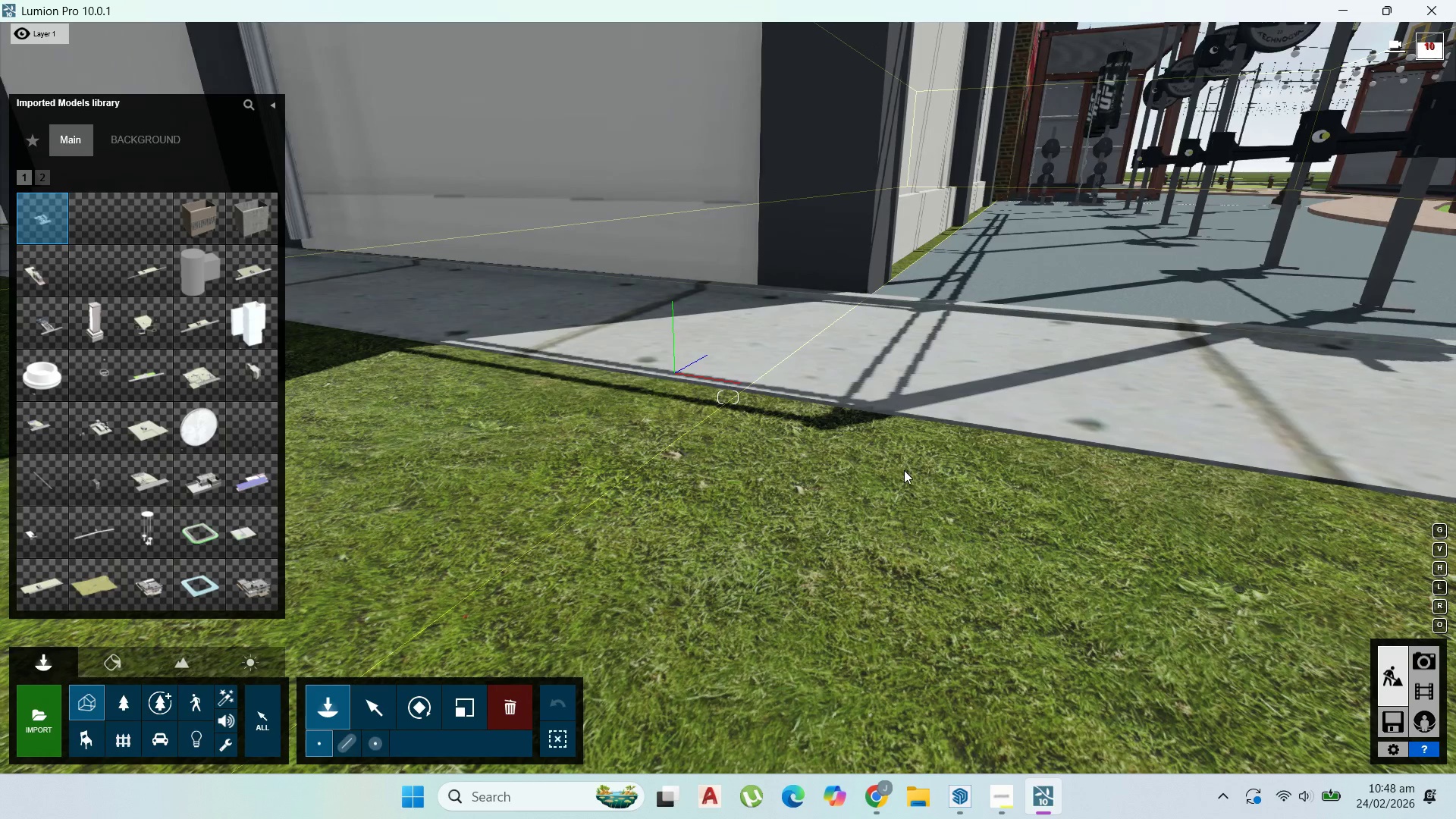 
scroll: coordinate [904, 492], scroll_direction: down, amount: 4.0
 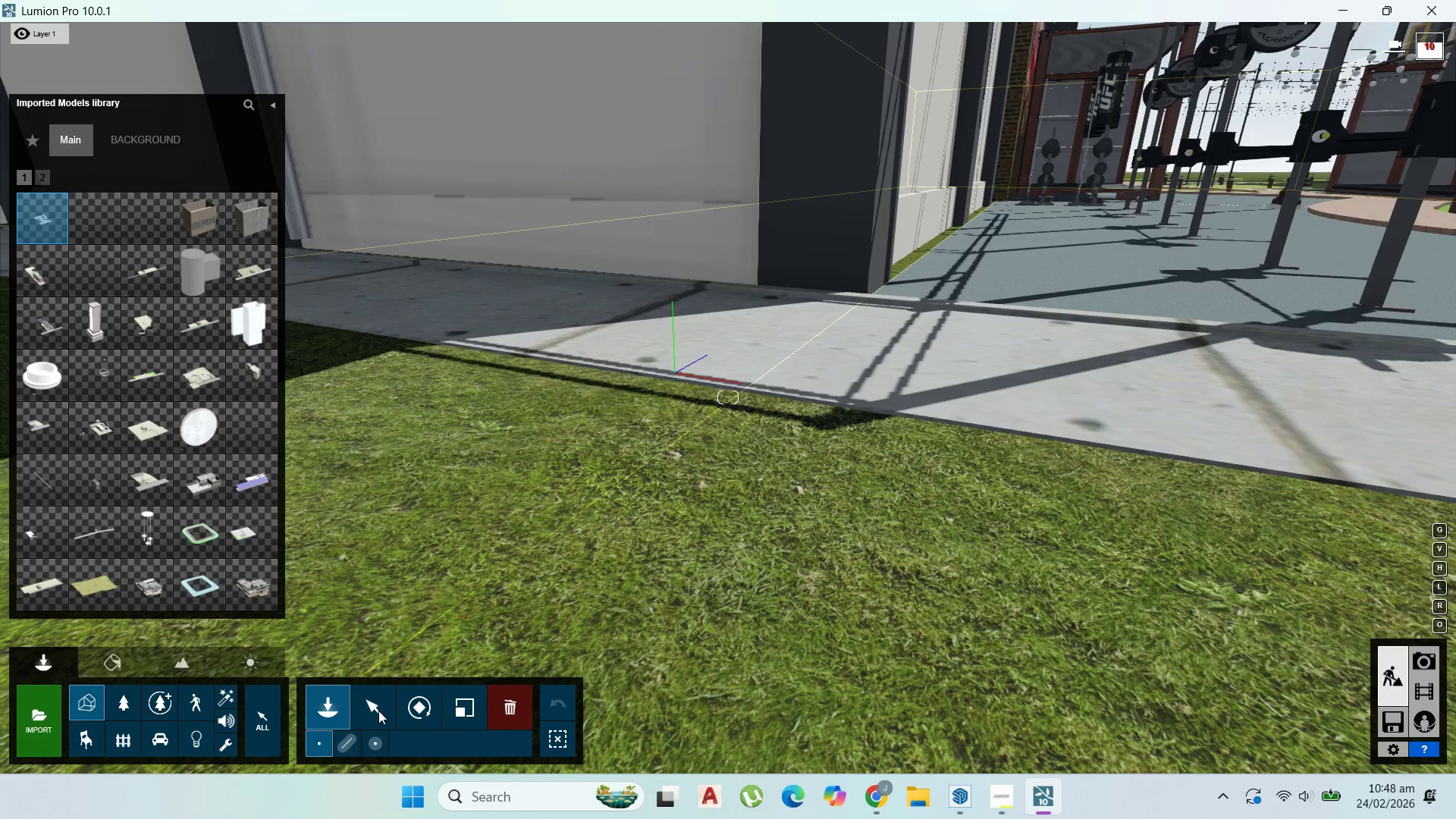 
double_click([378, 711])
 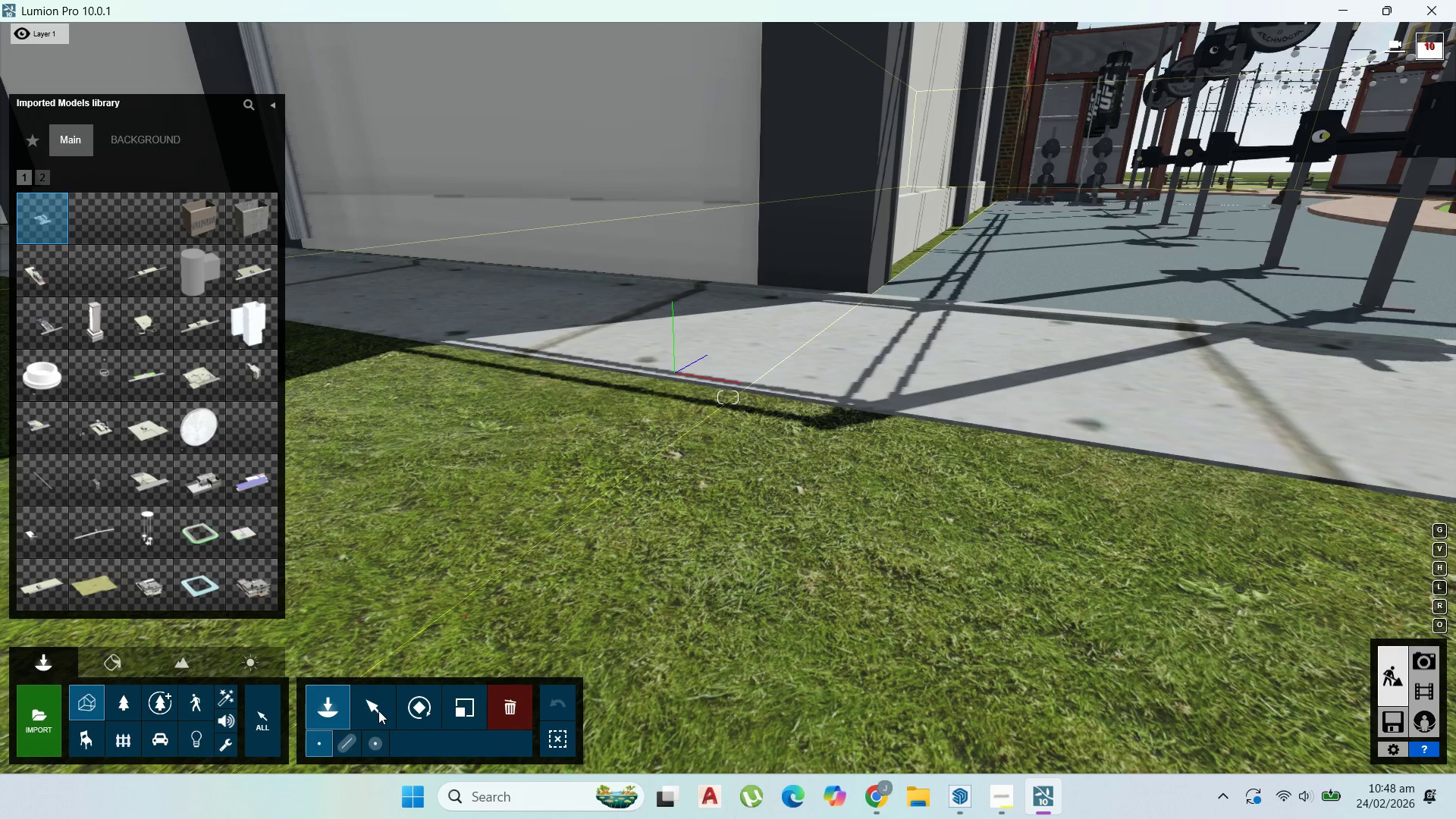 
triple_click([378, 711])
 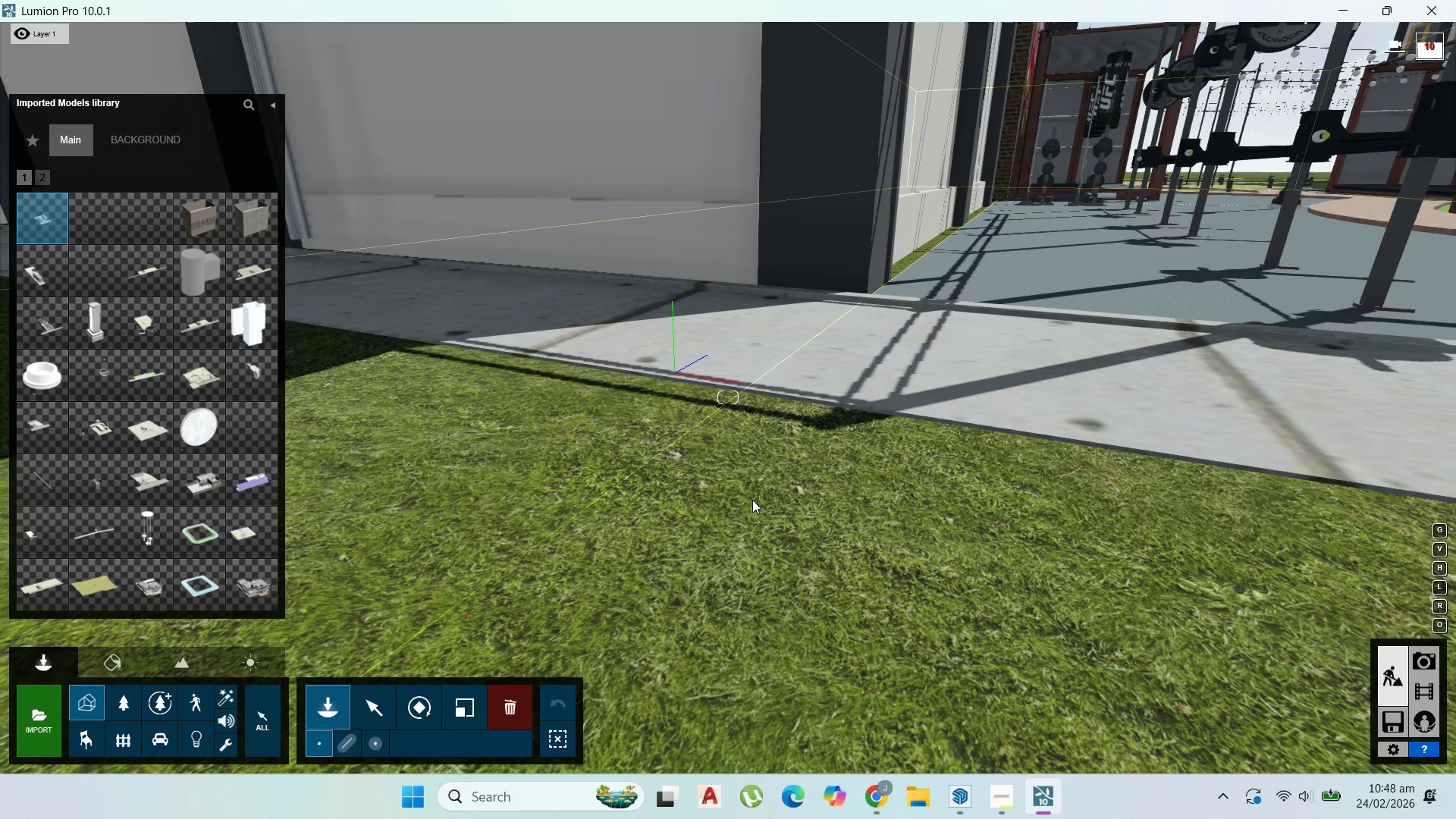 
scroll: coordinate [783, 520], scroll_direction: down, amount: 9.0
 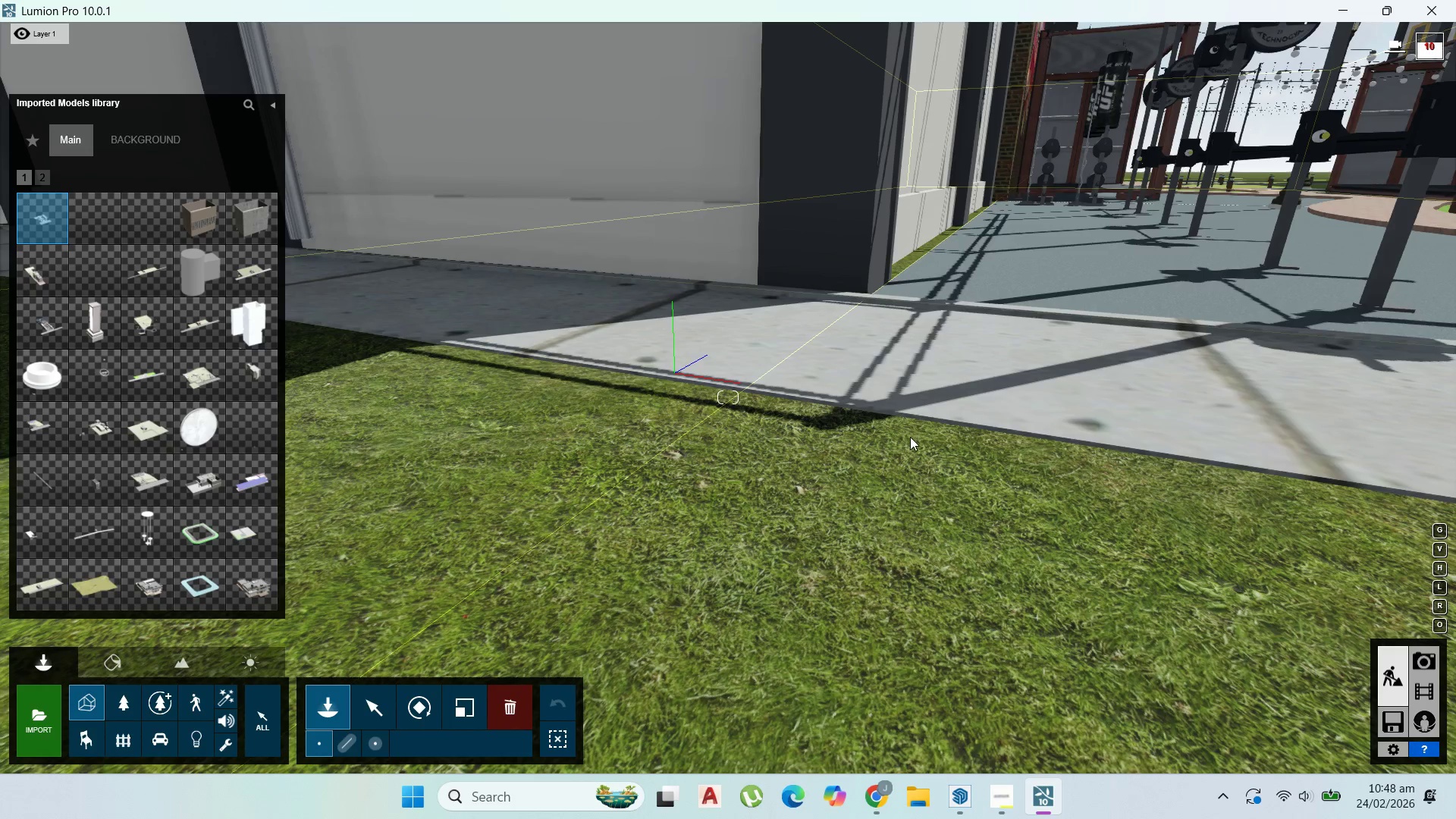 
left_click_drag(start_coordinate=[883, 450], to_coordinate=[370, 704])
 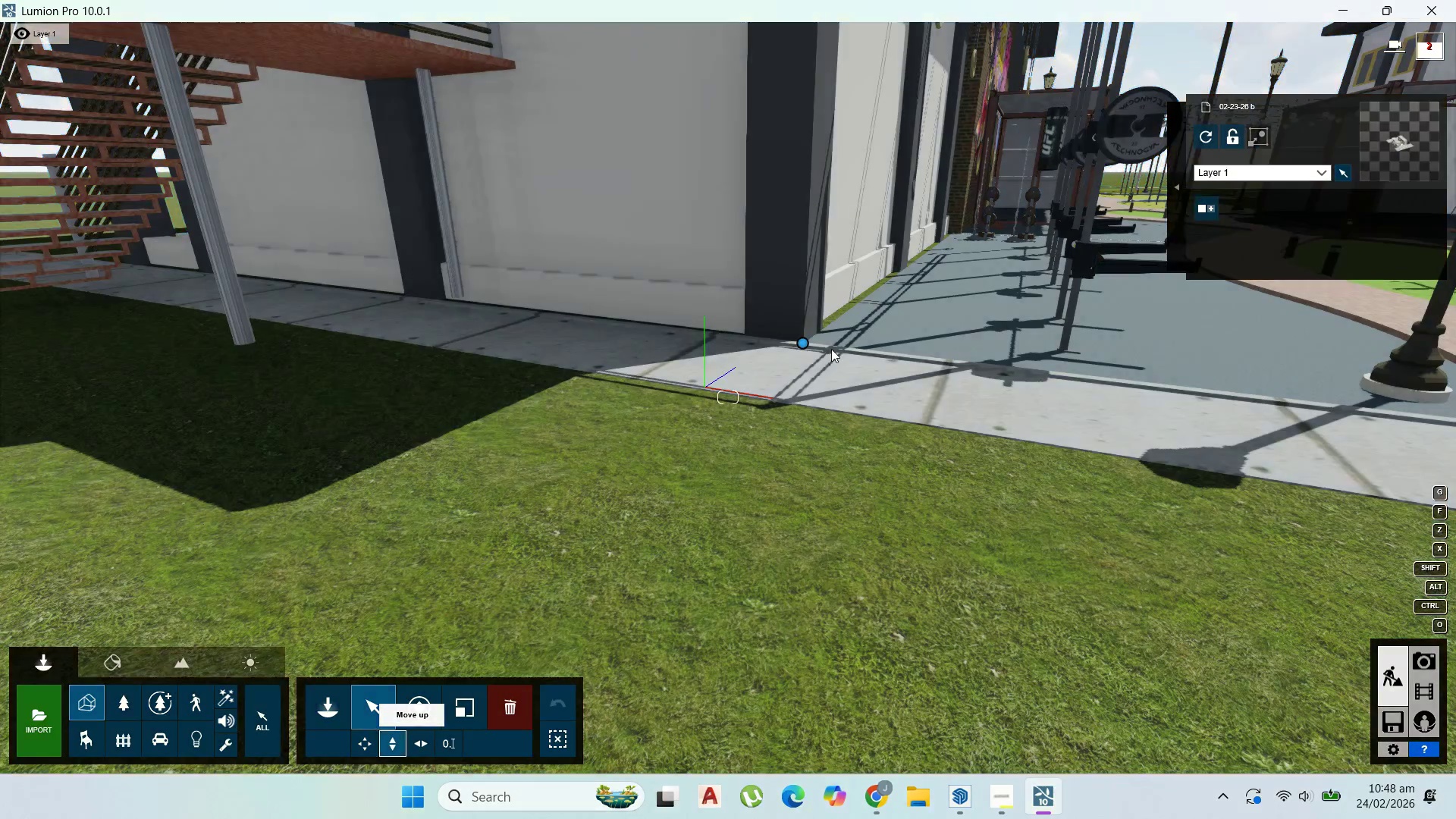 
left_click_drag(start_coordinate=[804, 343], to_coordinate=[805, 318])
 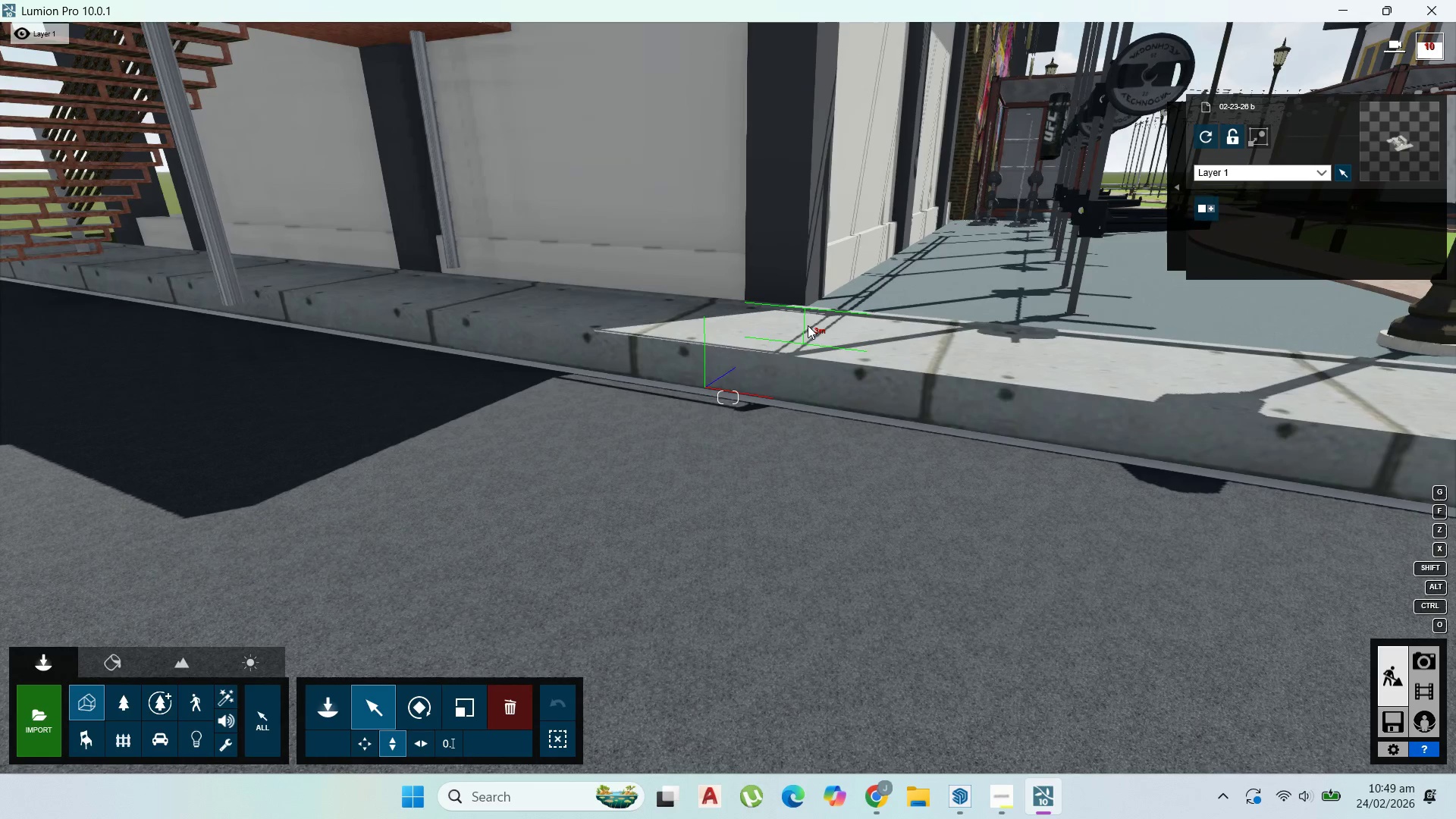 
scroll: coordinate [851, 371], scroll_direction: down, amount: 13.0
 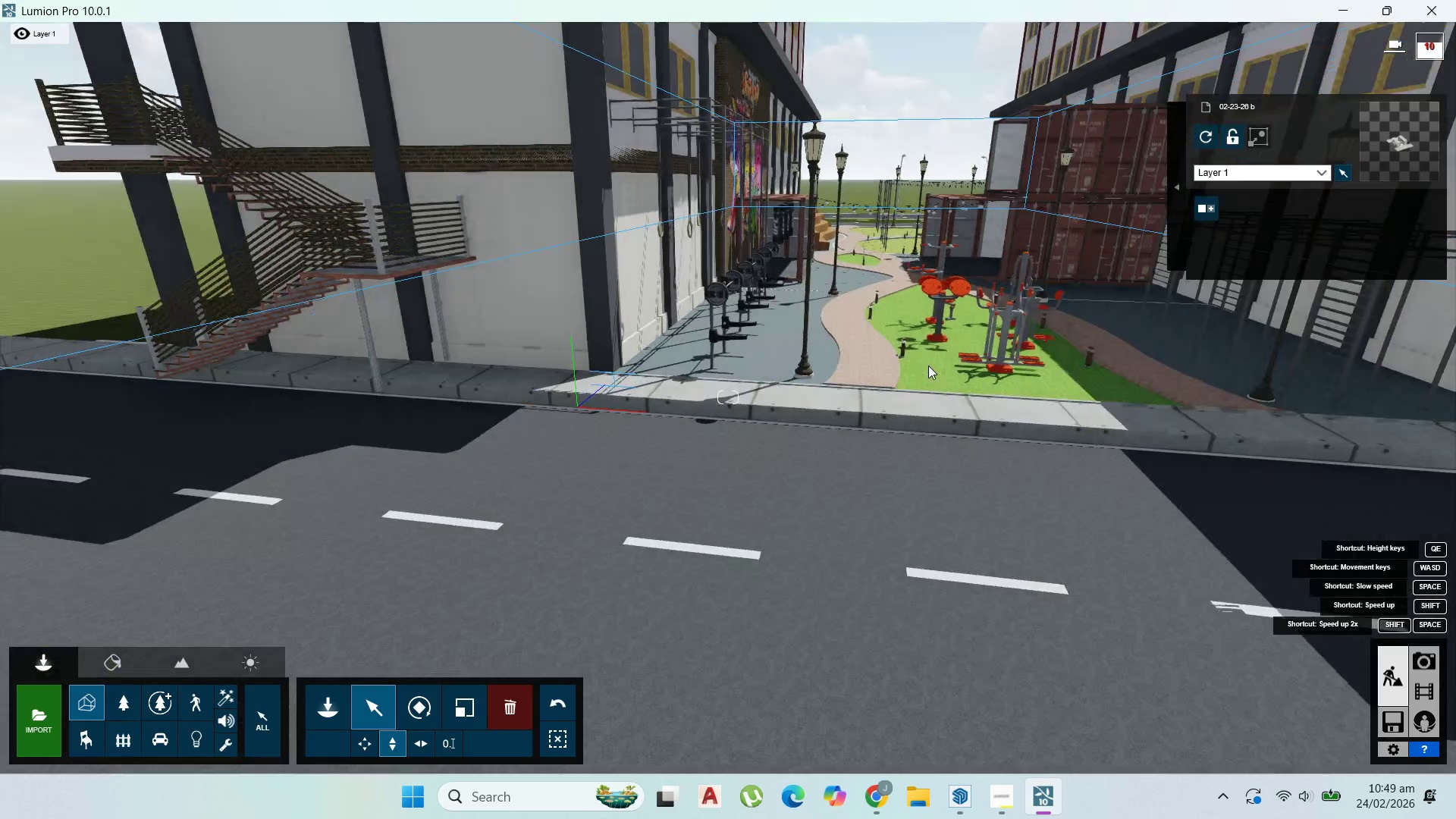 
scroll: coordinate [929, 364], scroll_direction: up, amount: 7.0
 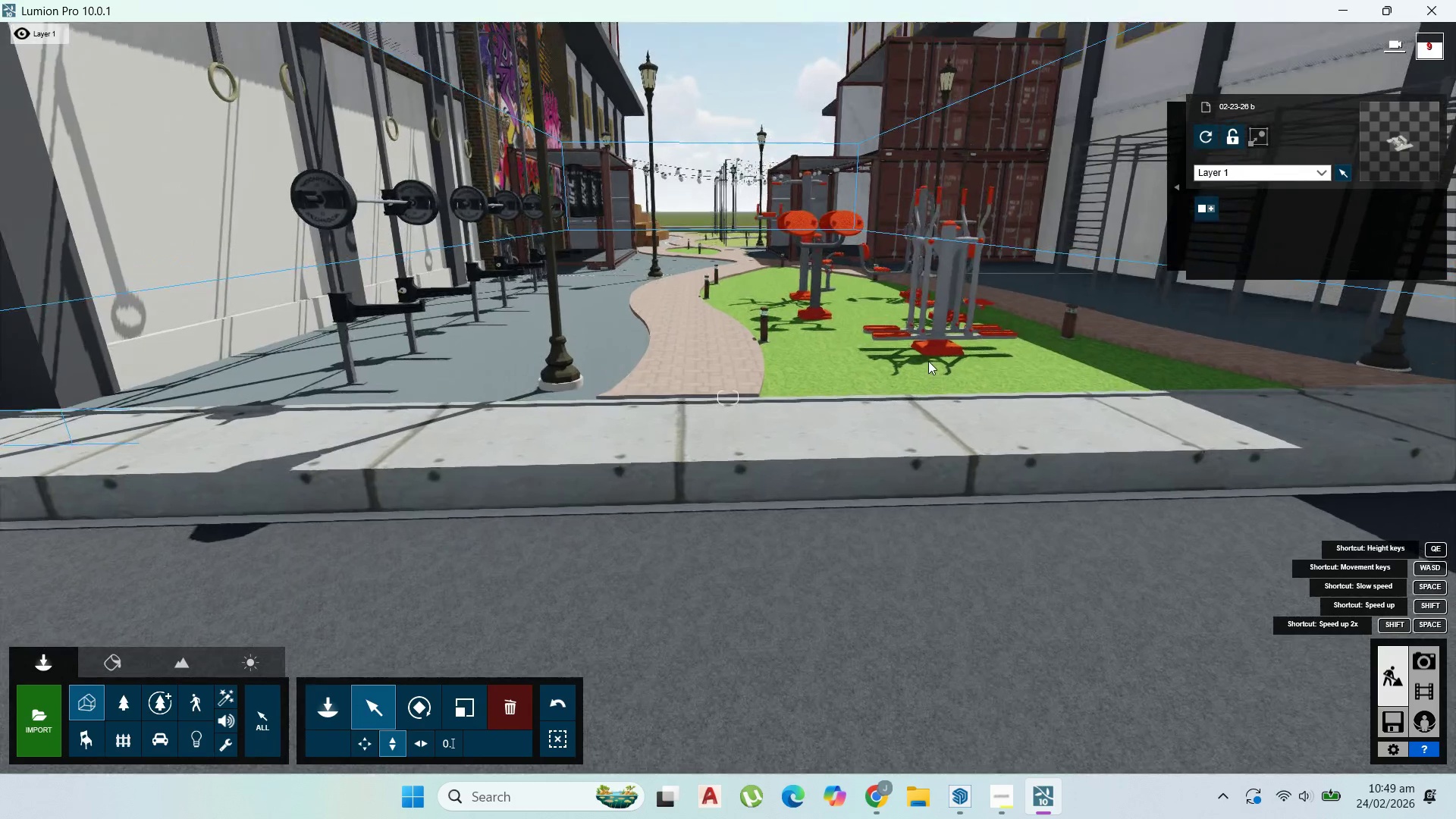 
right_click([928, 361])
 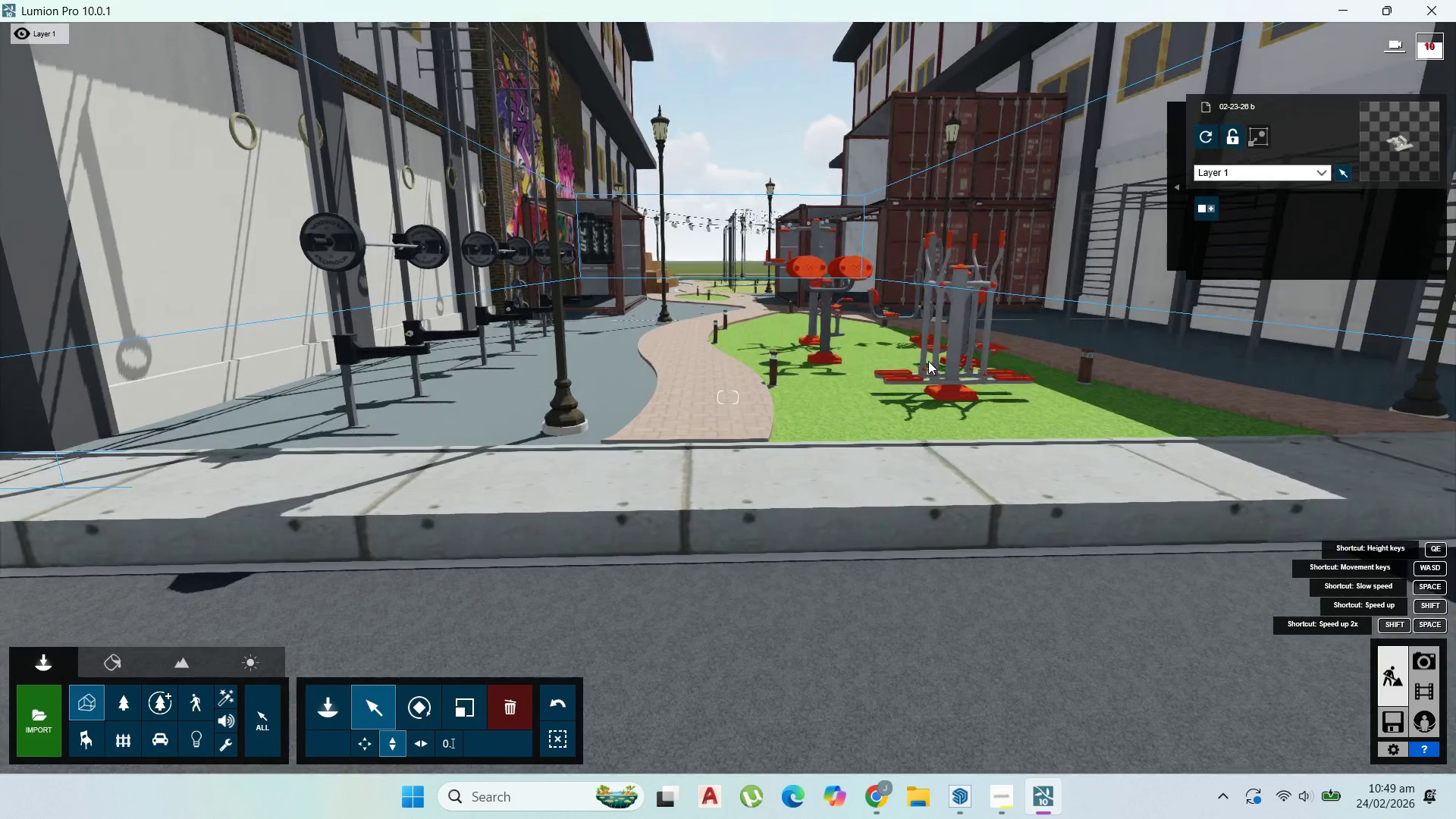 
scroll: coordinate [892, 391], scroll_direction: down, amount: 12.0
 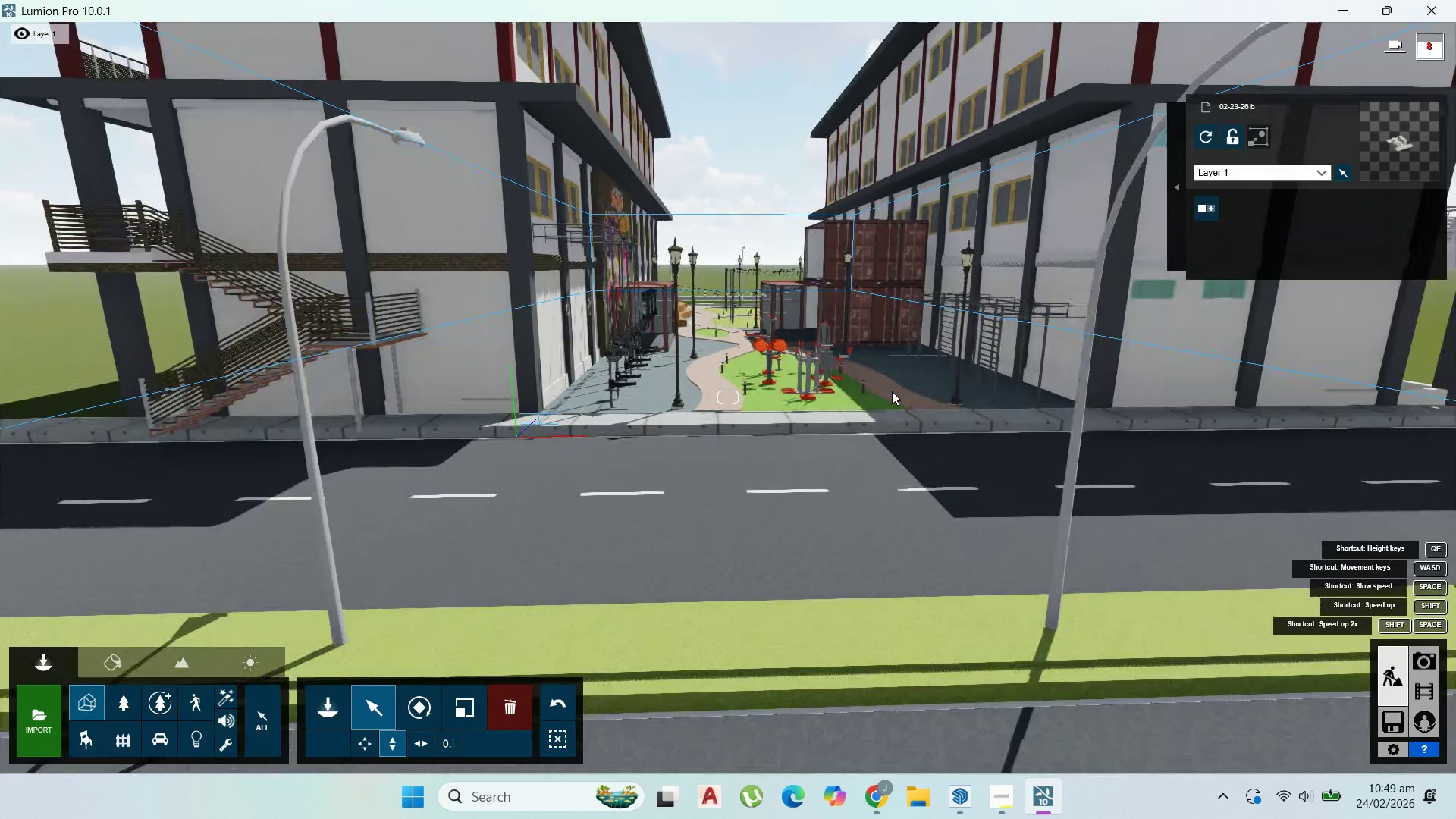 
scroll: coordinate [895, 388], scroll_direction: up, amount: 6.0
 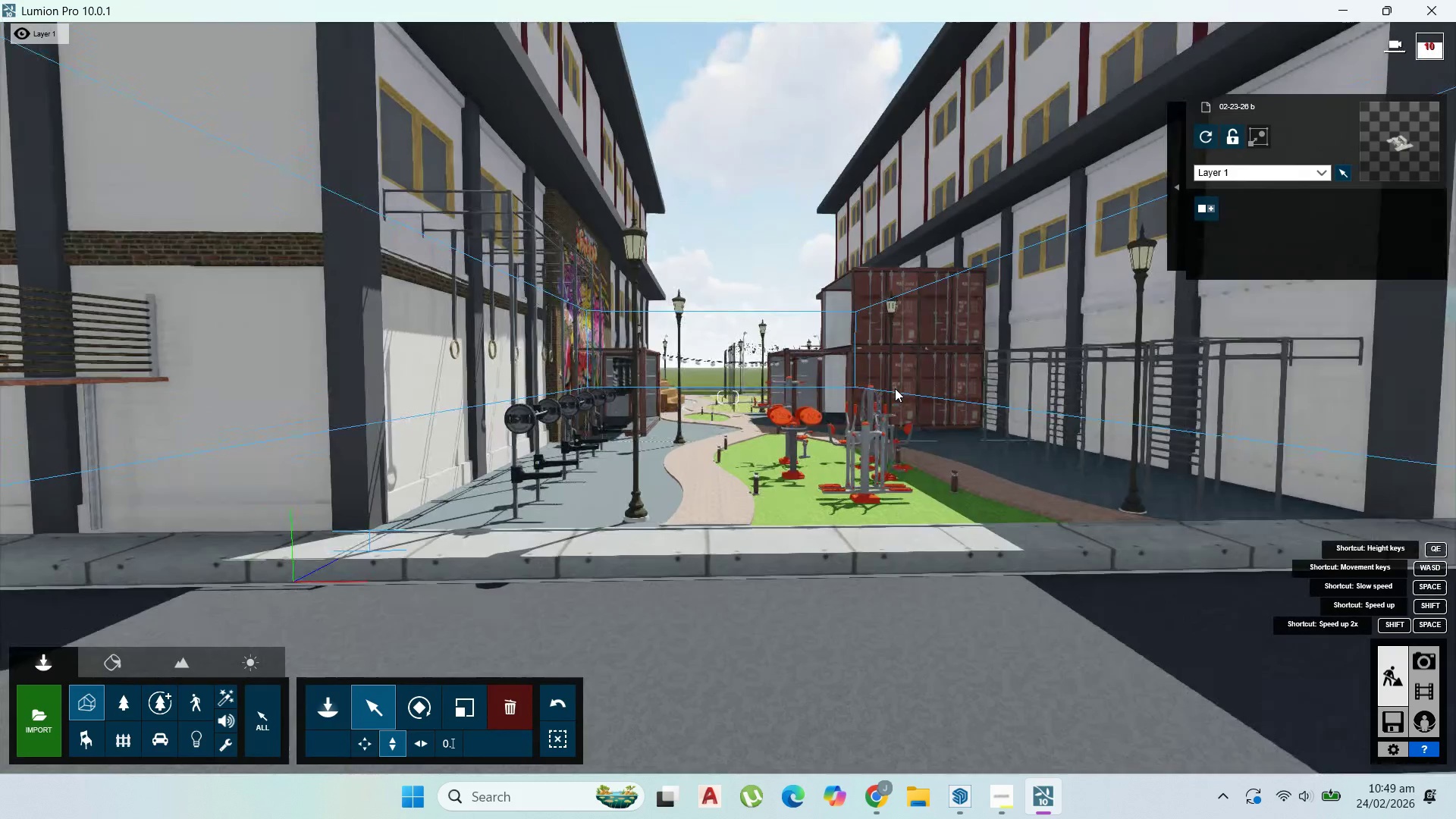 
right_click([895, 388])
 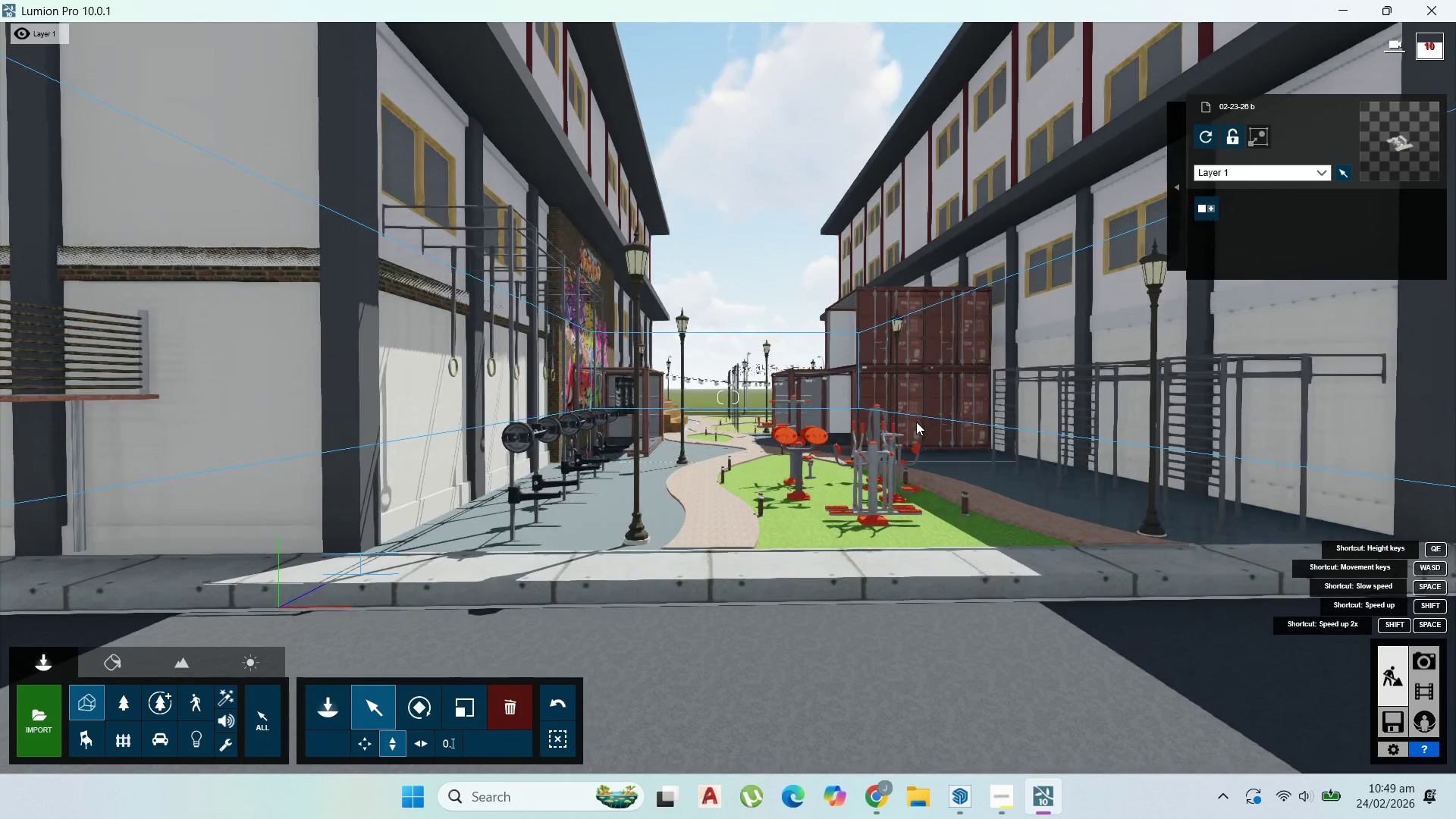 
scroll: coordinate [907, 428], scroll_direction: up, amount: 9.0
 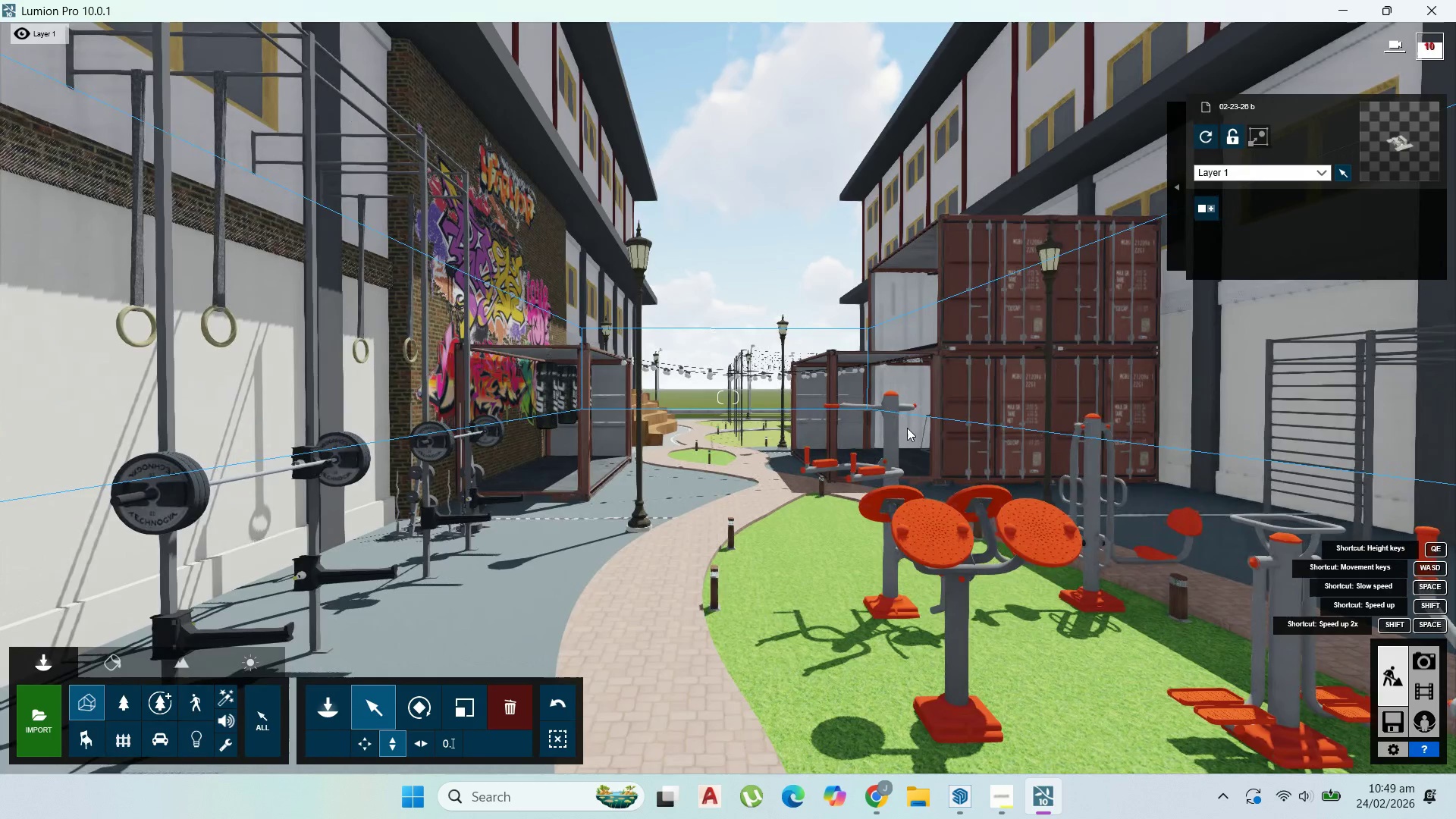 
double_click([99, 667])
 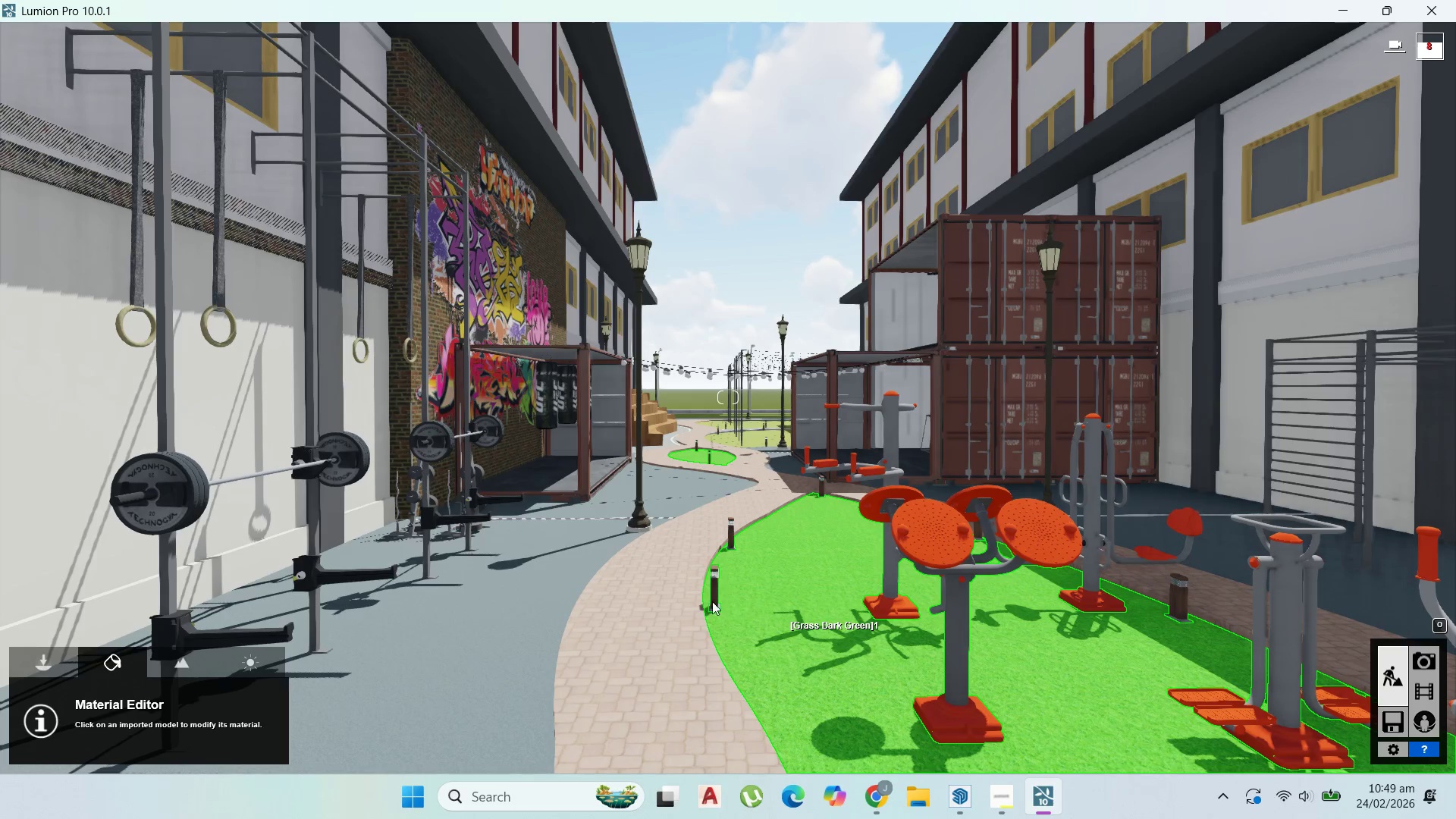 
wait(7.36)
 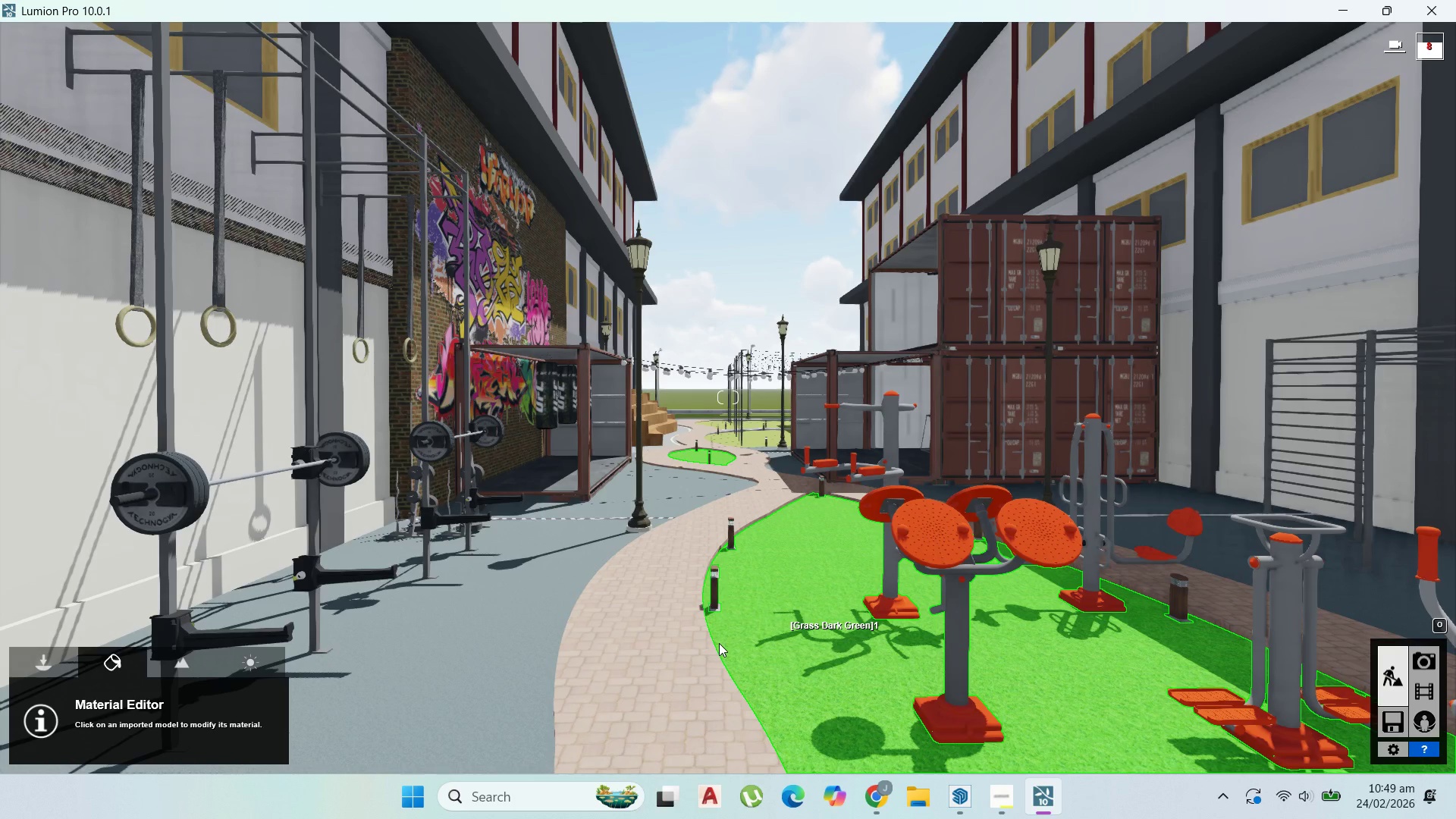 
scroll: coordinate [749, 588], scroll_direction: down, amount: 1.0
 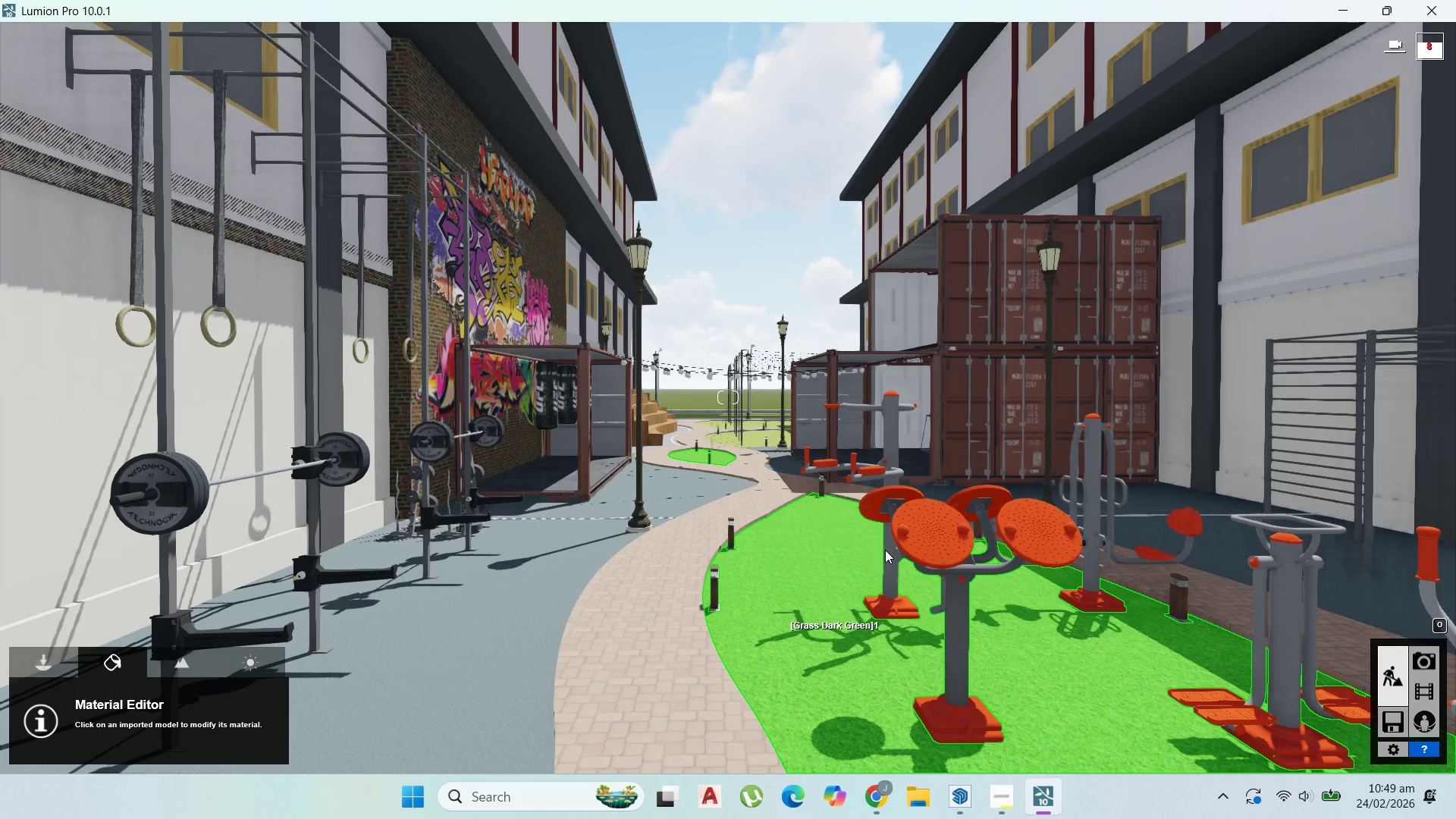 
wait(14.29)
 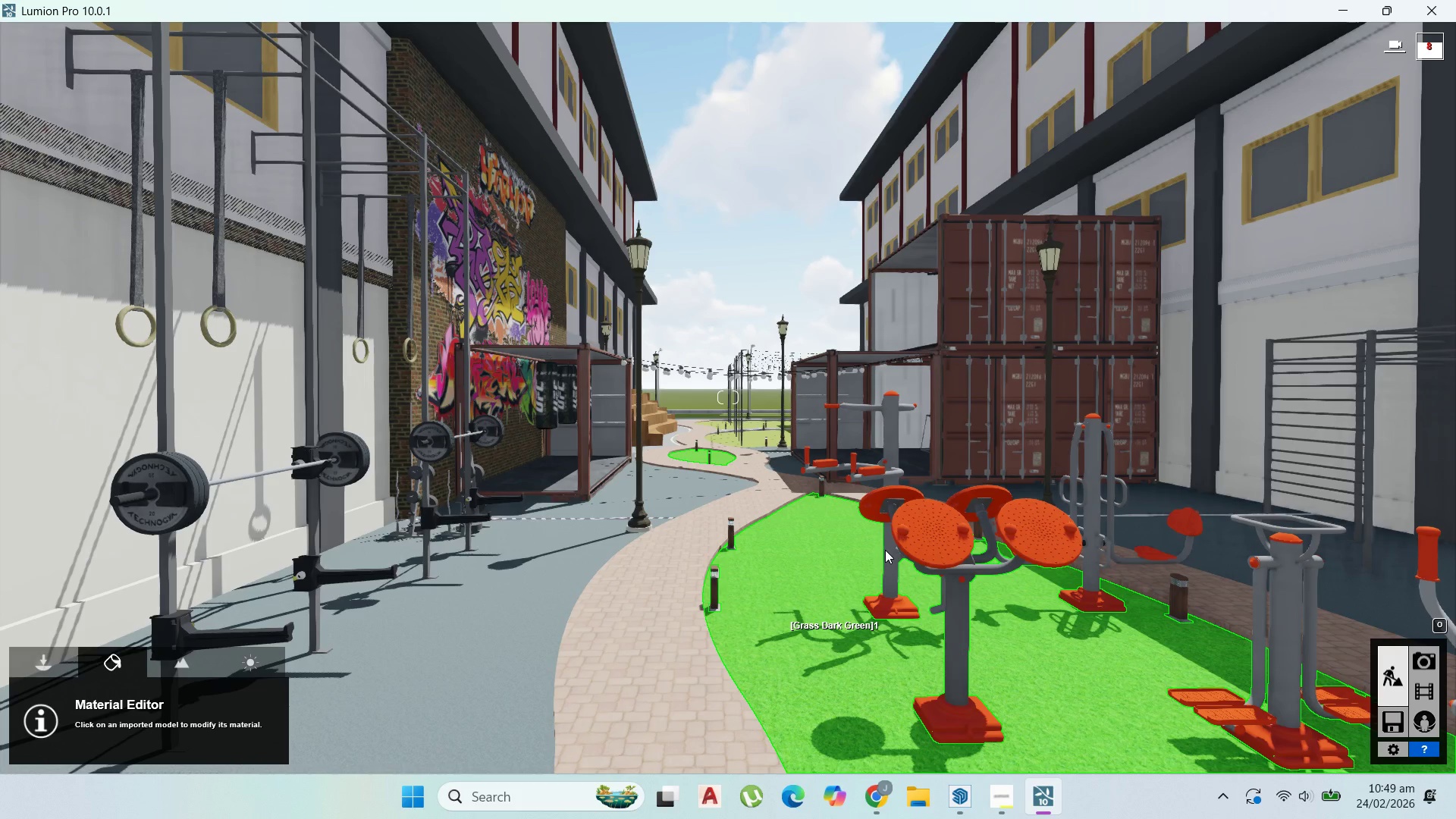 
right_click([1093, 480])
 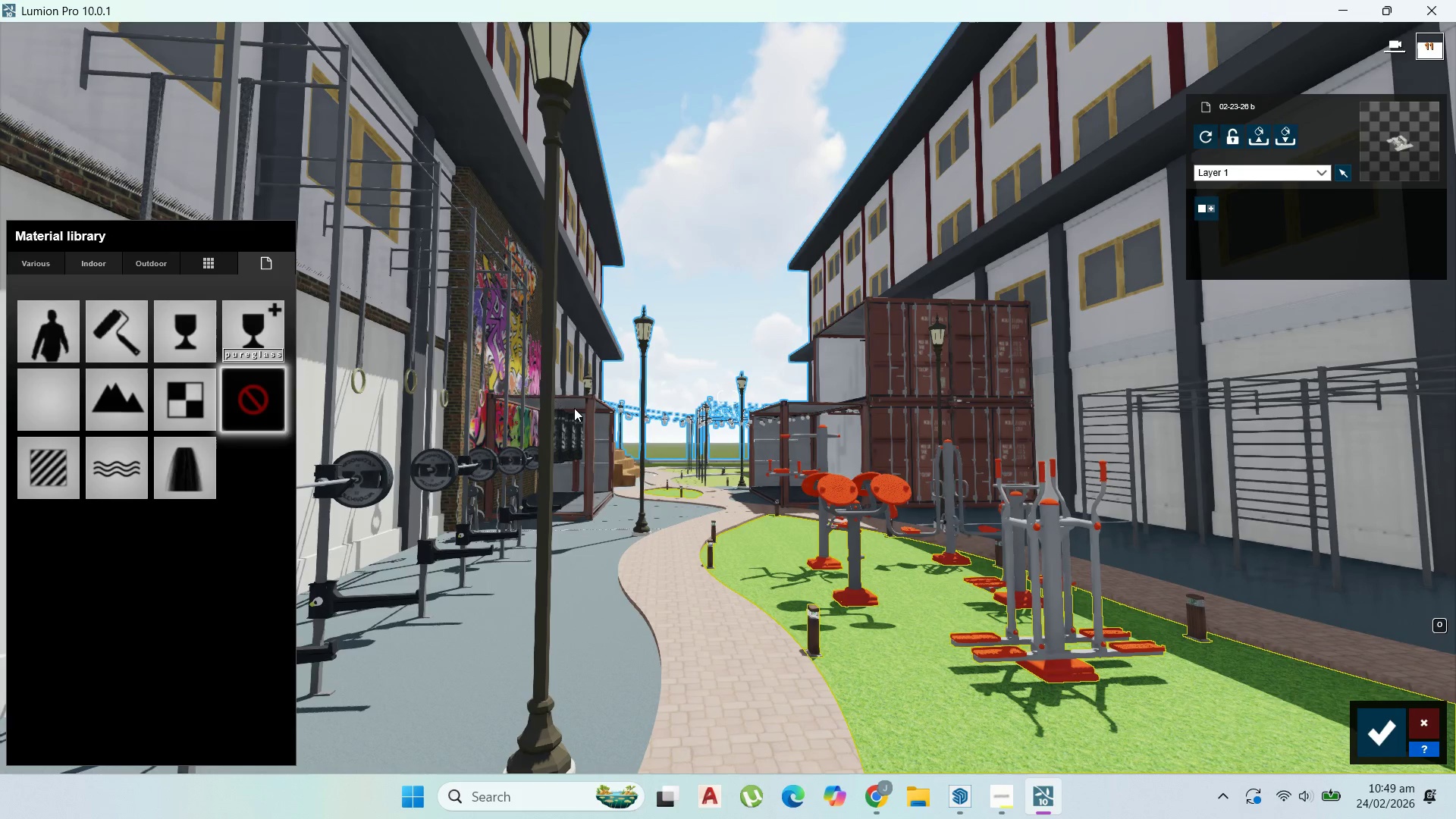 
left_click([871, 653])
 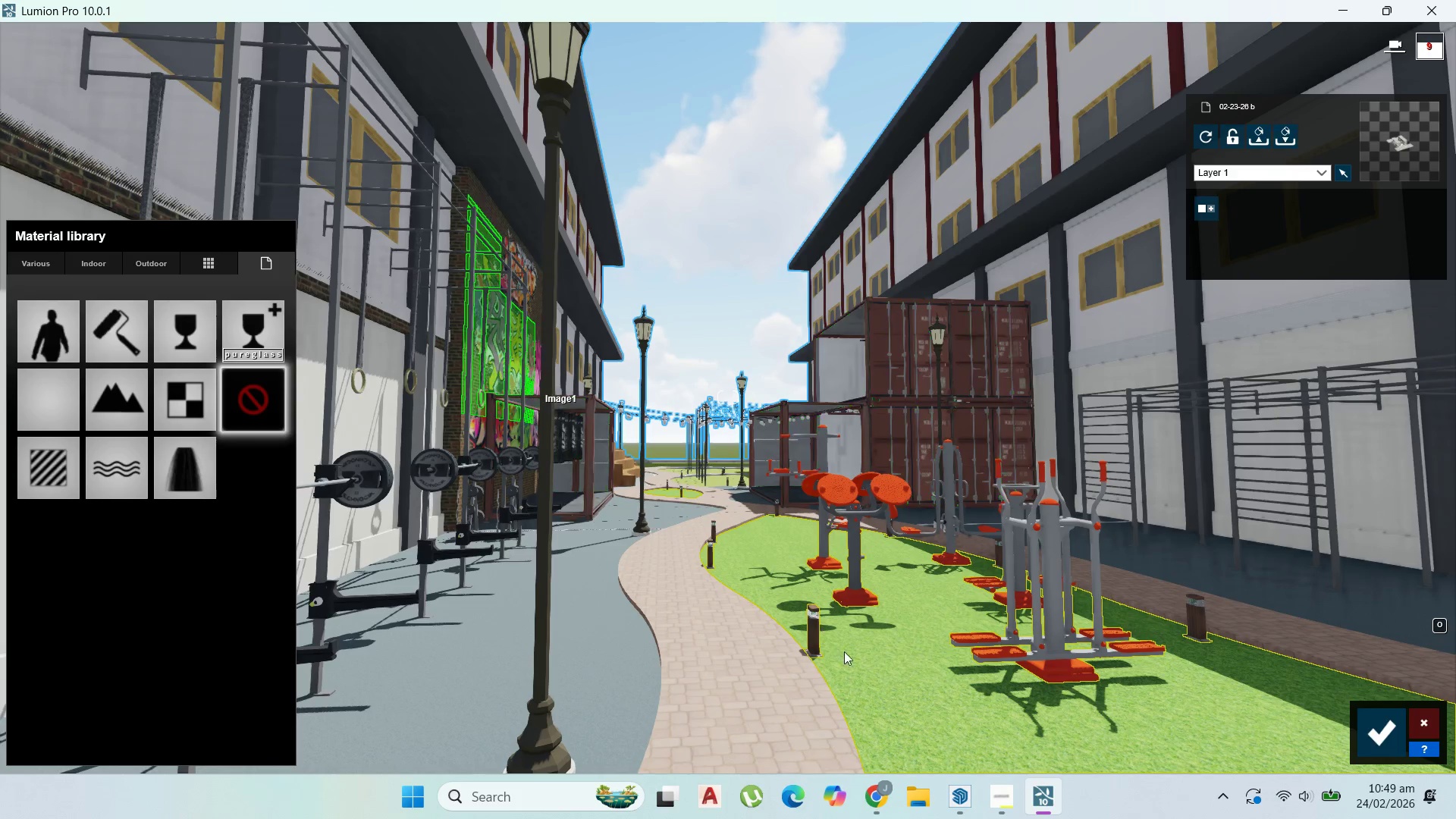 
left_click([877, 657])
 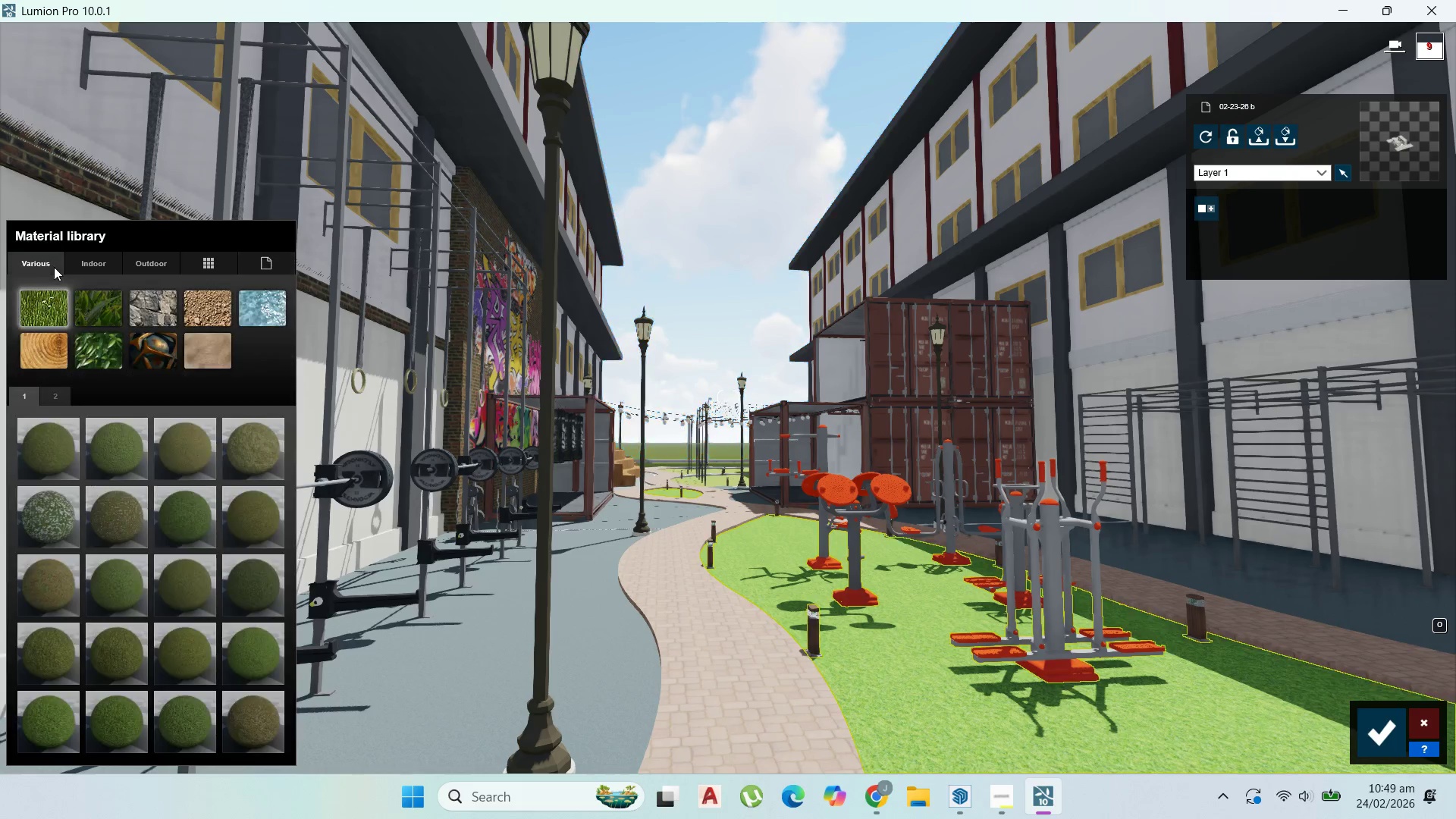 
left_click([105, 324])
 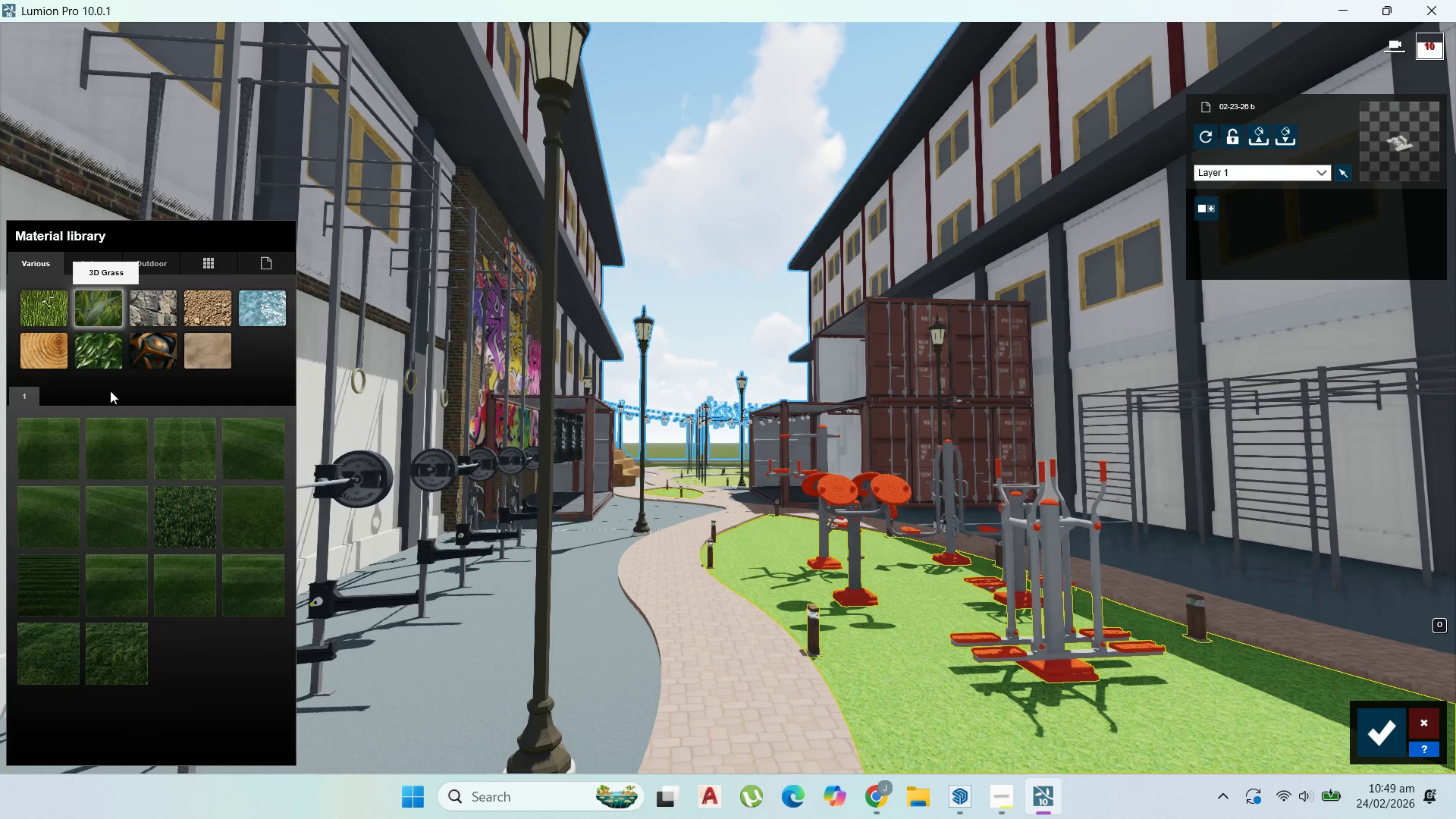 
mouse_move([155, 594])
 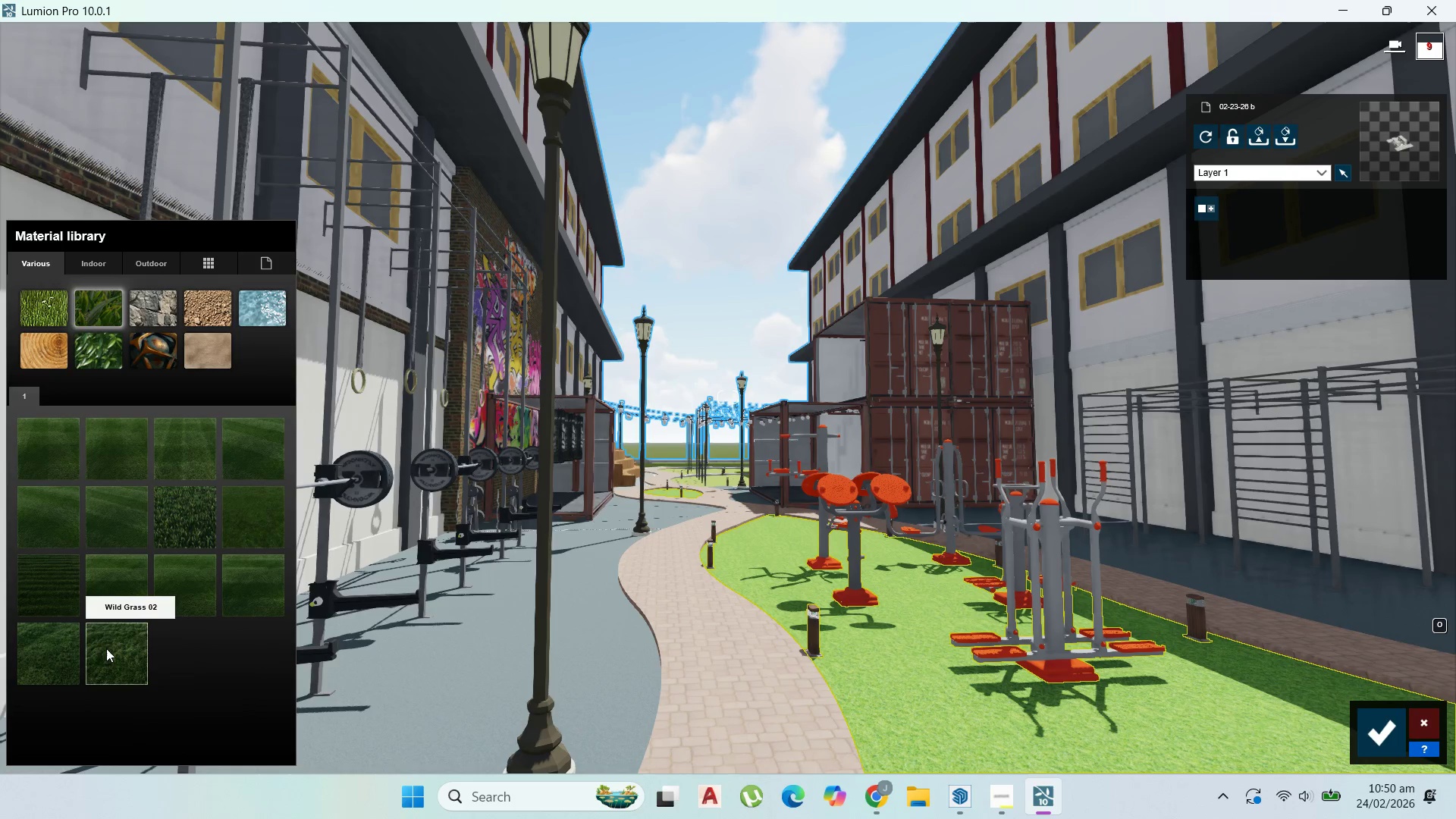 
mouse_move([39, 661])
 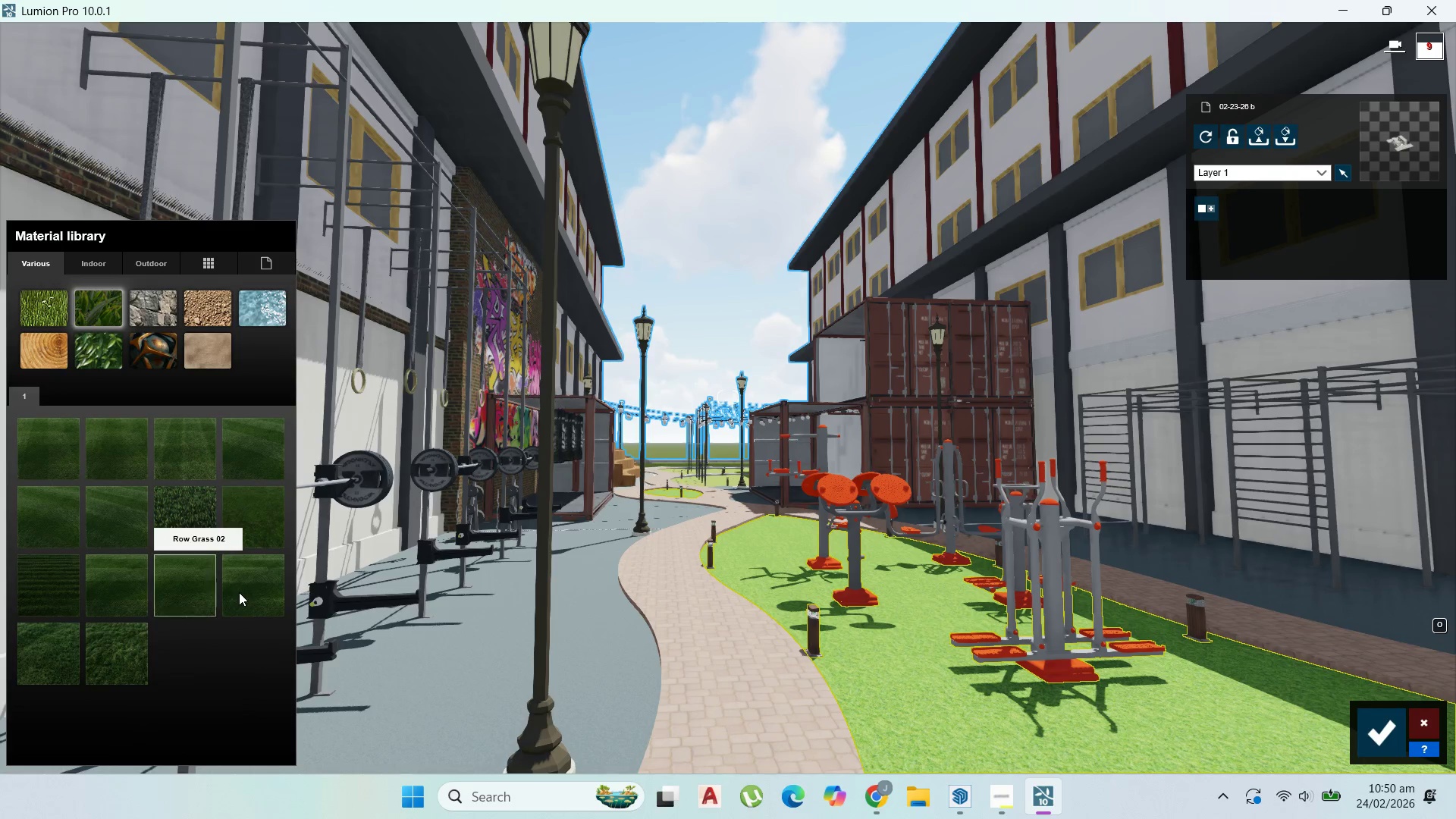 
left_click([239, 592])
 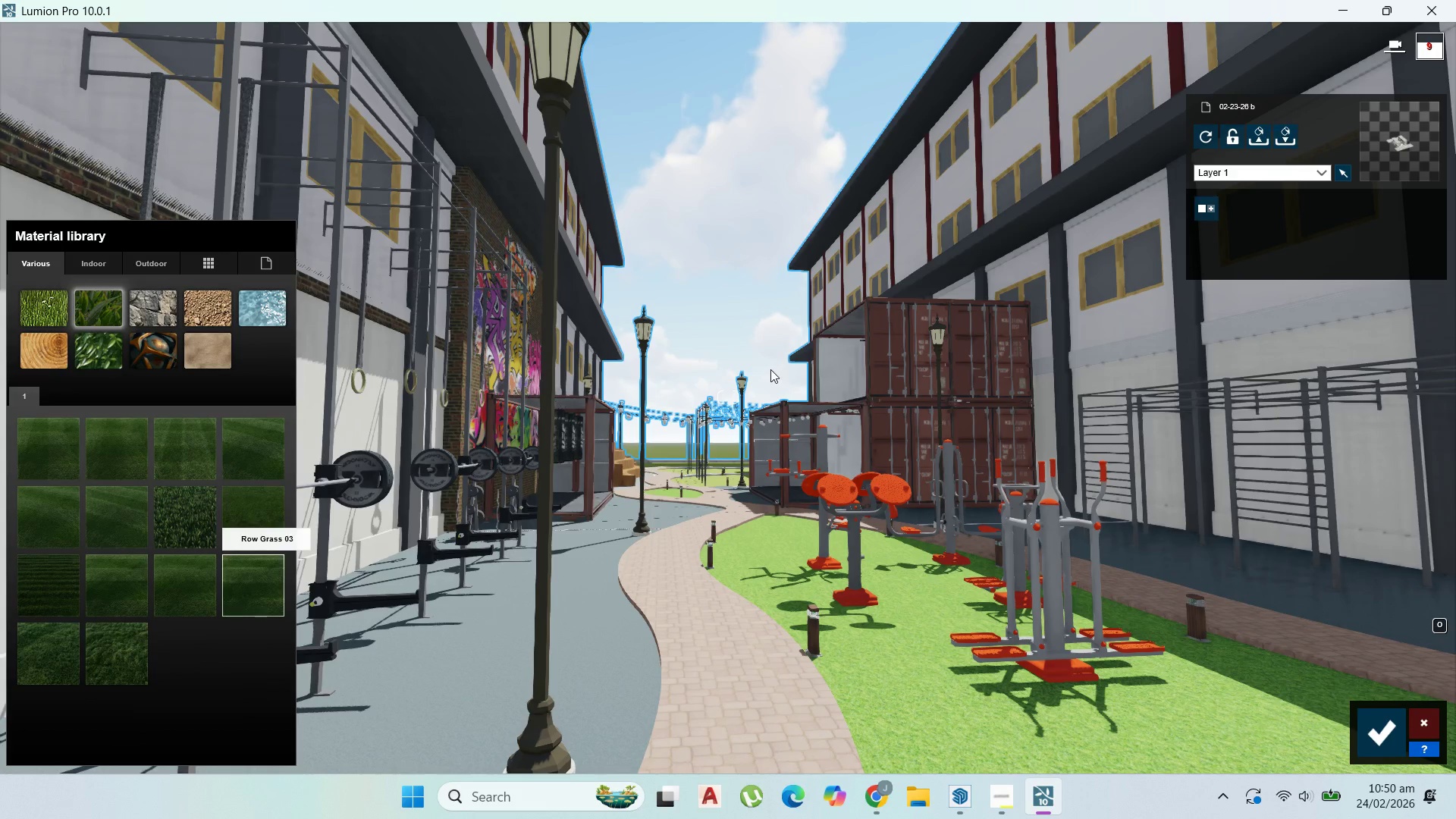 
scroll: coordinate [792, 425], scroll_direction: down, amount: 4.0
 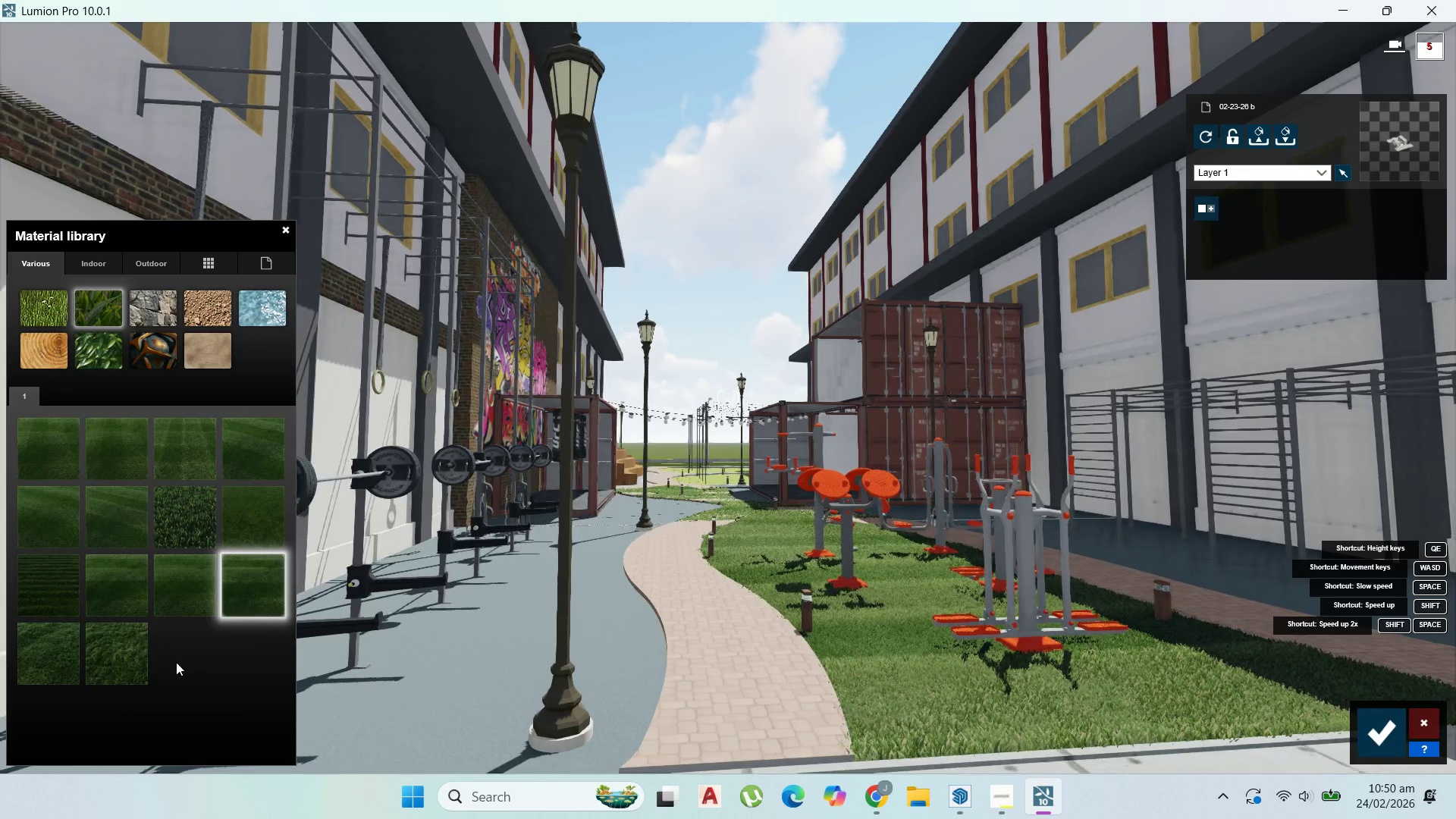 
left_click([133, 659])
 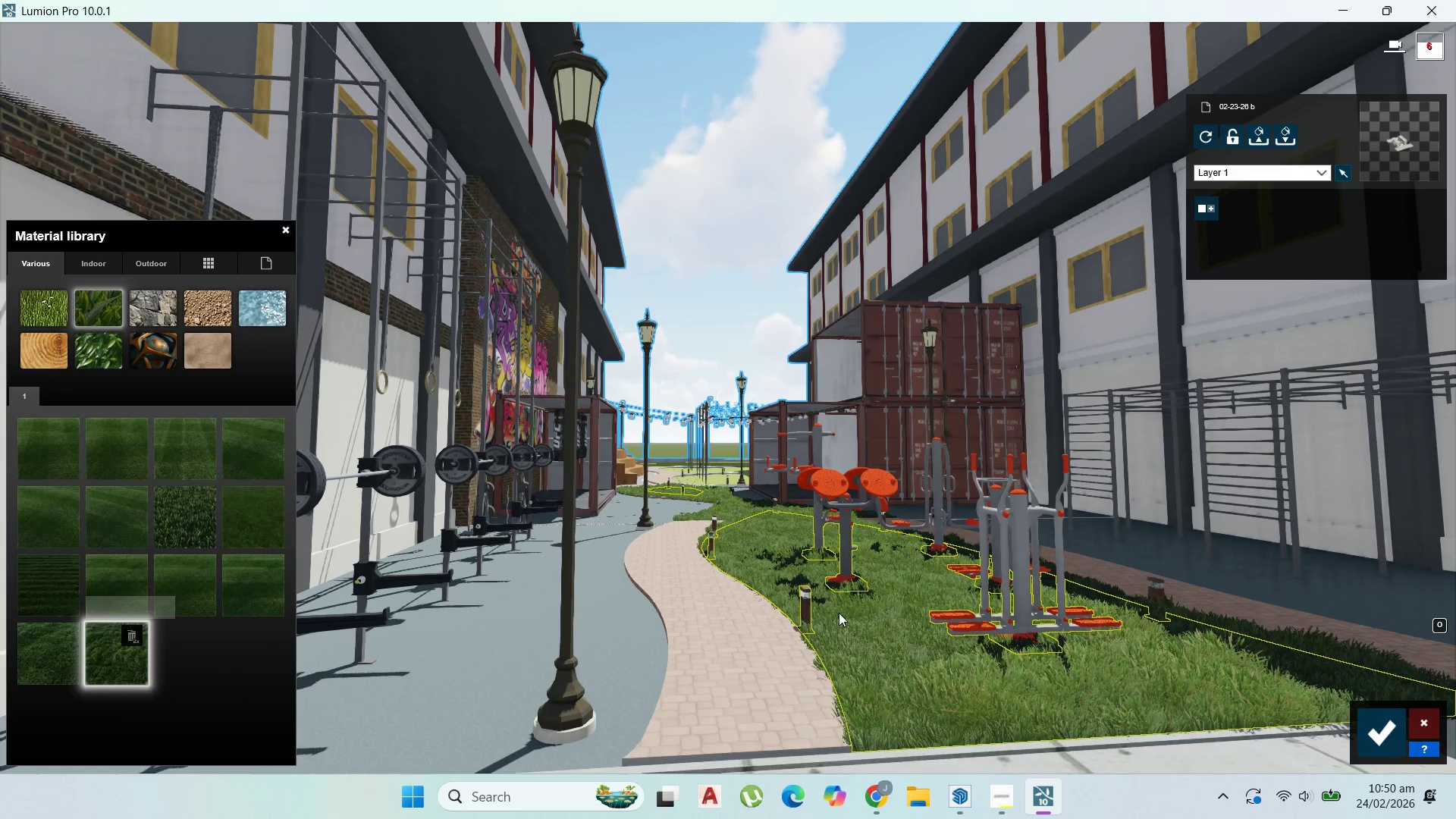 
left_click([866, 628])
 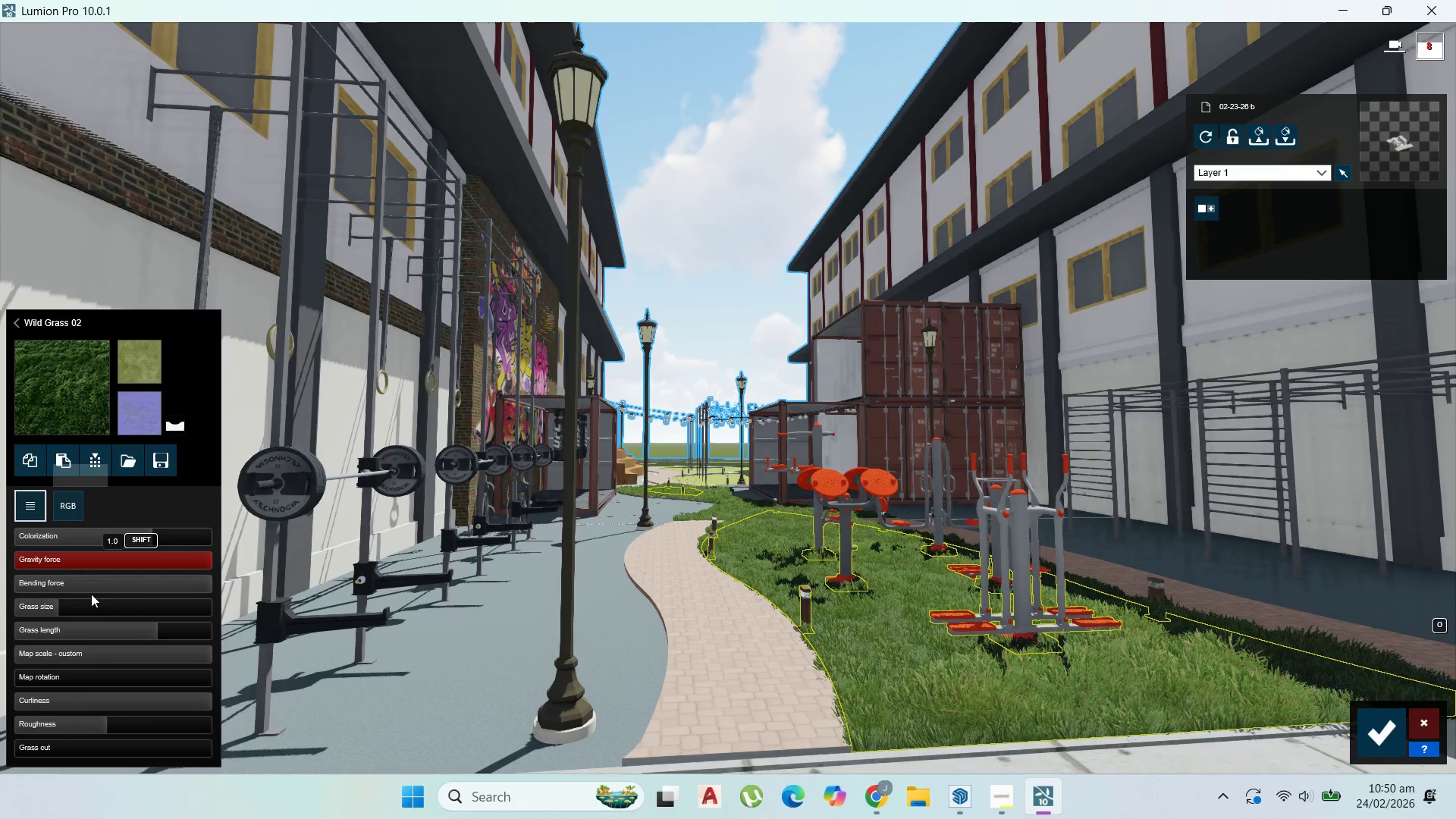 
left_click_drag(start_coordinate=[96, 629], to_coordinate=[67, 631])
 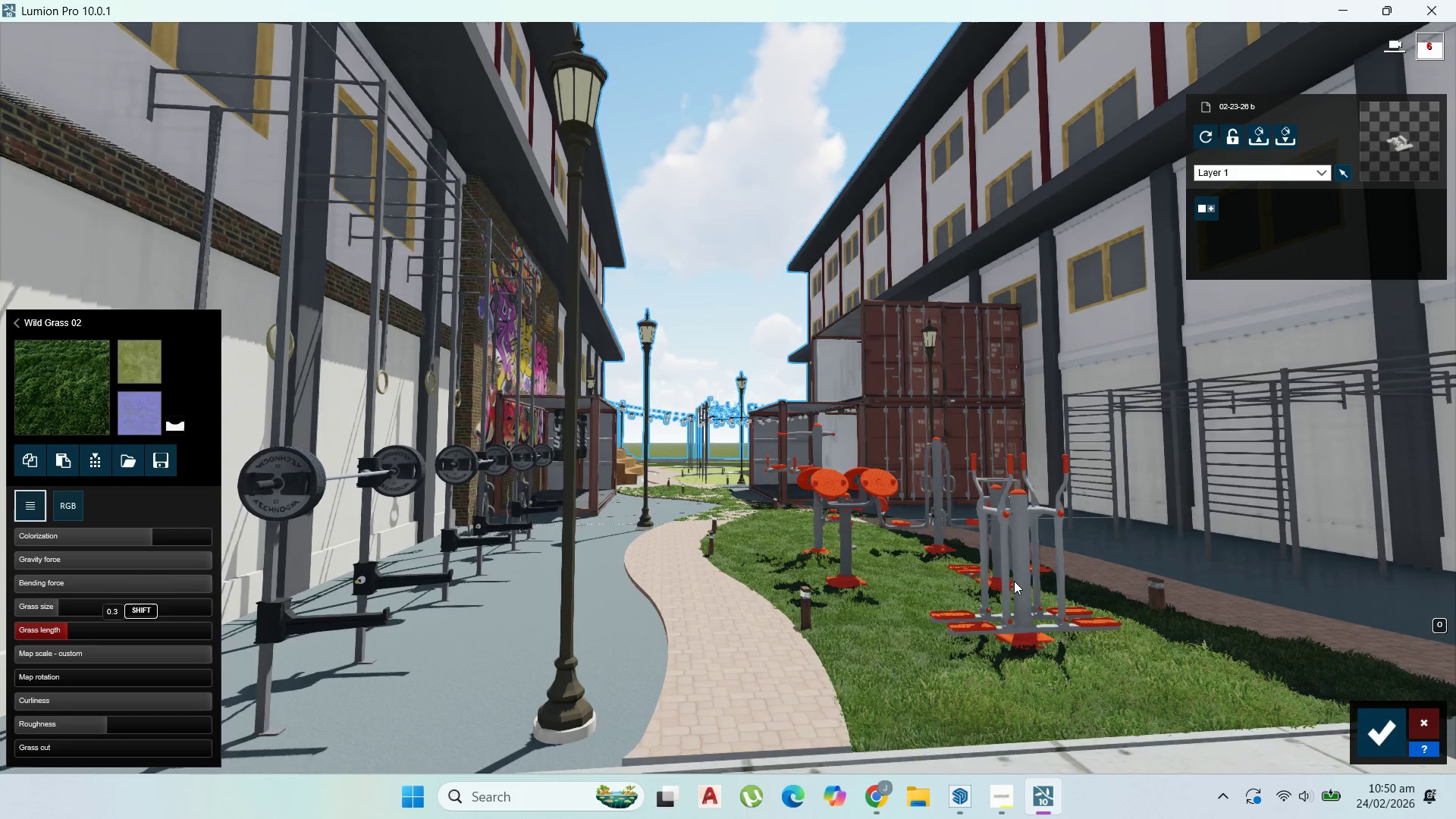 
scroll: coordinate [822, 532], scroll_direction: down, amount: 4.0
 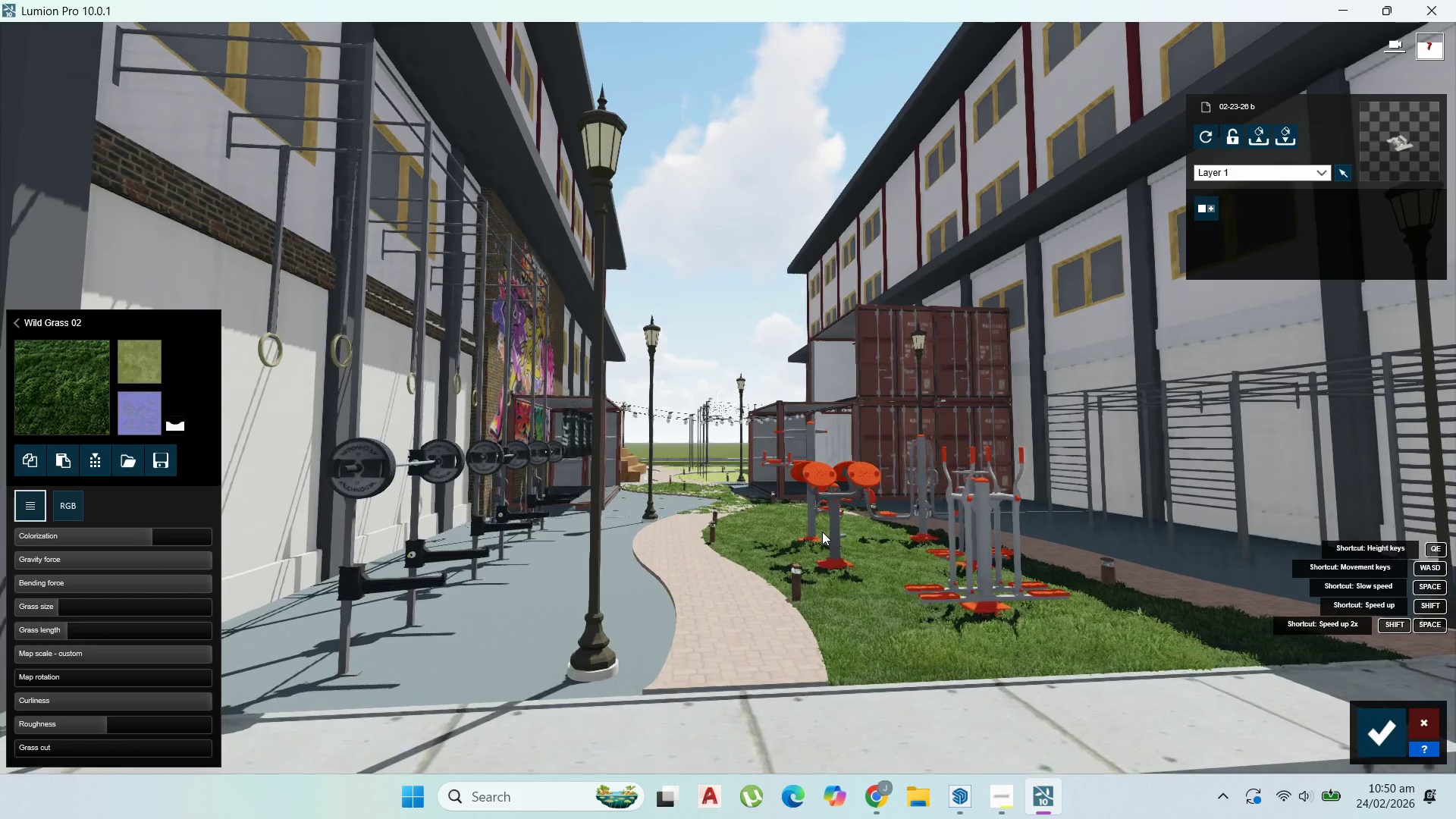 
scroll: coordinate [822, 532], scroll_direction: up, amount: 2.0
 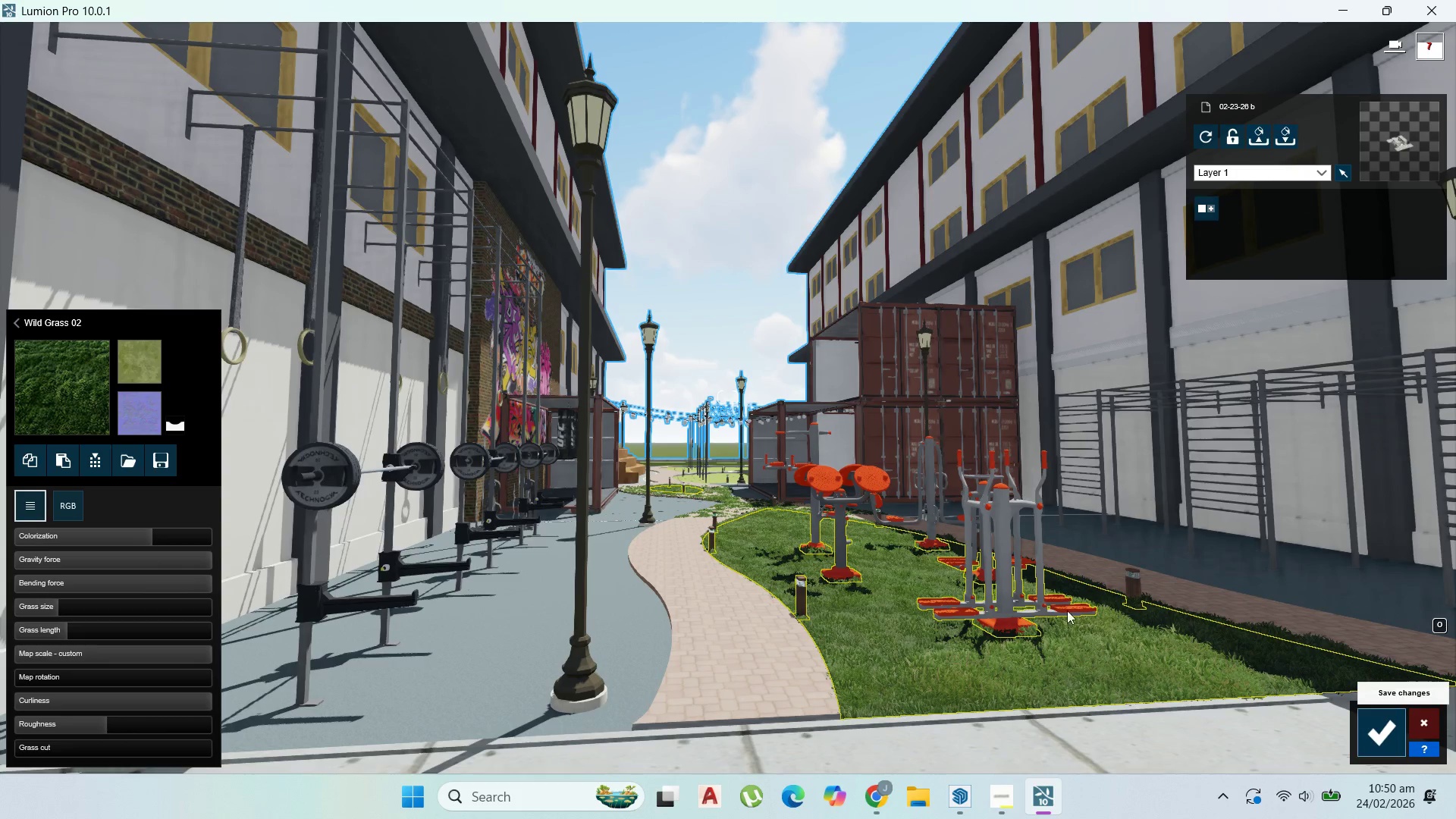 
left_click([1385, 723])
 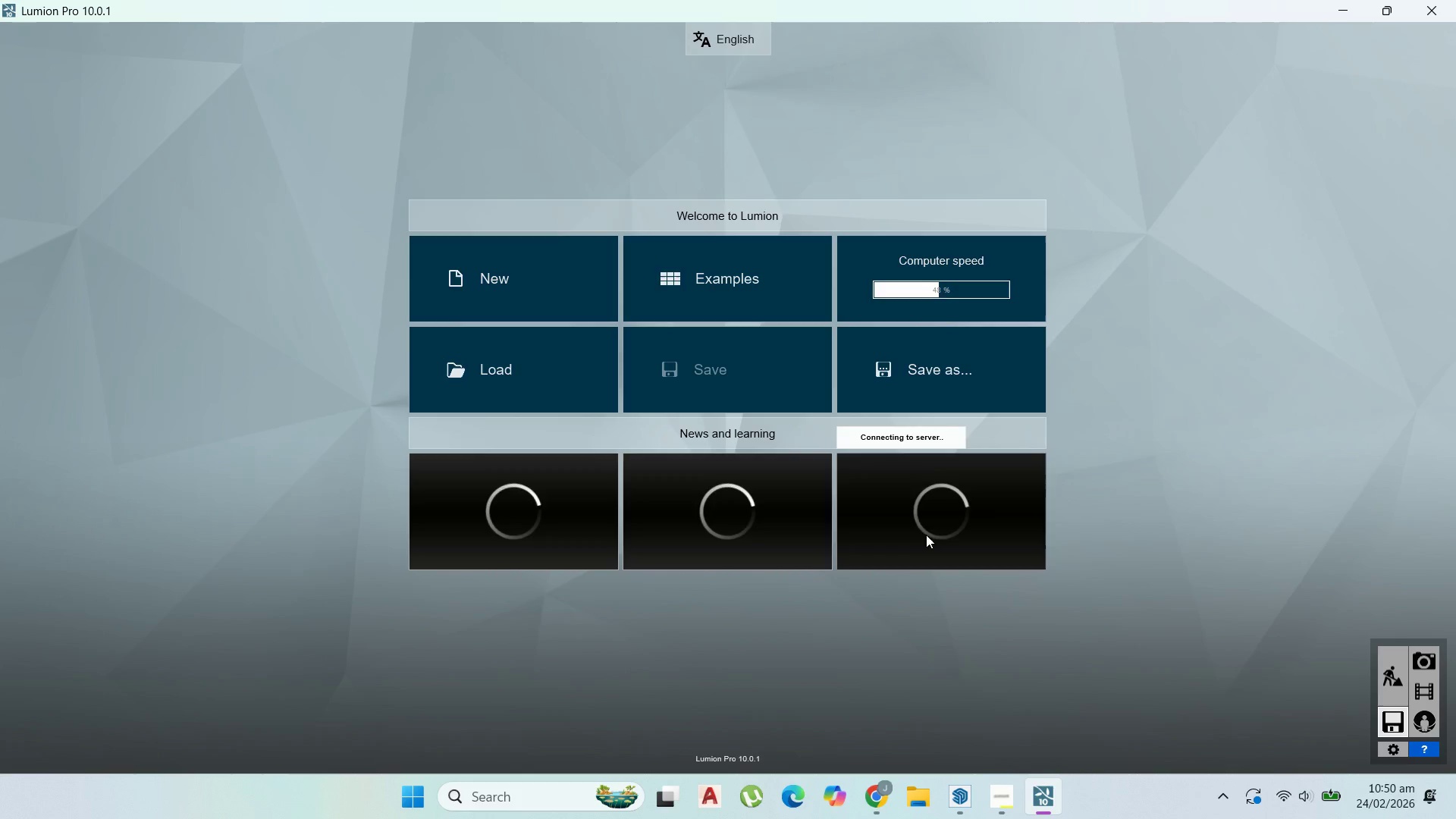 
left_click([915, 368])
 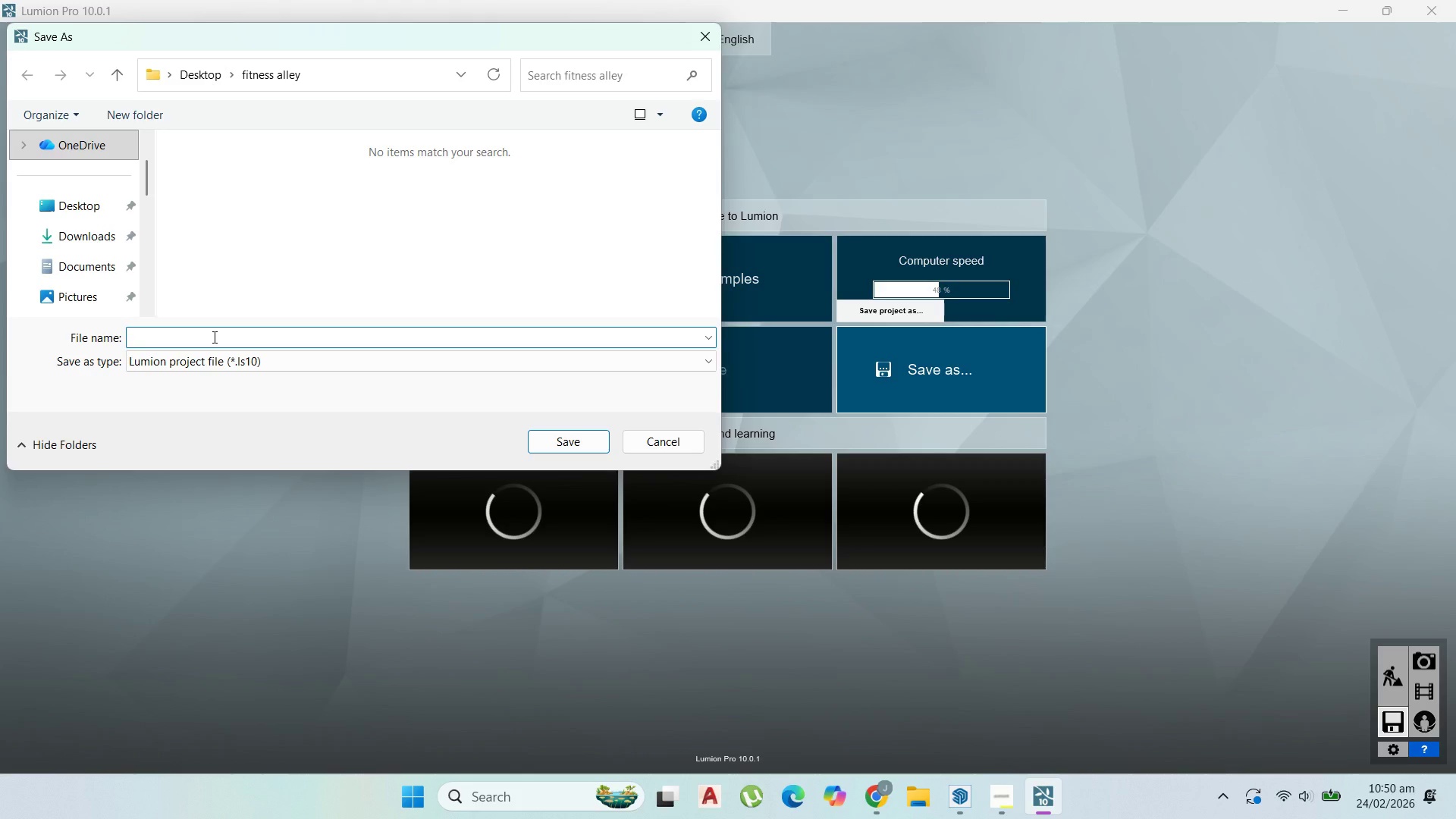 
wait(5.56)
 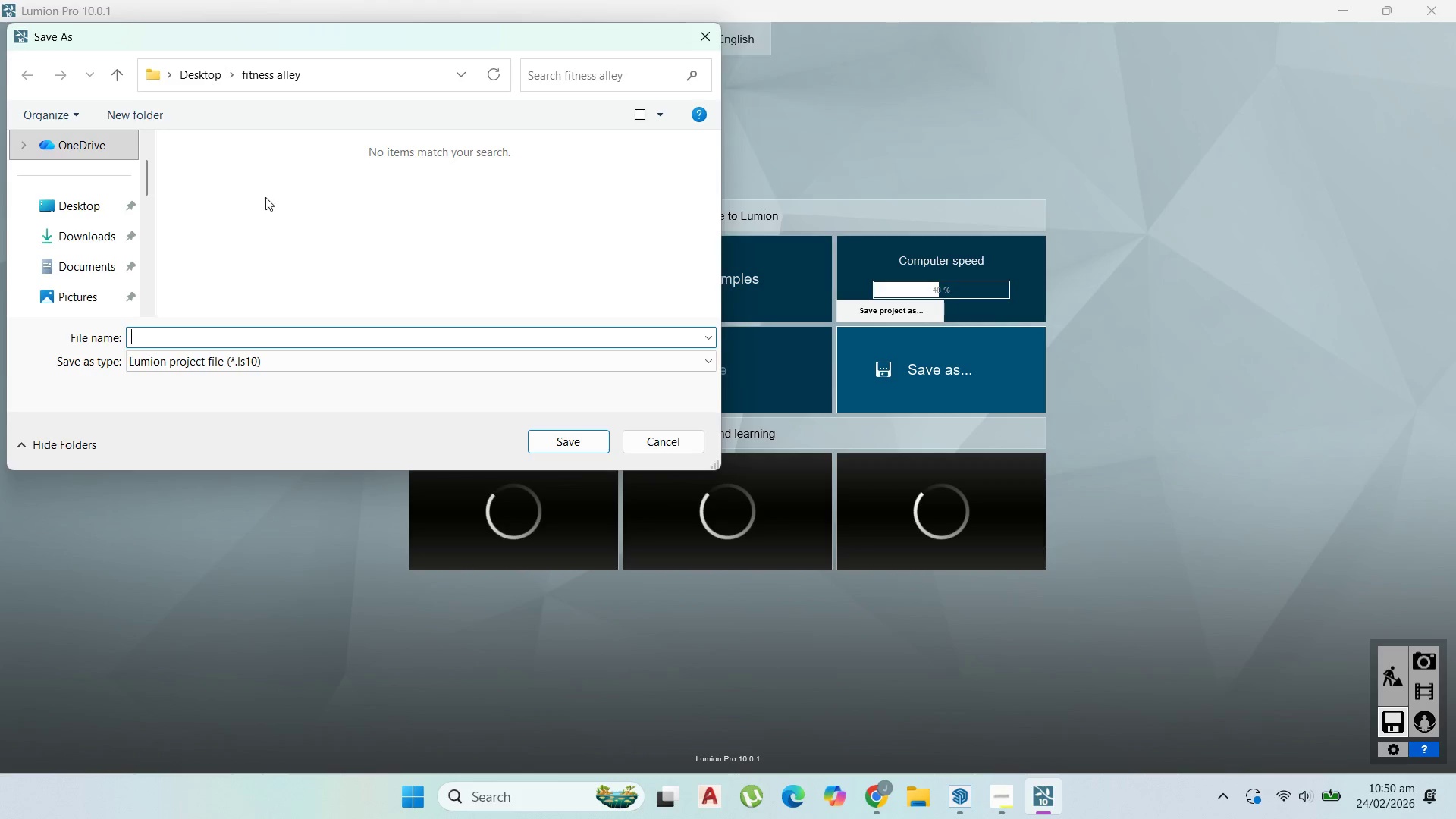 
key(1)
 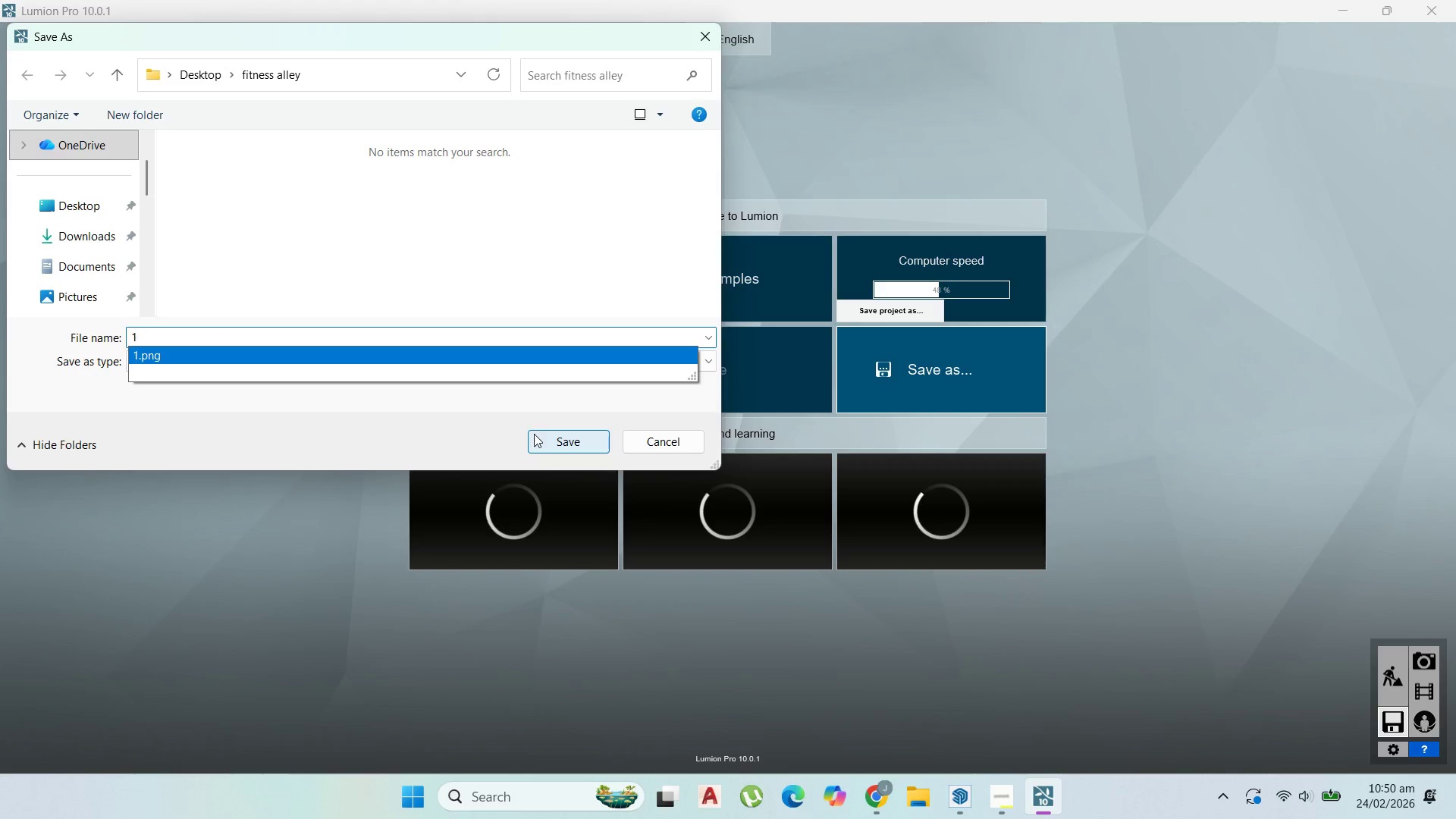 
left_click([547, 435])
 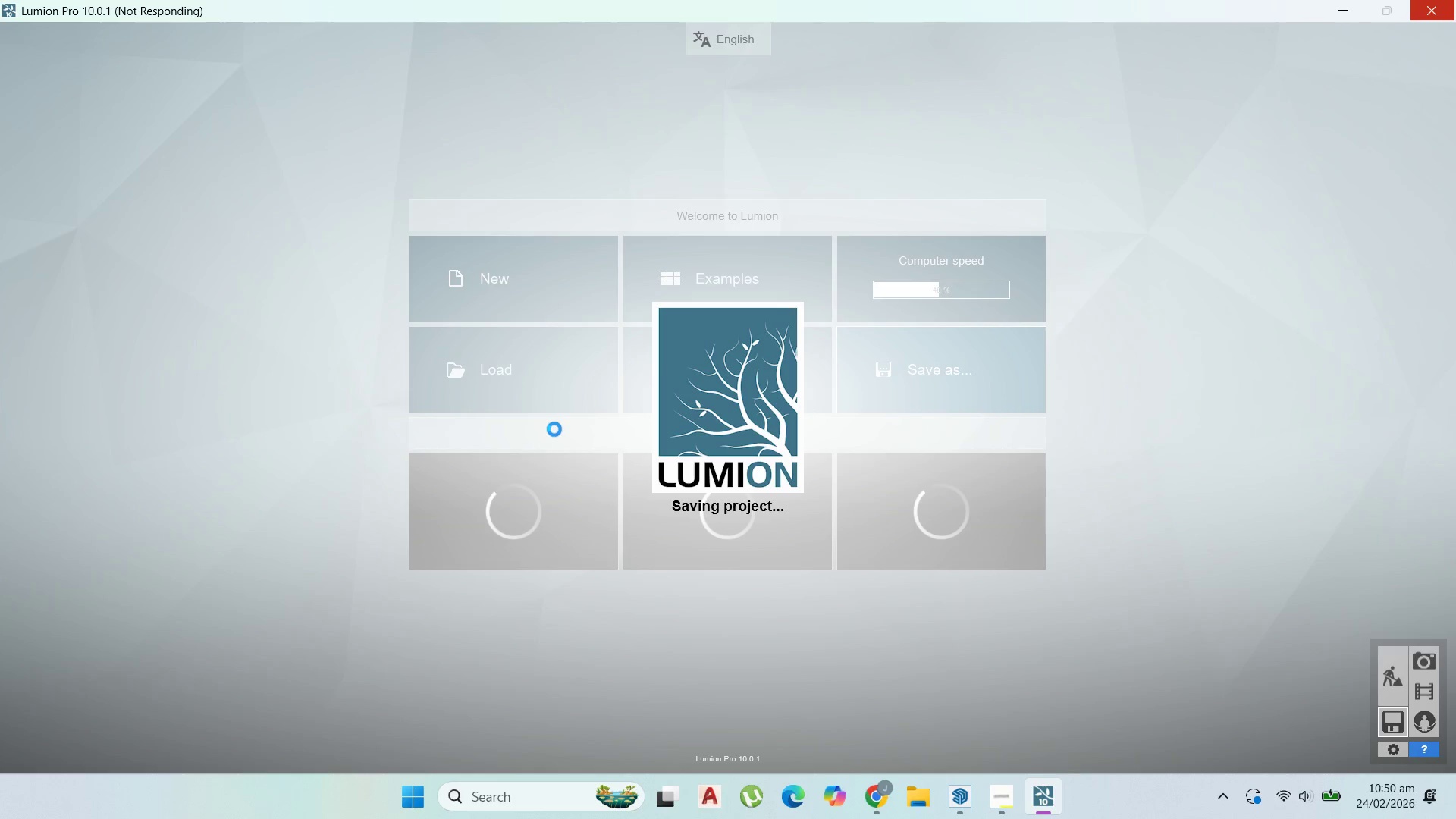 
wait(12.69)
 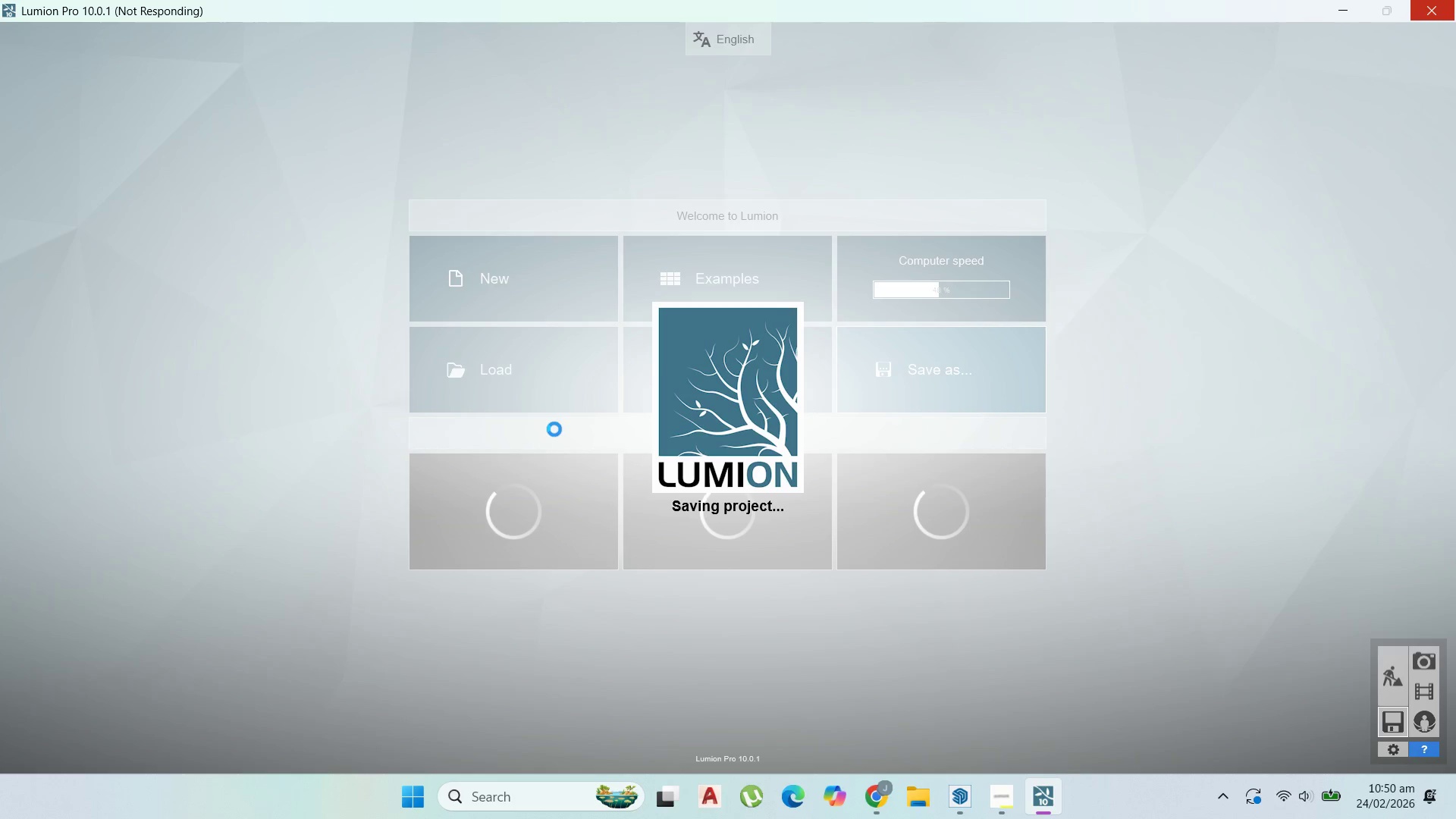 
left_click([655, 406])
 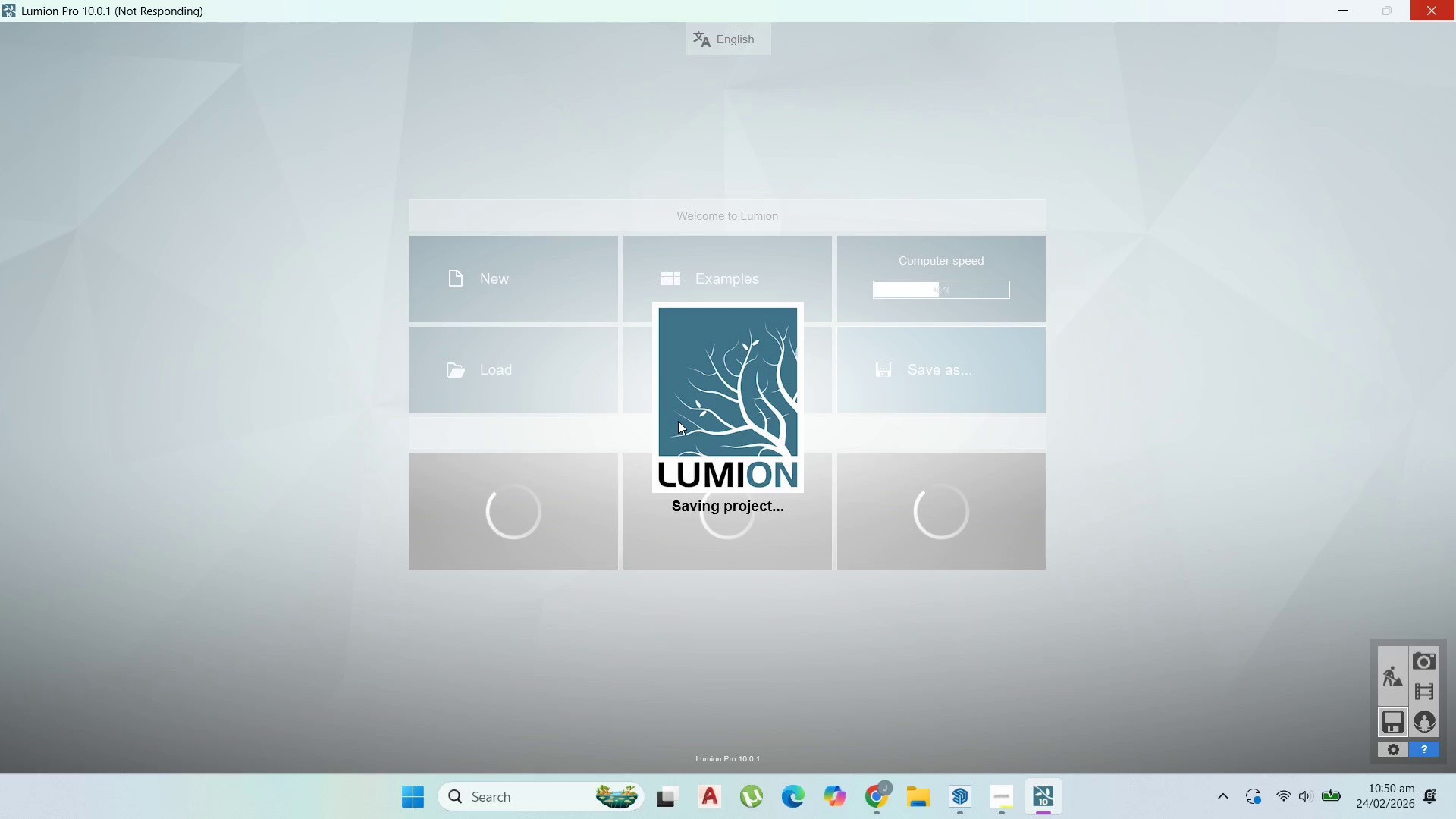 
wait(9.36)
 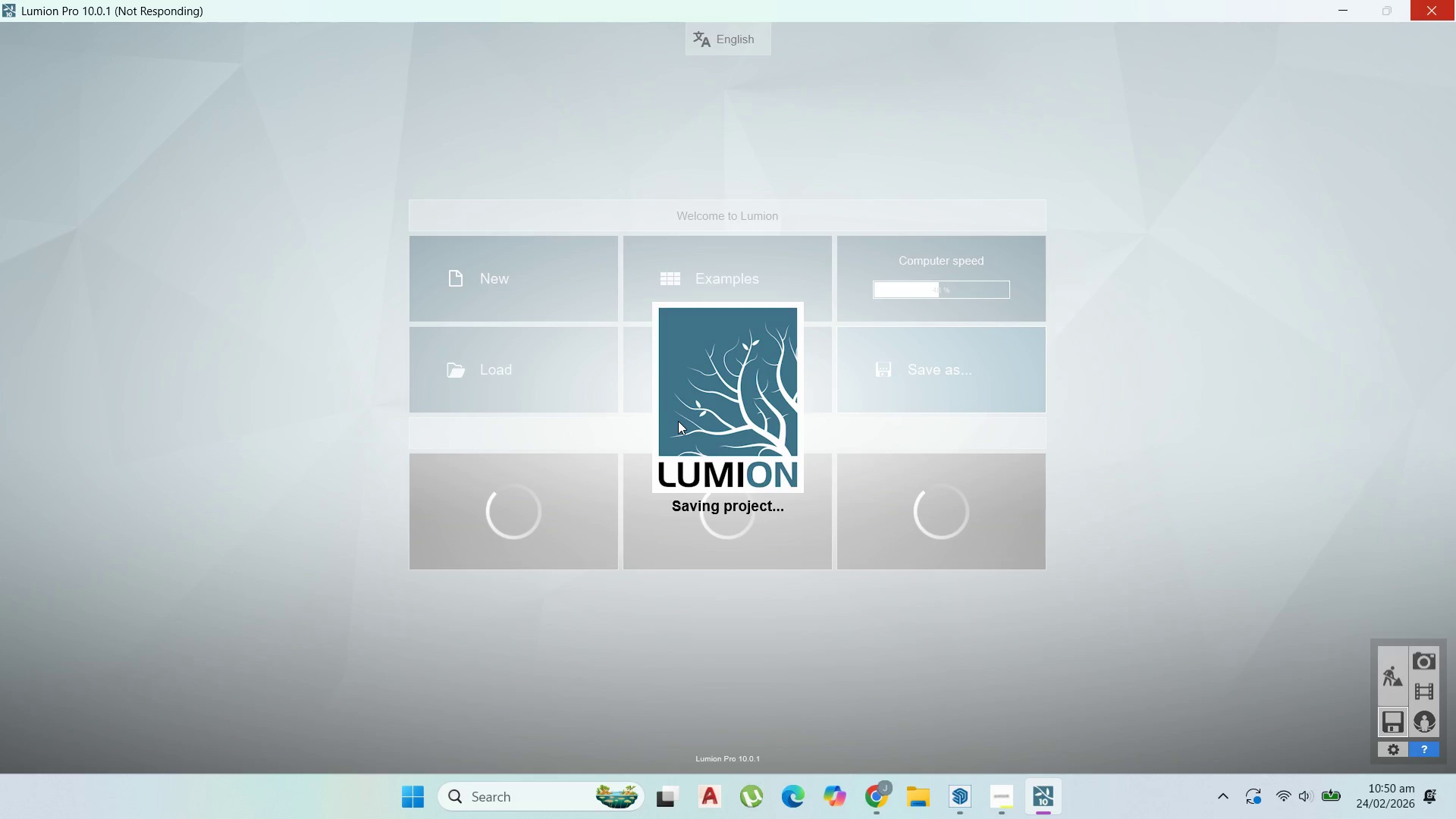 
double_click([1387, 671])
 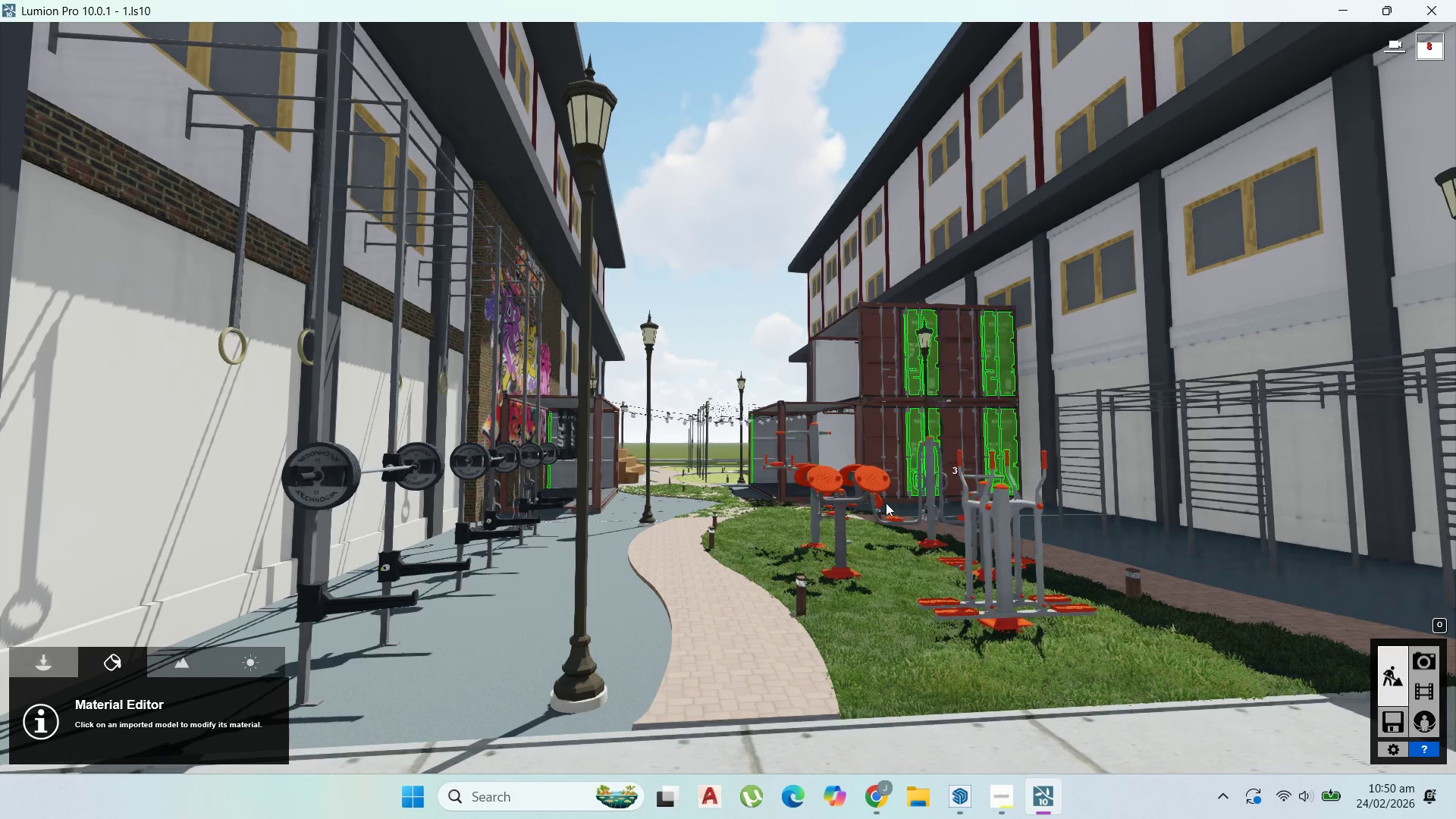 
scroll: coordinate [899, 495], scroll_direction: down, amount: 16.0
 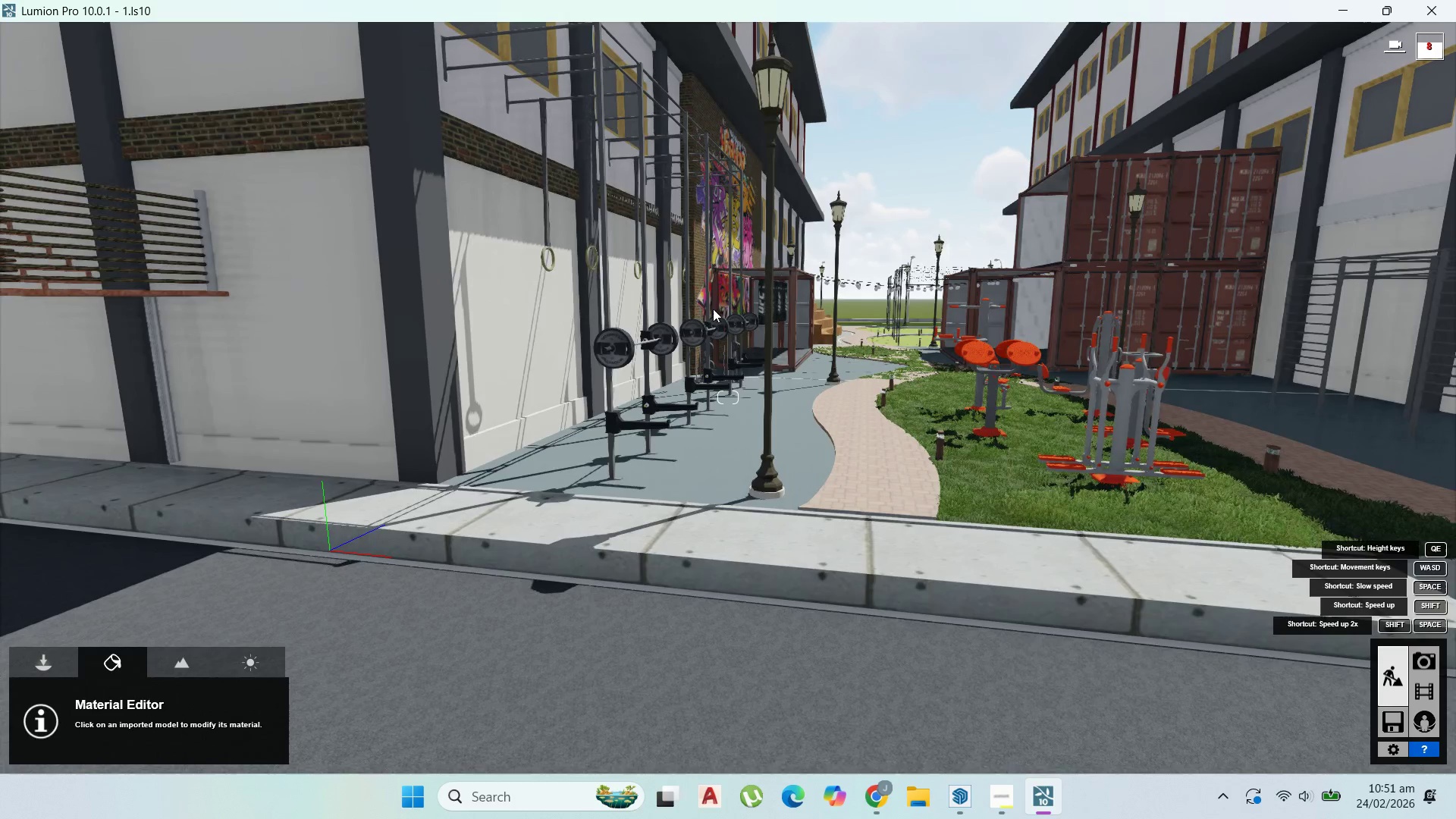 
mouse_move([494, 179])
 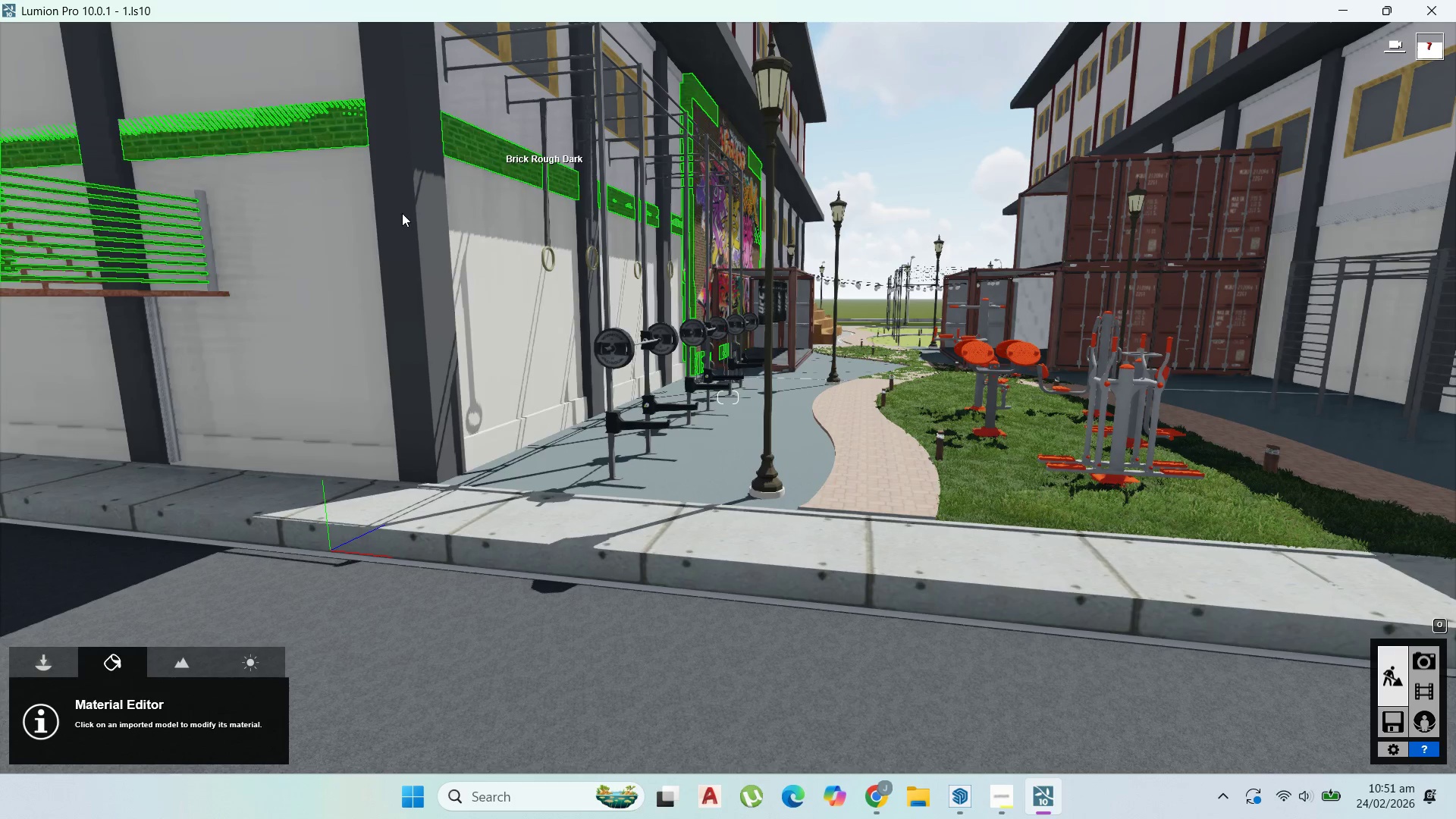 
scroll: coordinate [409, 202], scroll_direction: up, amount: 1.0
 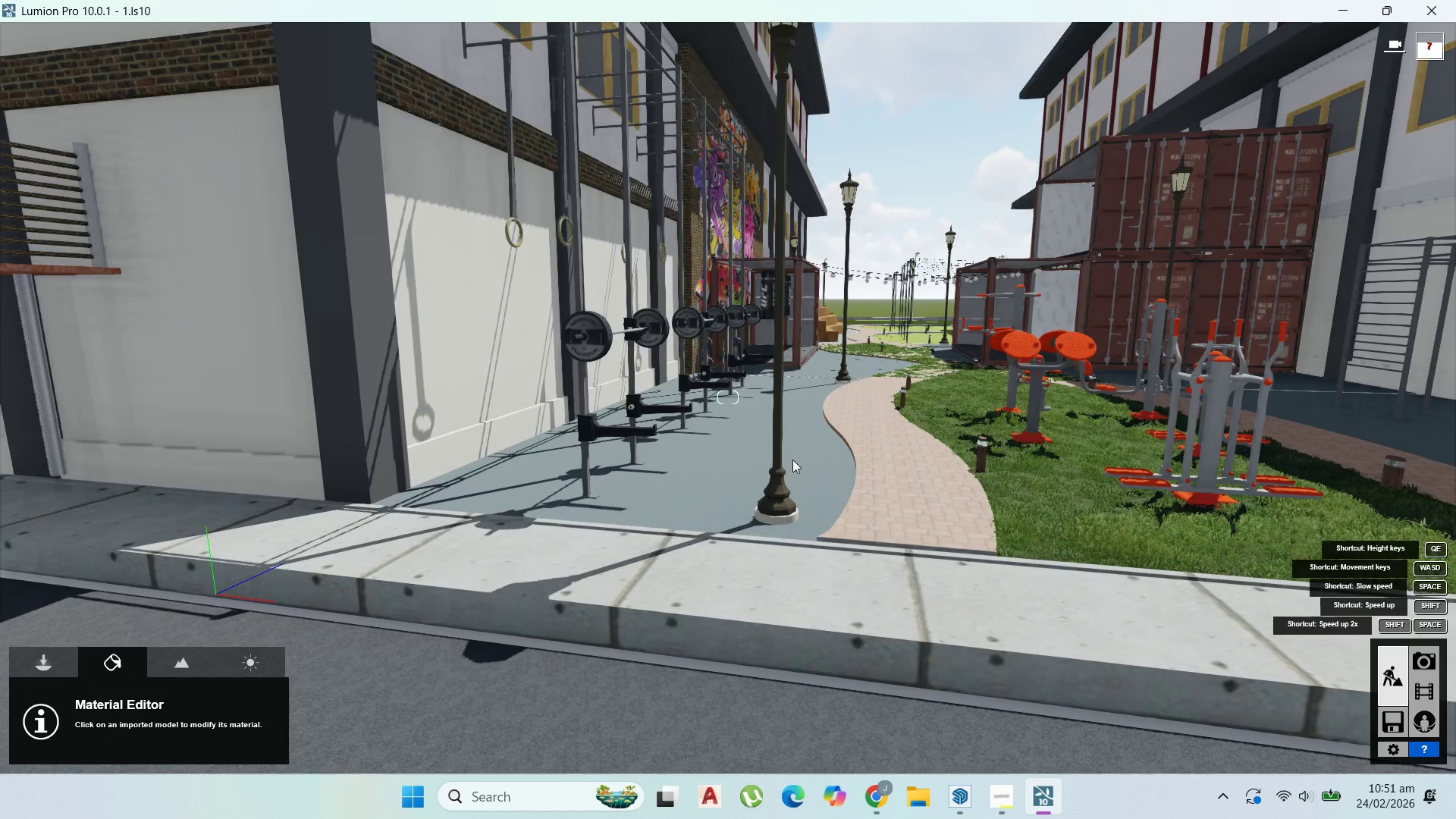 
scroll: coordinate [837, 418], scroll_direction: down, amount: 6.0
 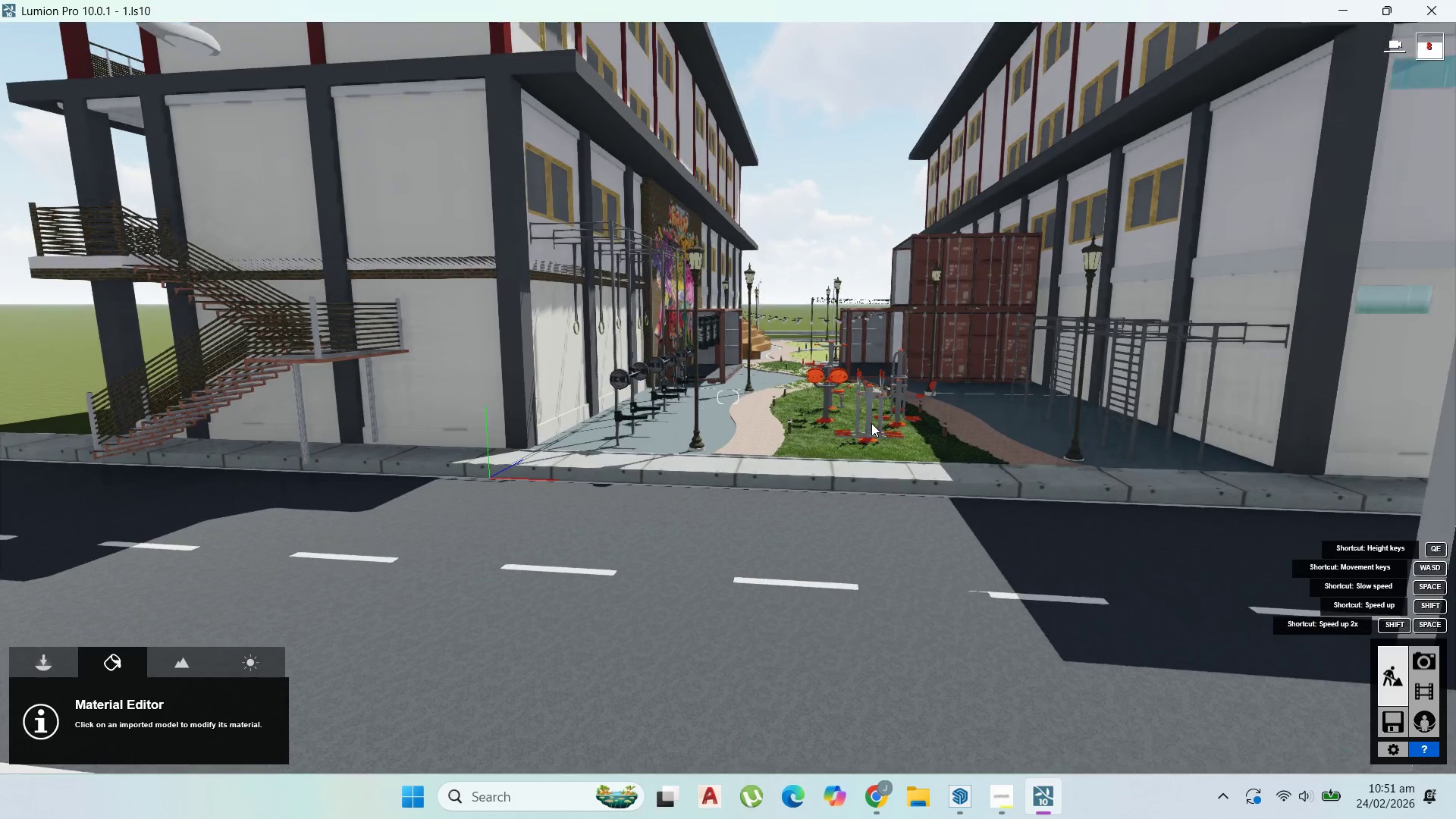 
scroll: coordinate [755, 416], scroll_direction: up, amount: 32.0
 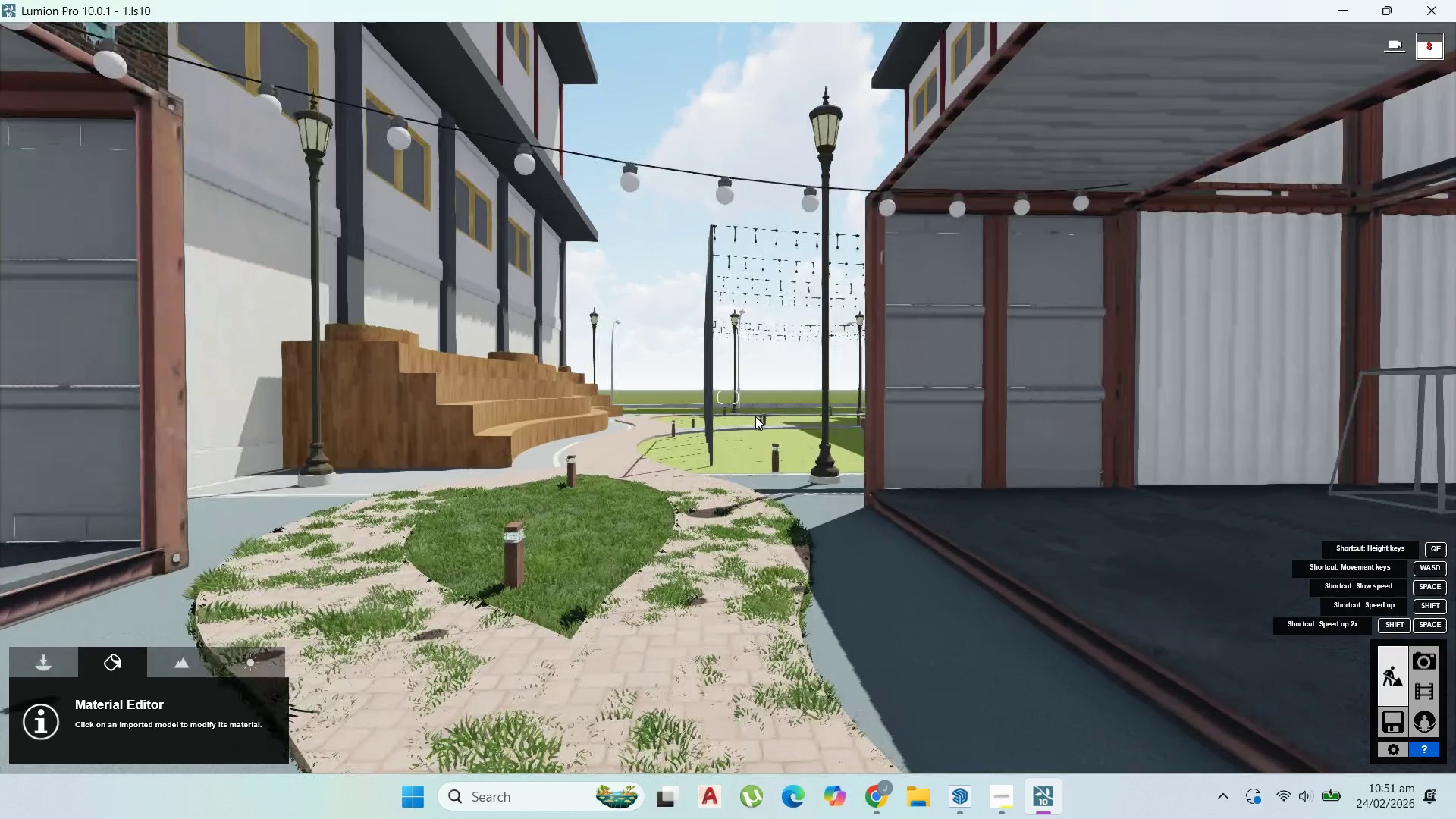 
scroll: coordinate [758, 421], scroll_direction: down, amount: 32.0
 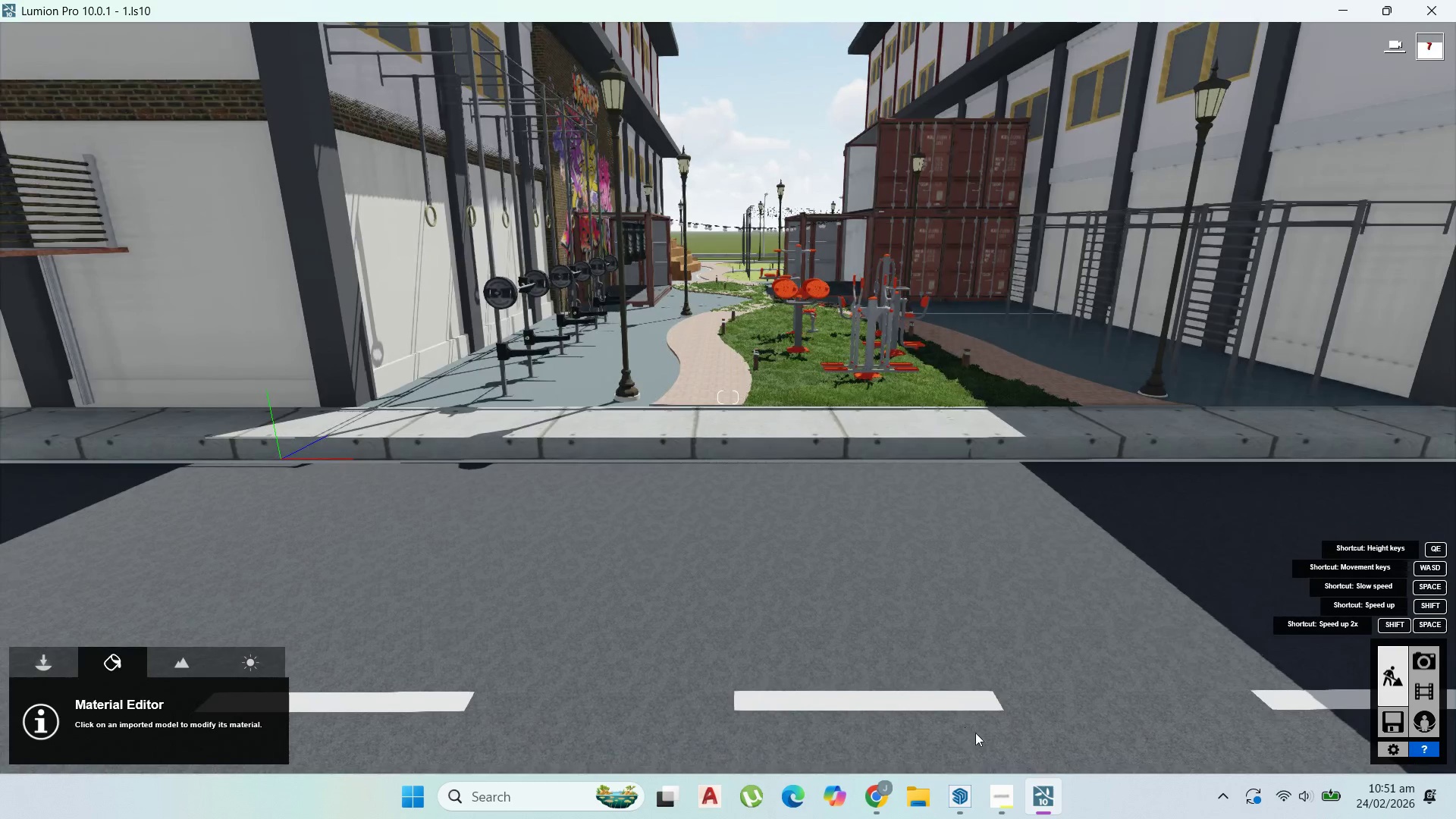 
left_click([962, 789])
 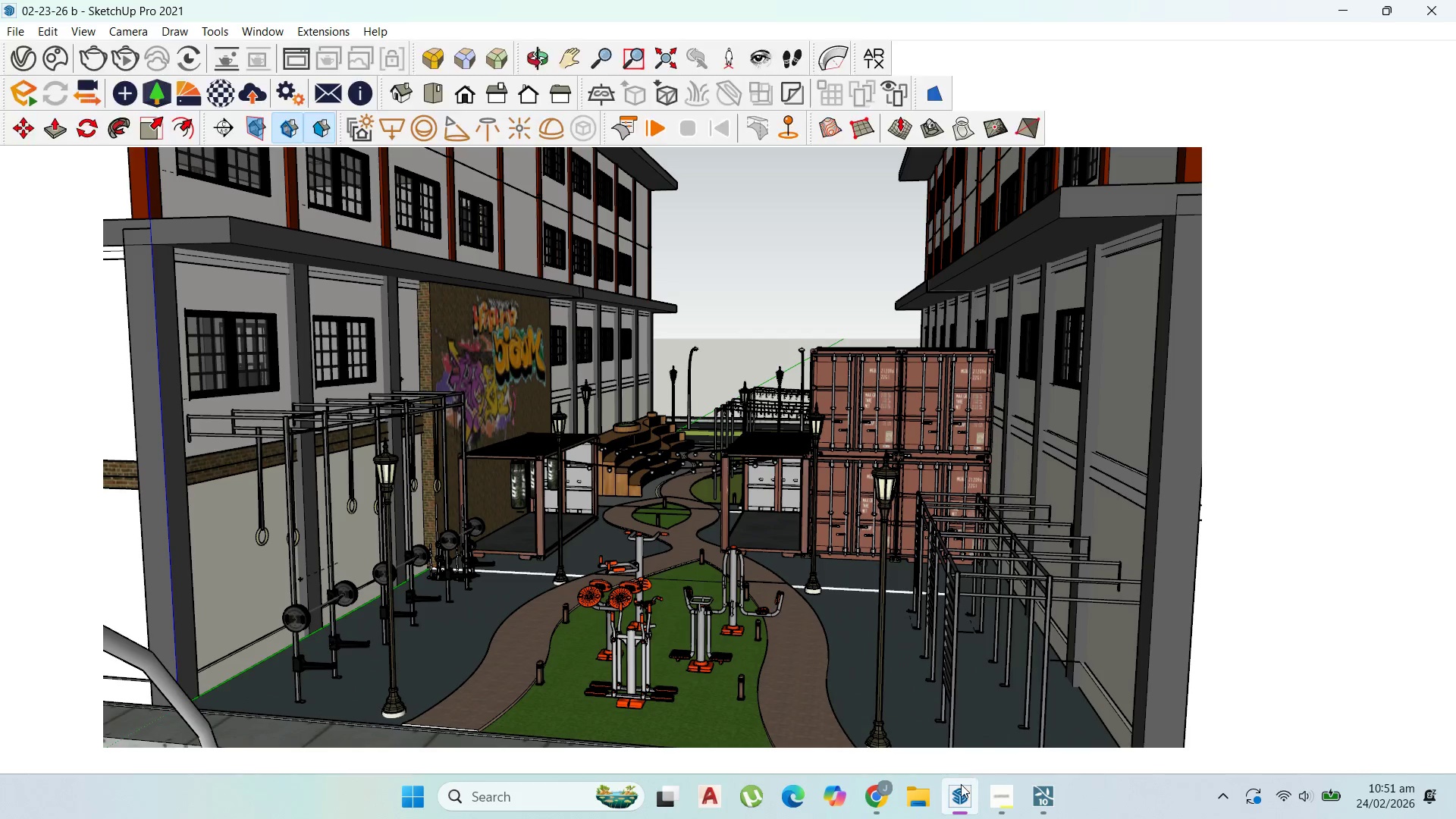 
scroll: coordinate [681, 490], scroll_direction: up, amount: 16.0
 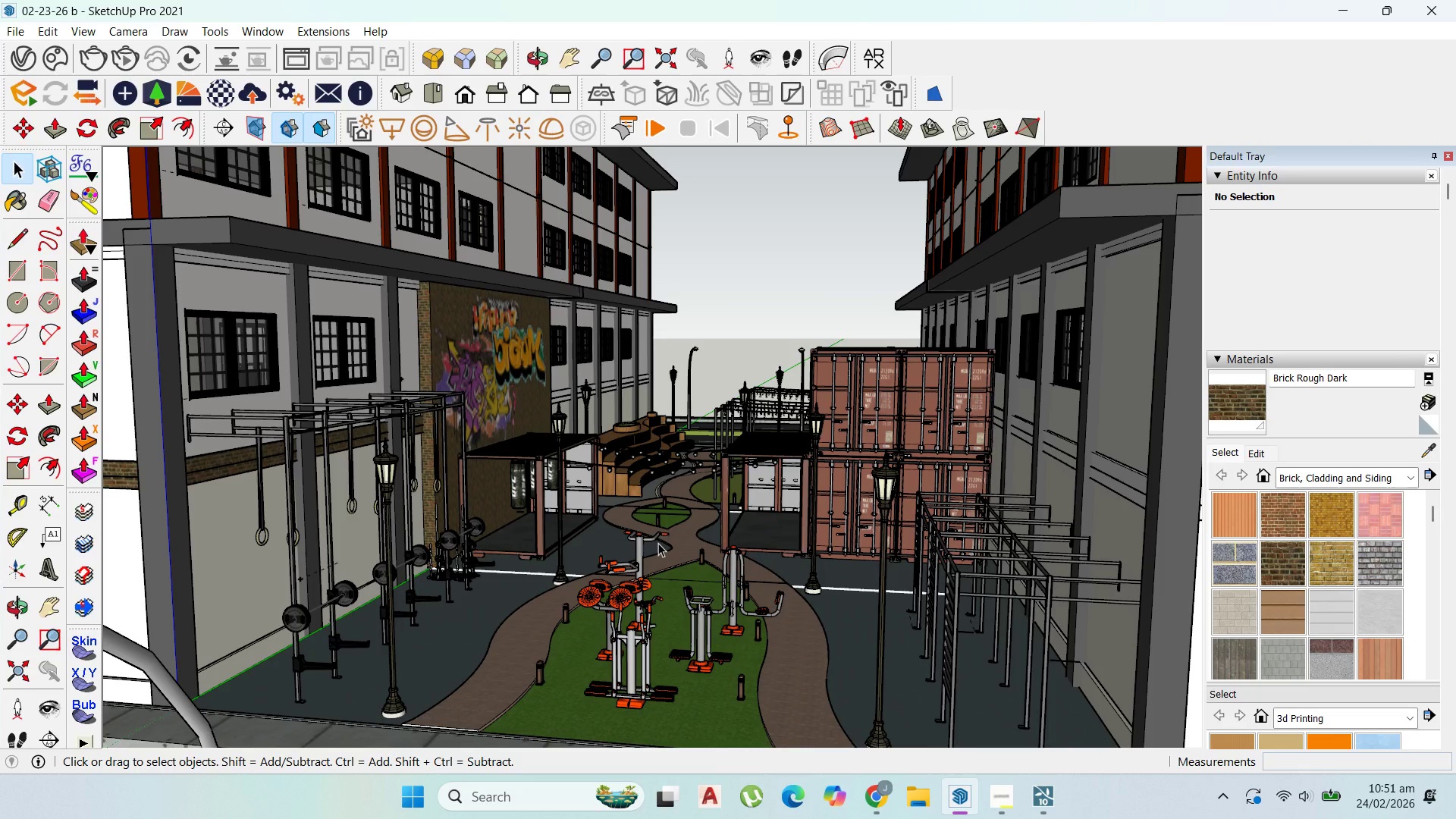 
left_click([658, 543])
 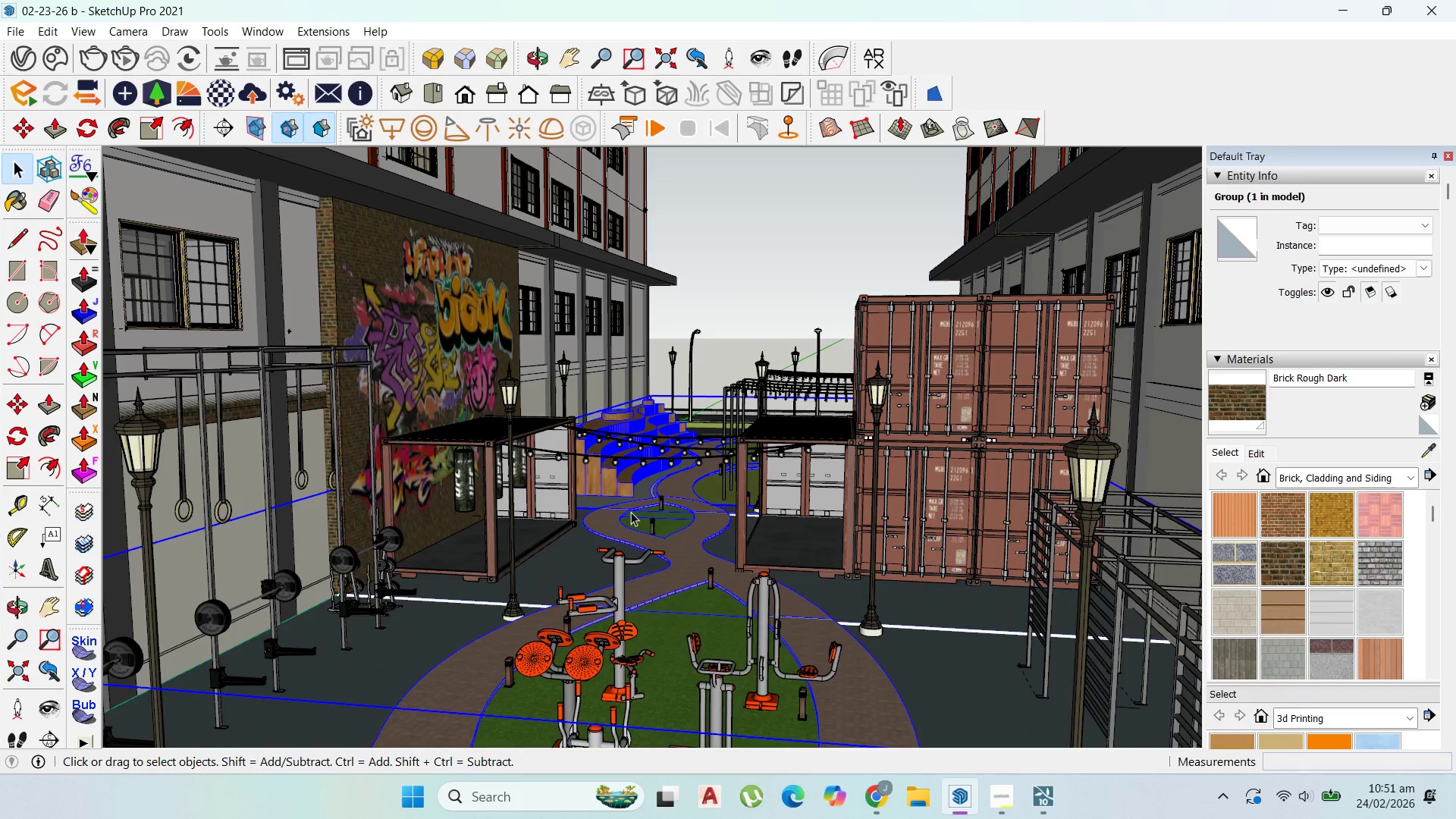 
scroll: coordinate [759, 582], scroll_direction: up, amount: 30.0
 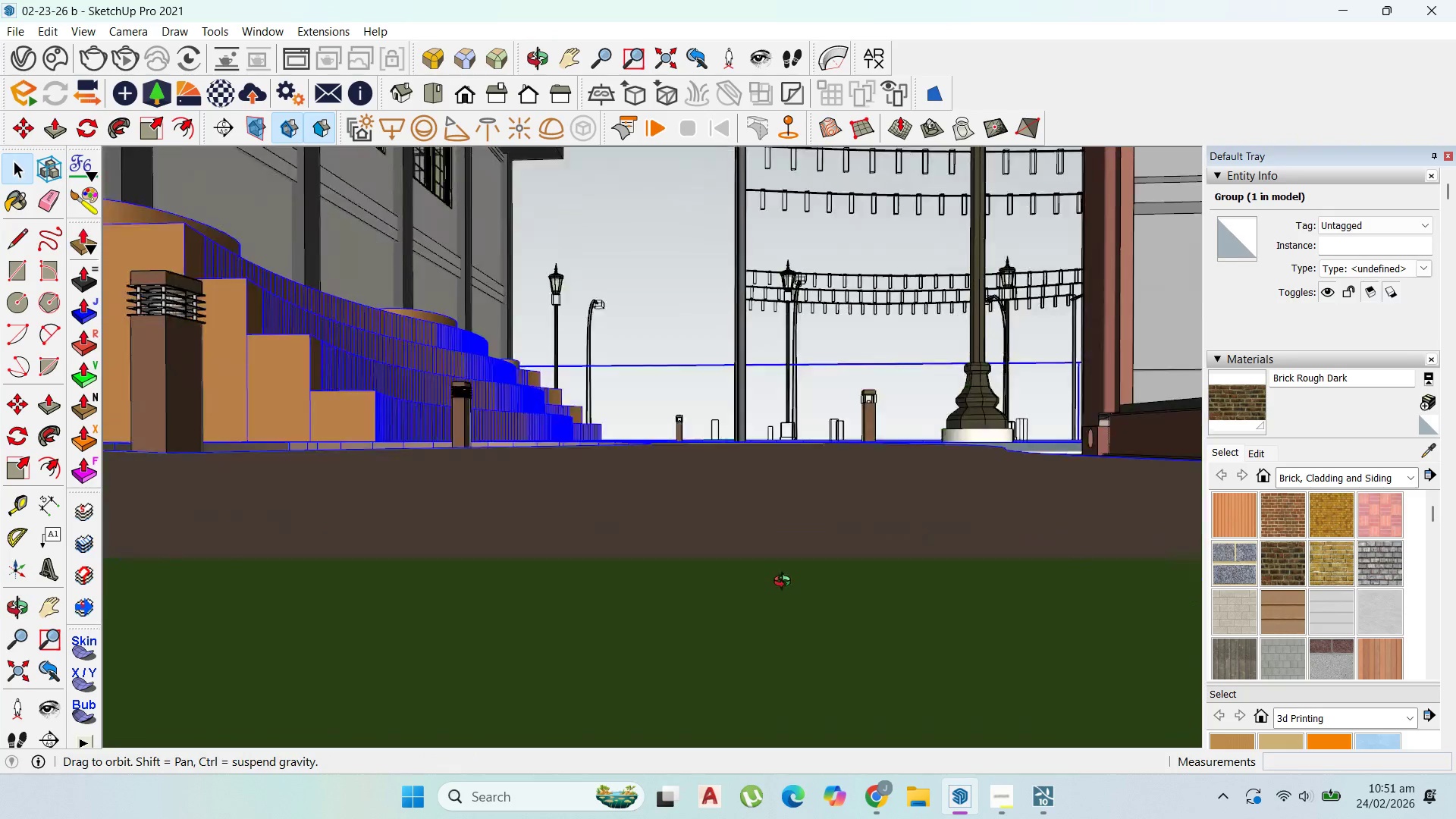 
double_click([777, 502])
 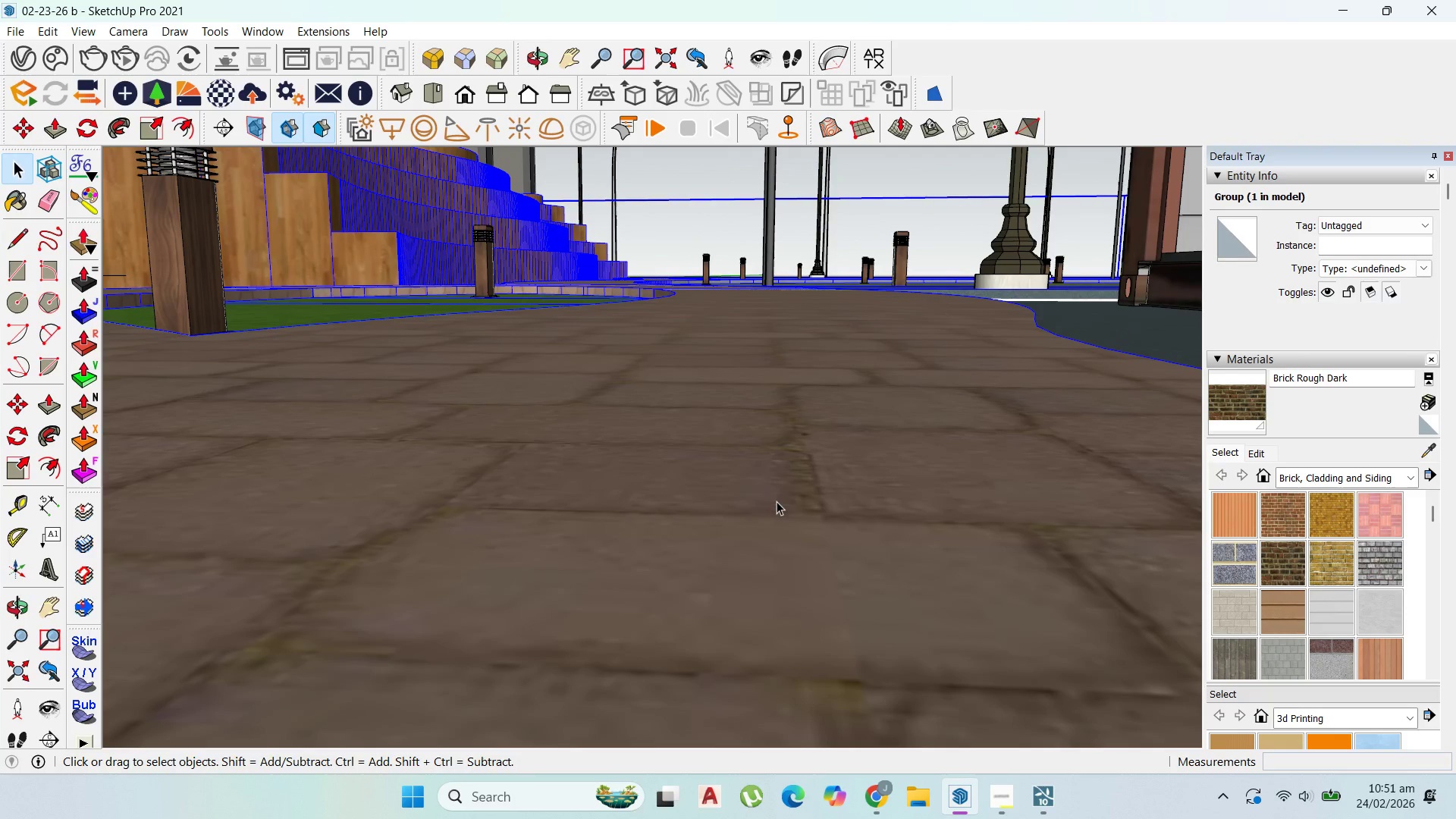 
triple_click([777, 501])
 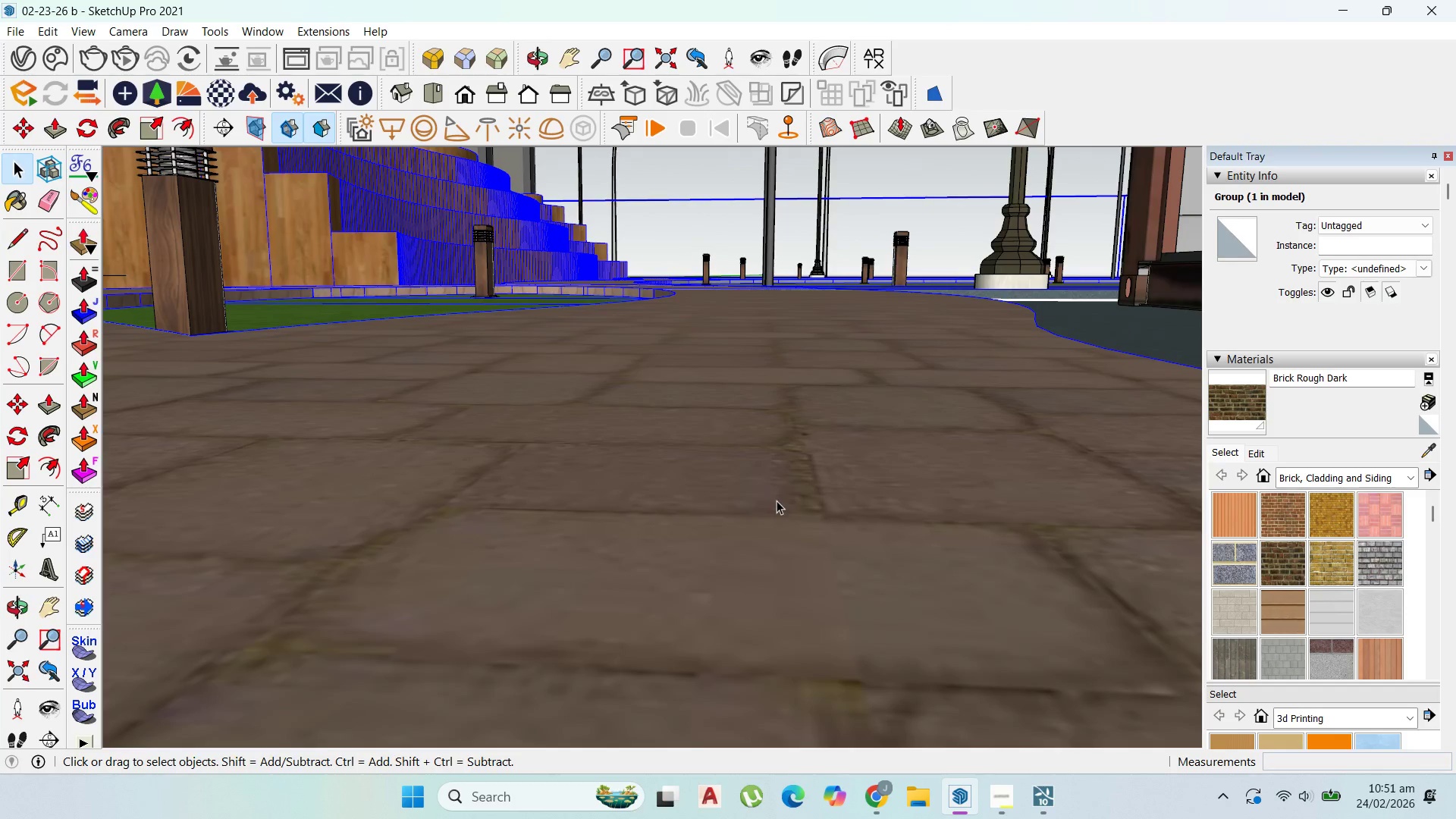 
triple_click([777, 500])
 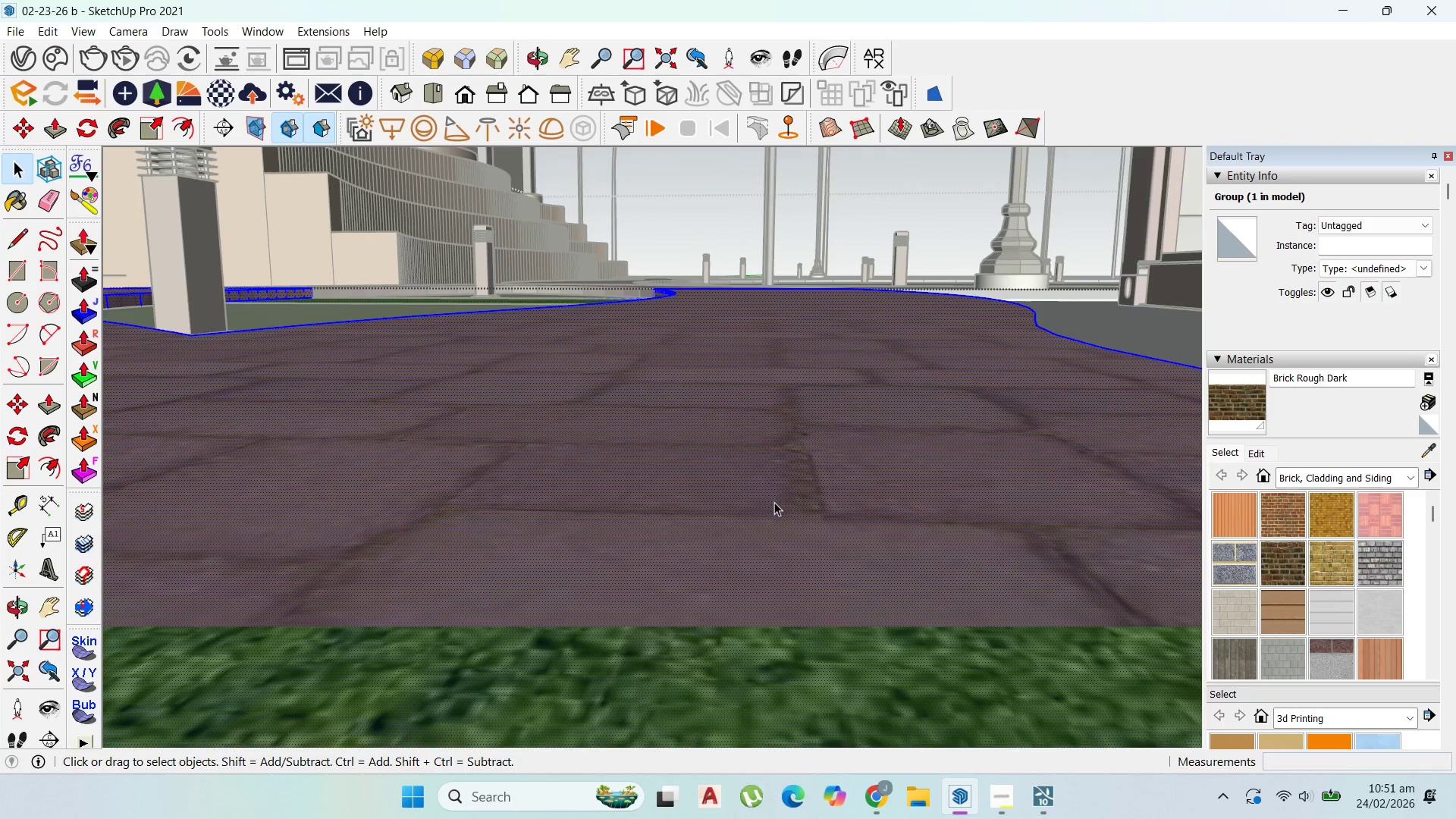 
triple_click([774, 502])
 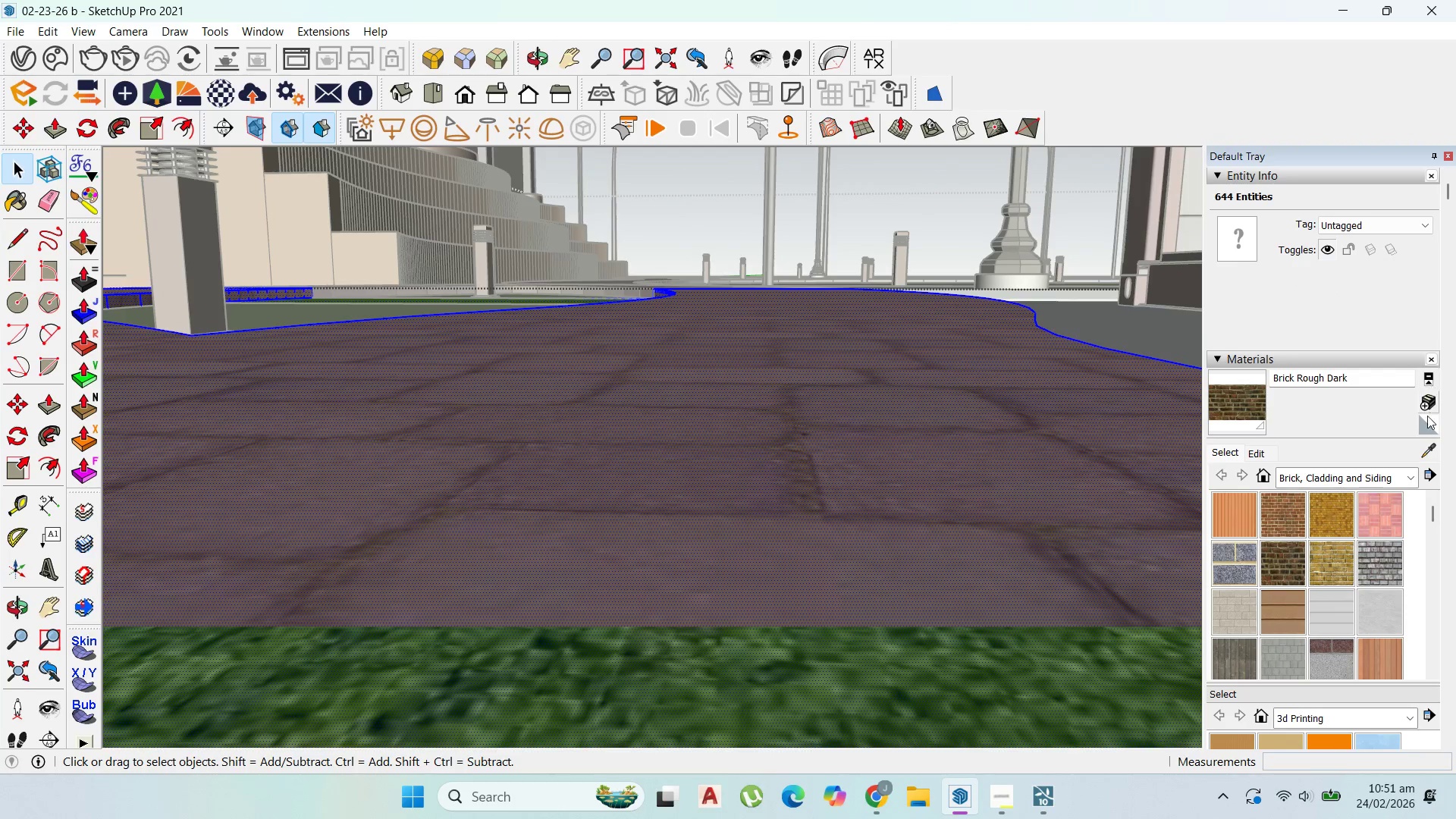 
left_click_drag(start_coordinate=[1424, 444], to_coordinate=[1410, 450])
 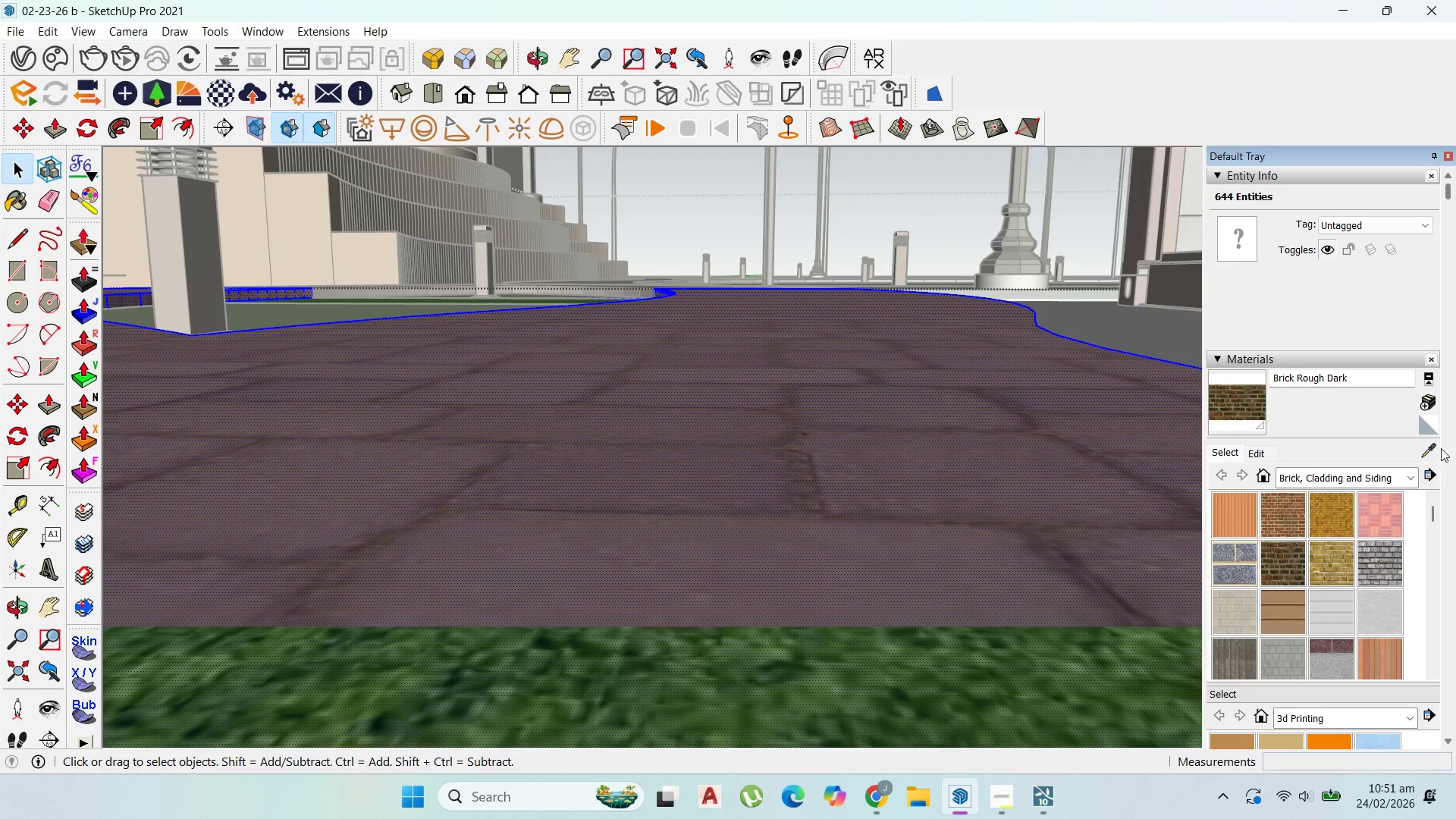 
left_click([1432, 448])
 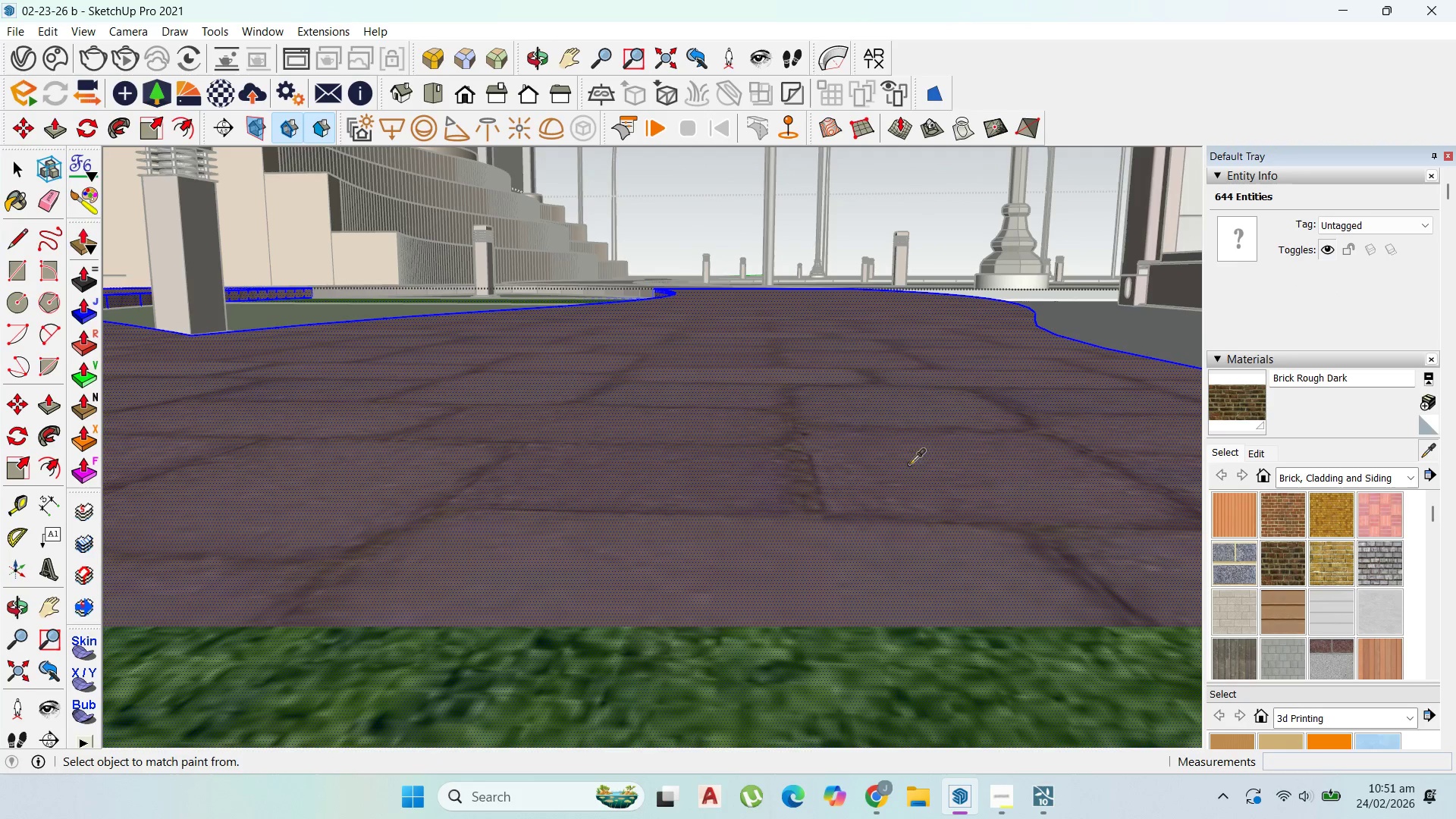 
left_click([921, 463])
 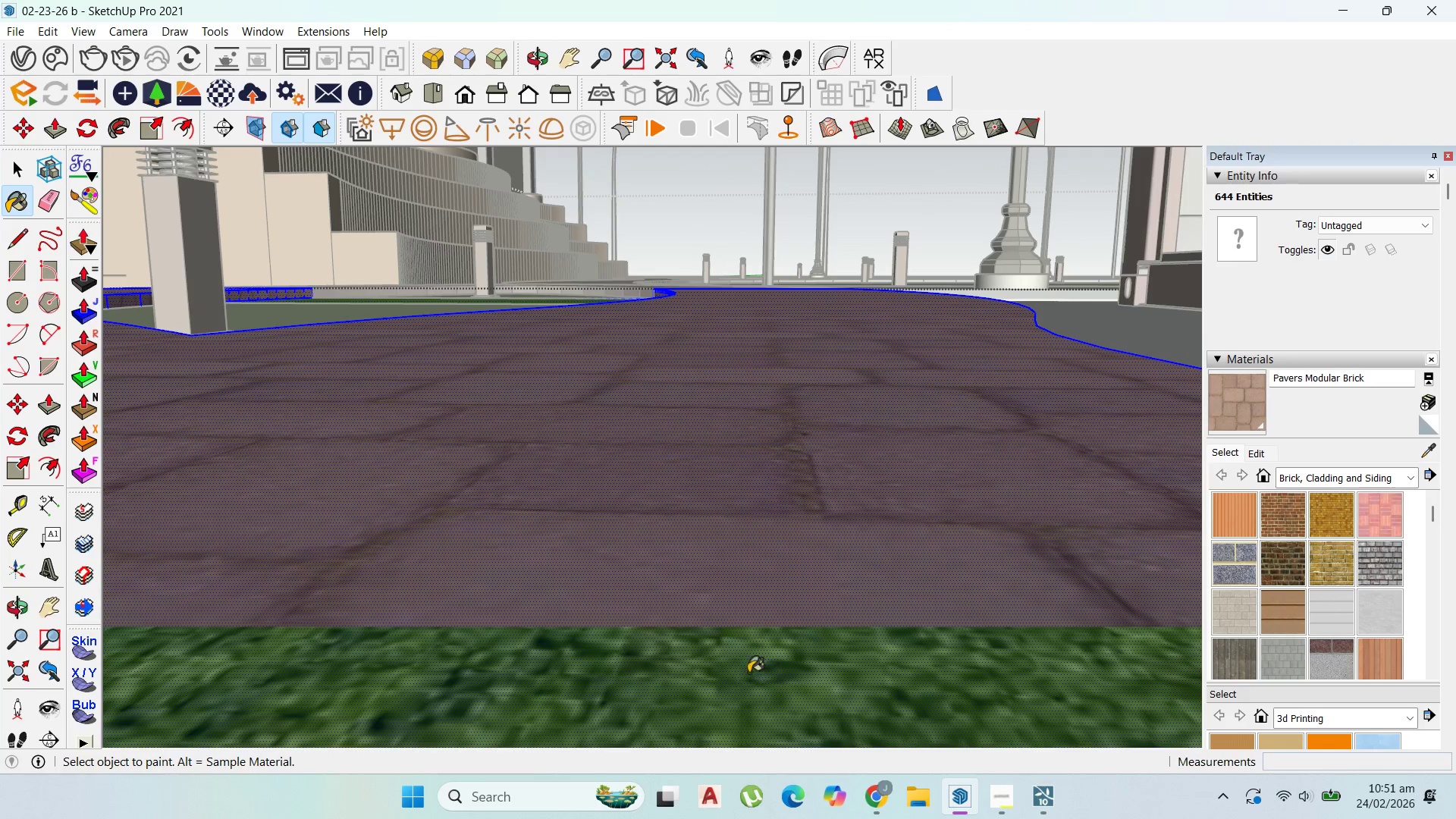 
scroll: coordinate [739, 658], scroll_direction: up, amount: 2.0
 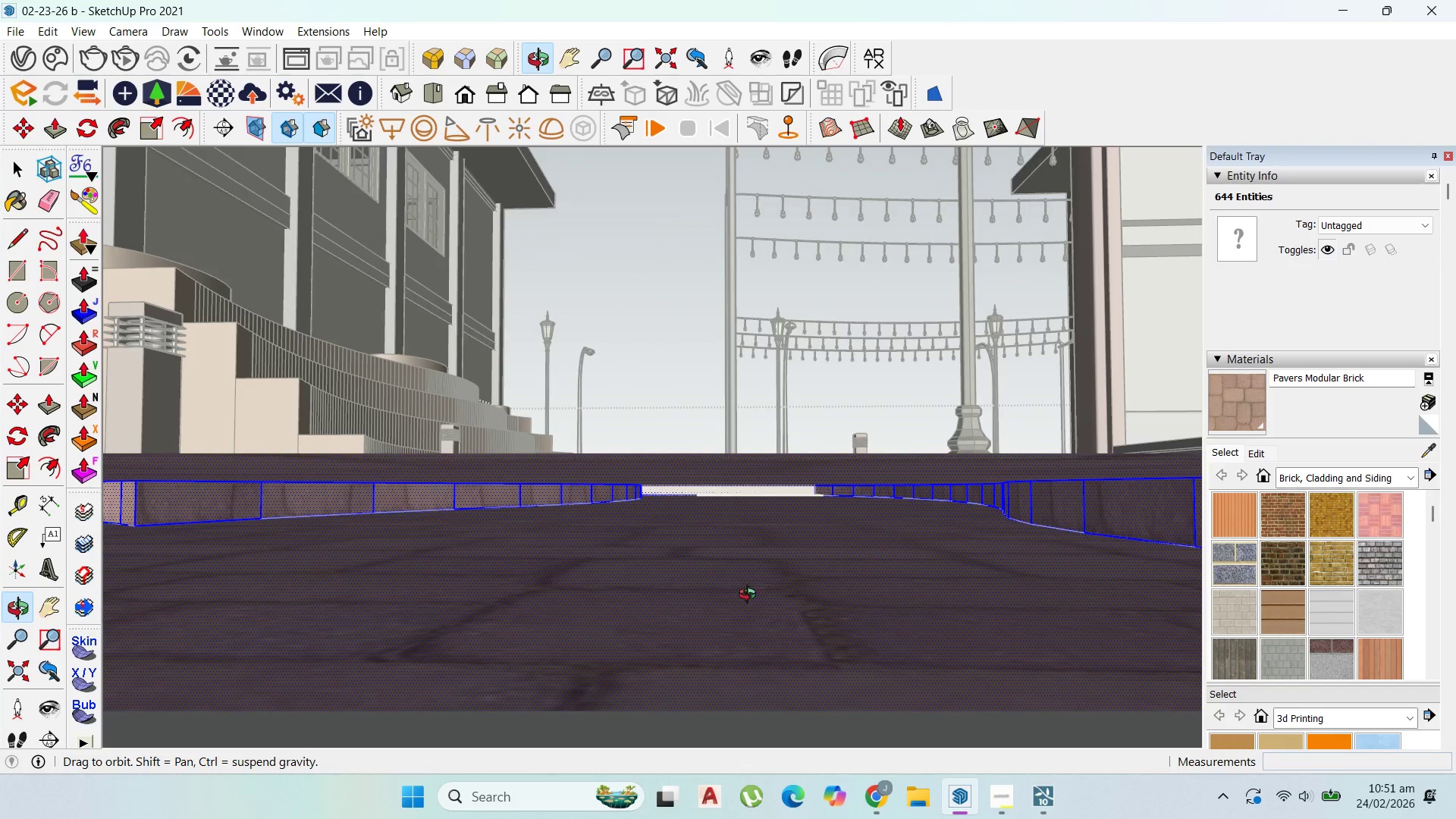 
scroll: coordinate [727, 552], scroll_direction: down, amount: 46.0
 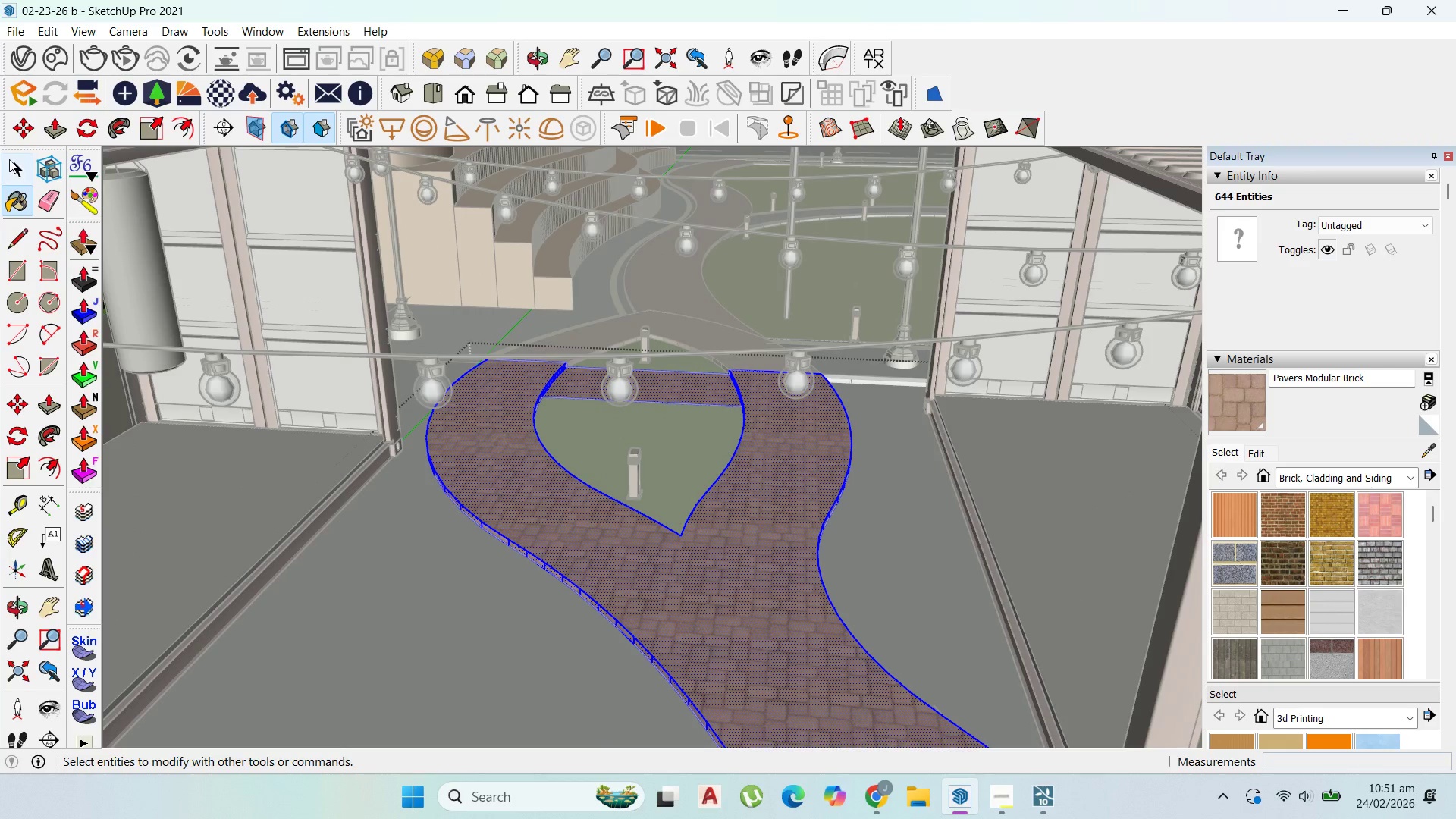 
key(Escape)
 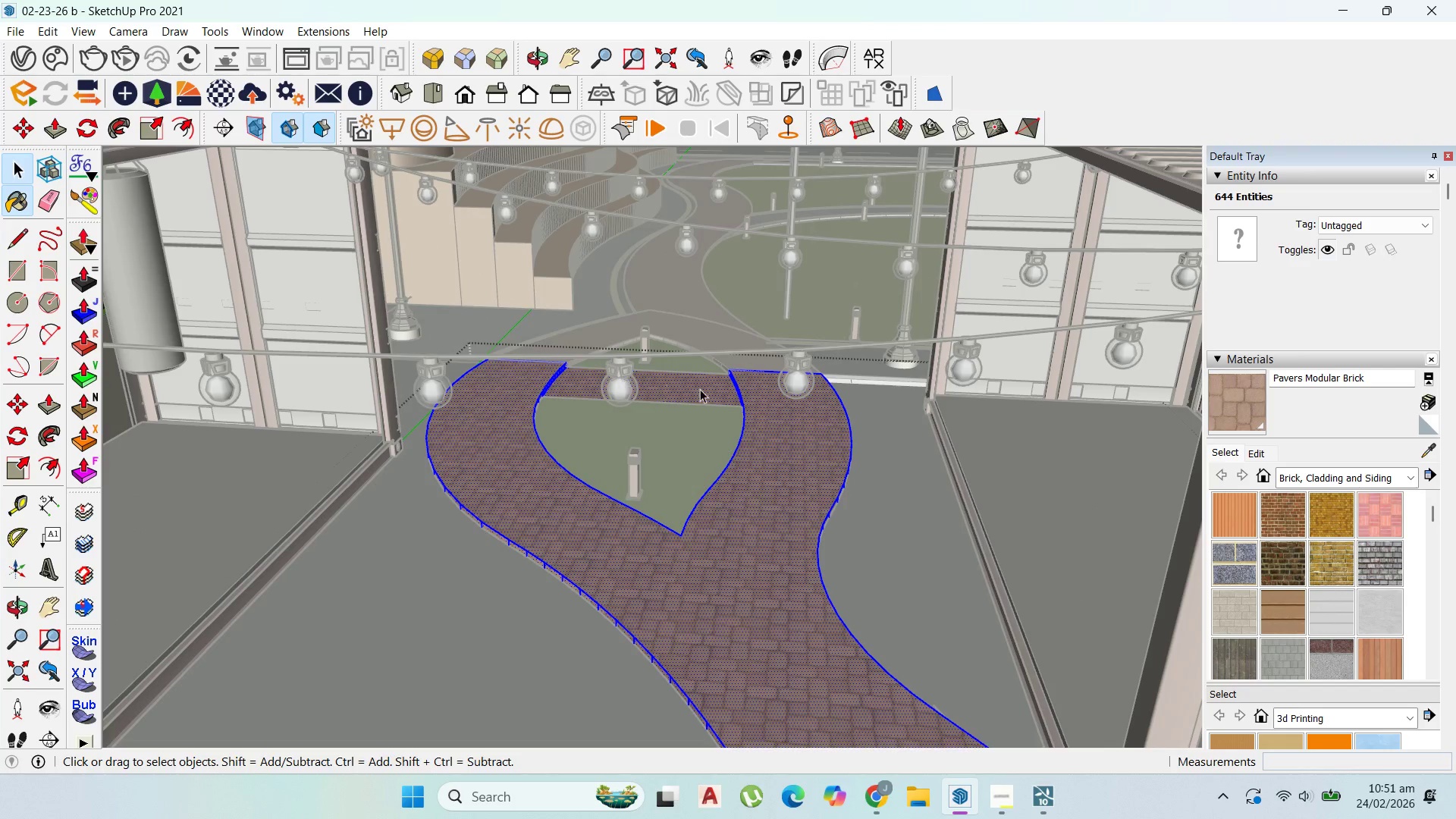 
key(Escape)
 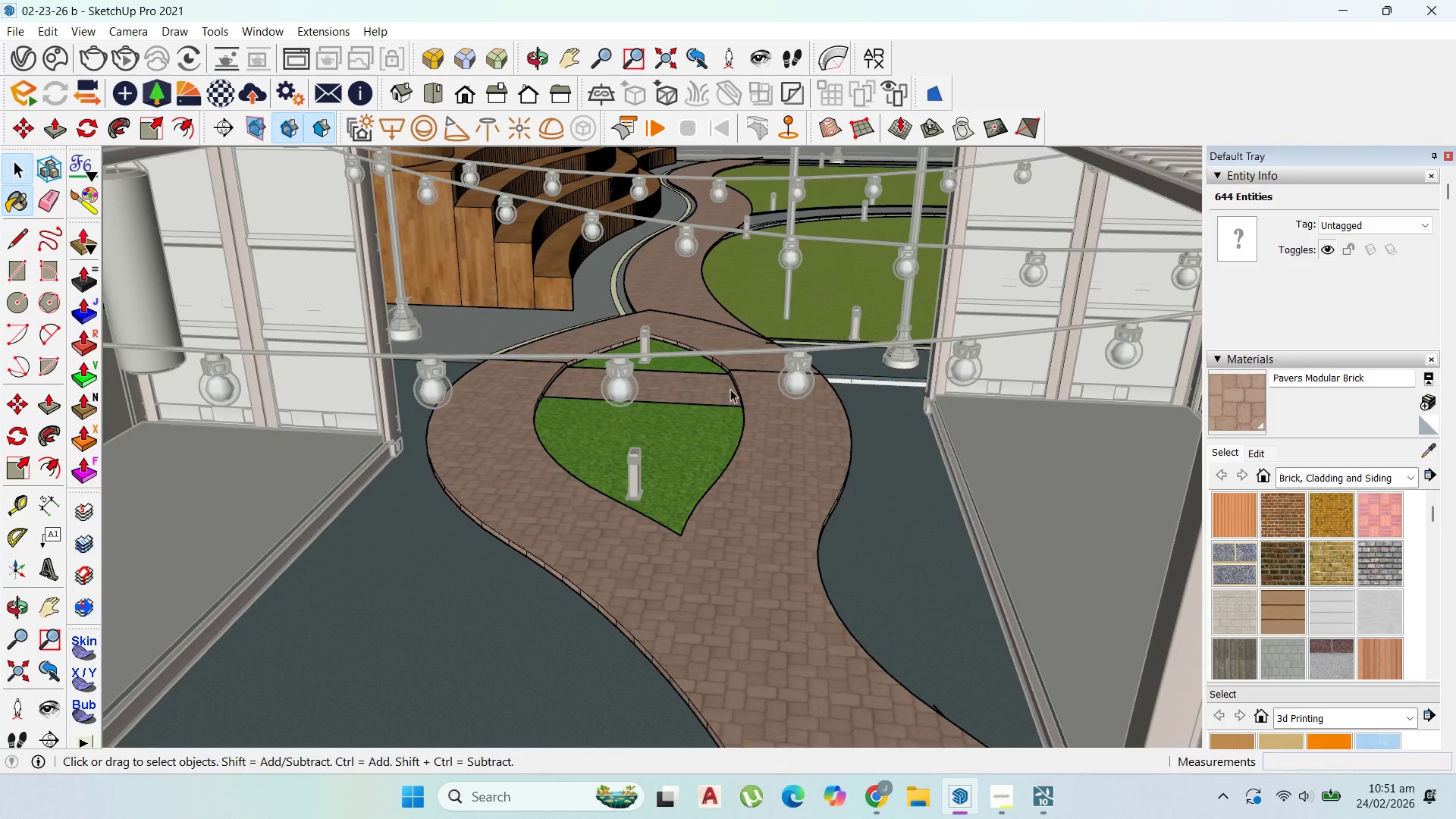 
key(Escape)
 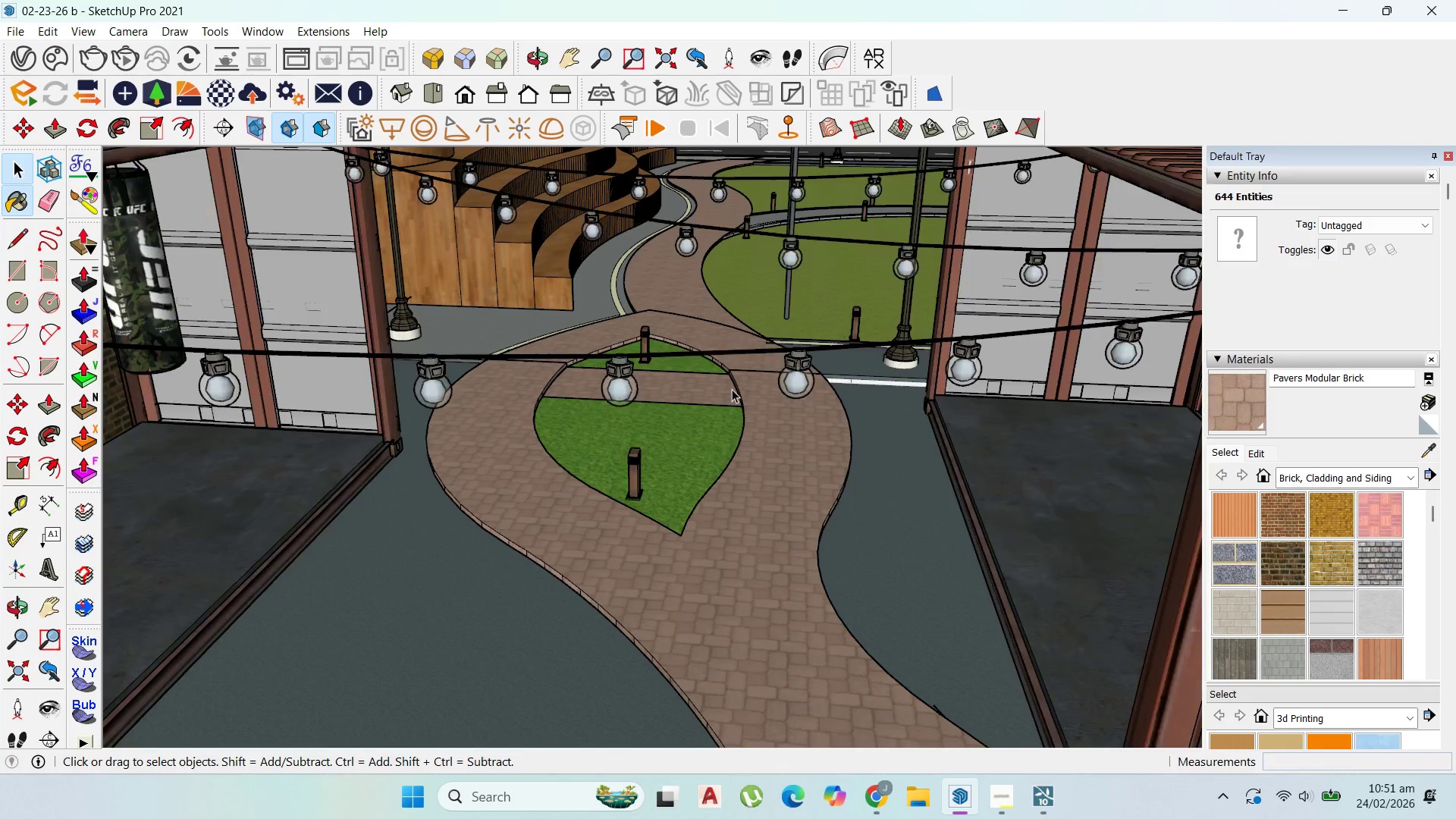 
key(Escape)
 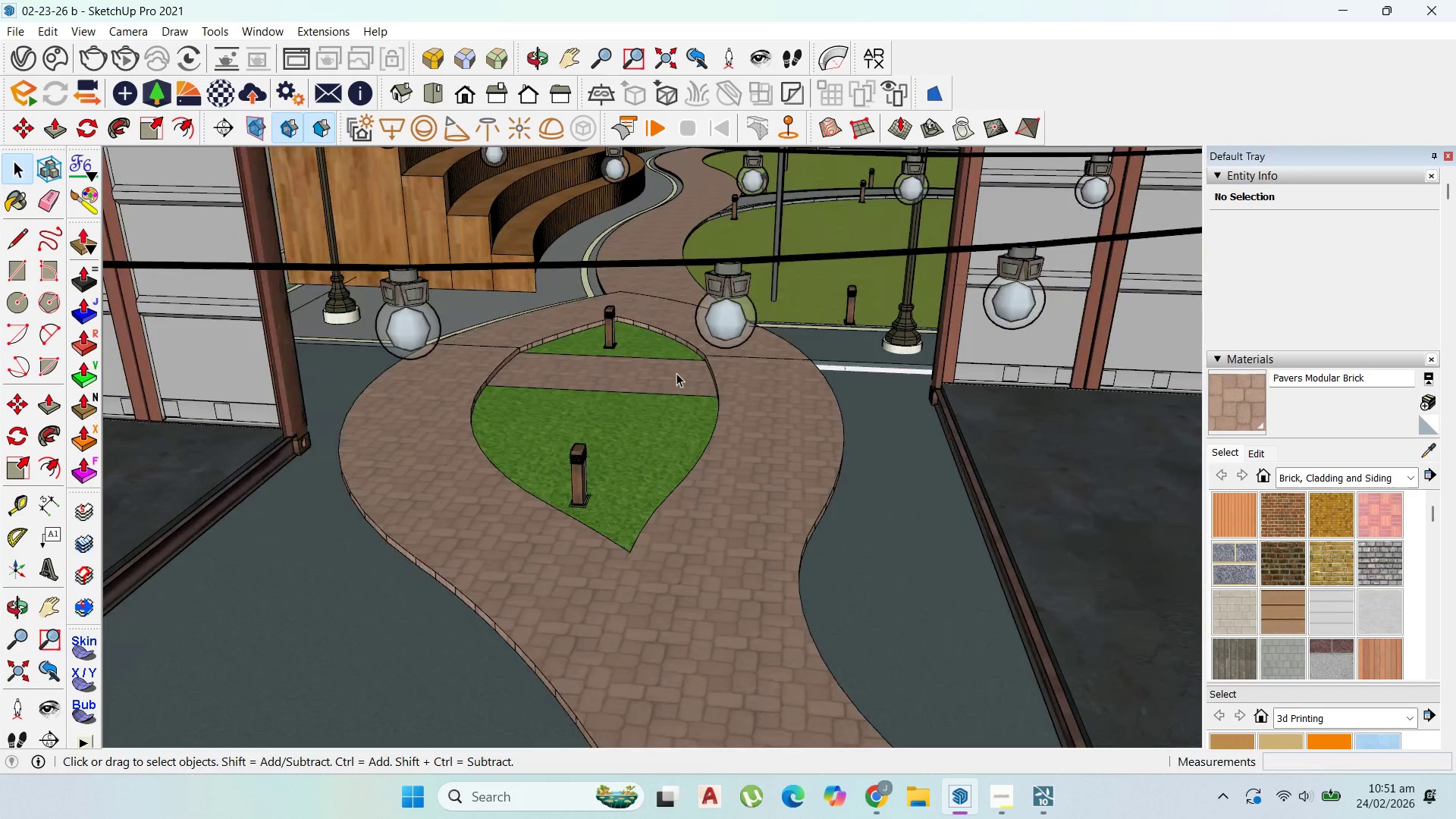 
double_click([673, 373])
 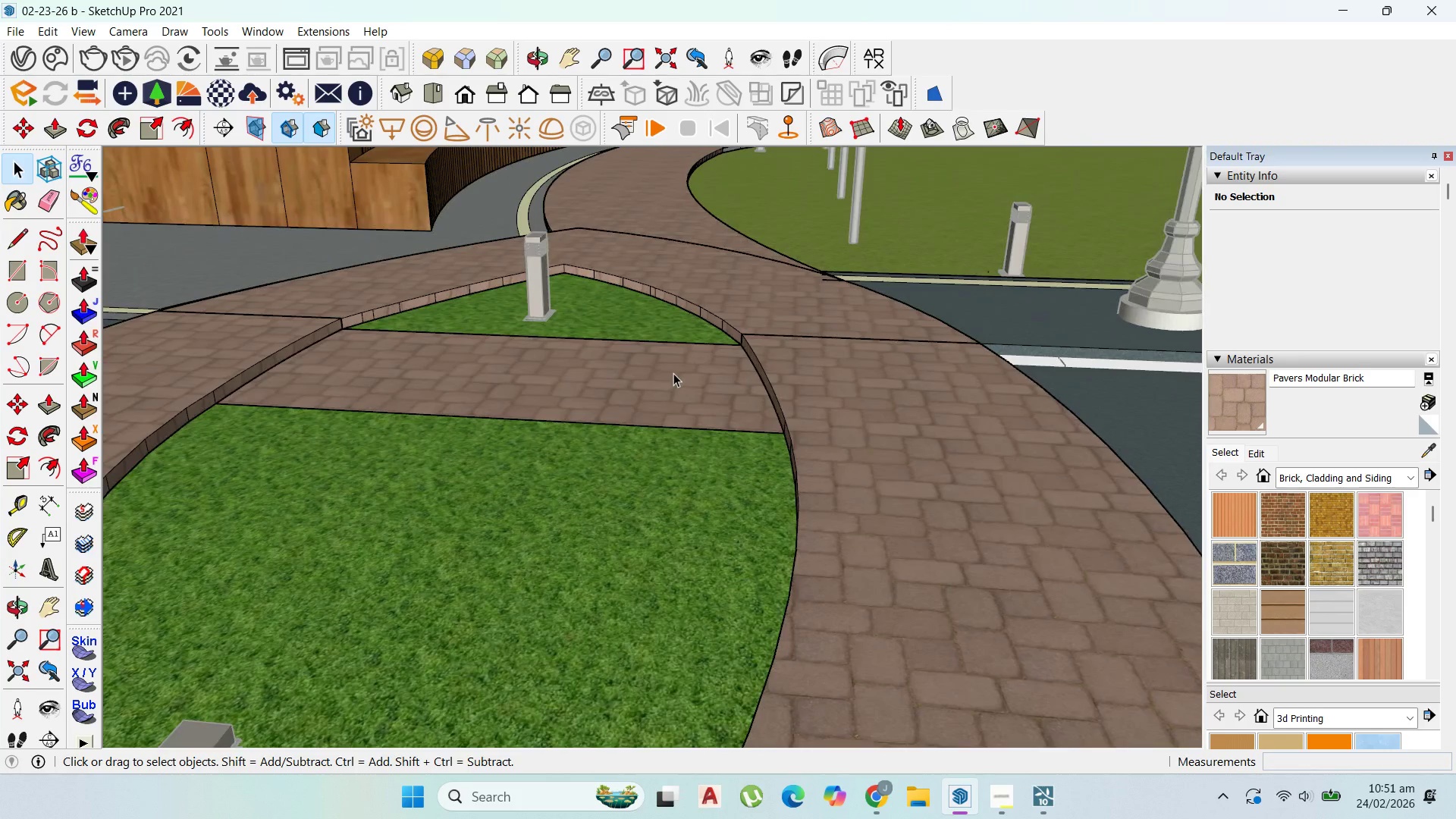 
triple_click([673, 373])
 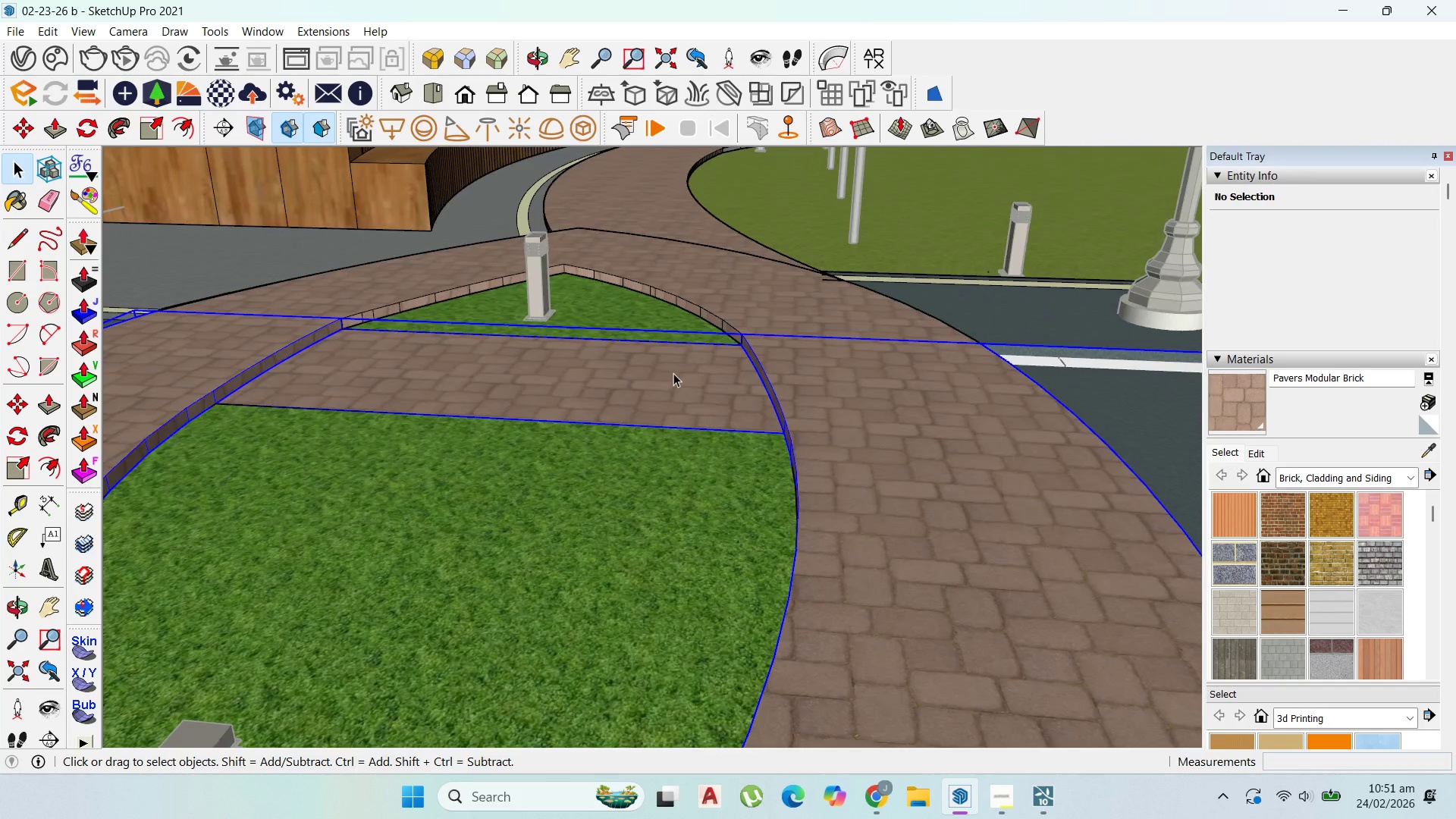 
scroll: coordinate [673, 373], scroll_direction: up, amount: 17.0
 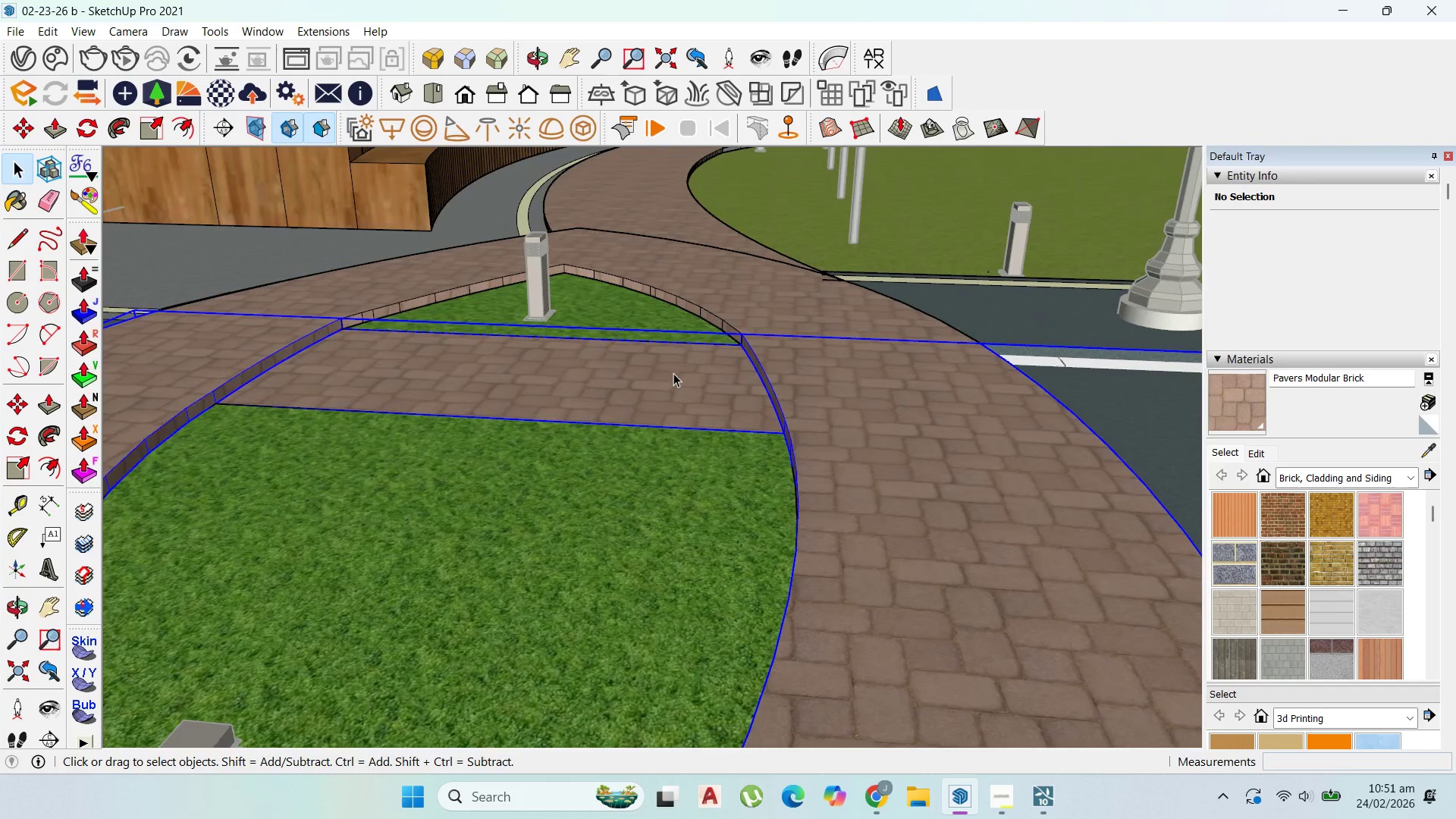 
triple_click([673, 373])
 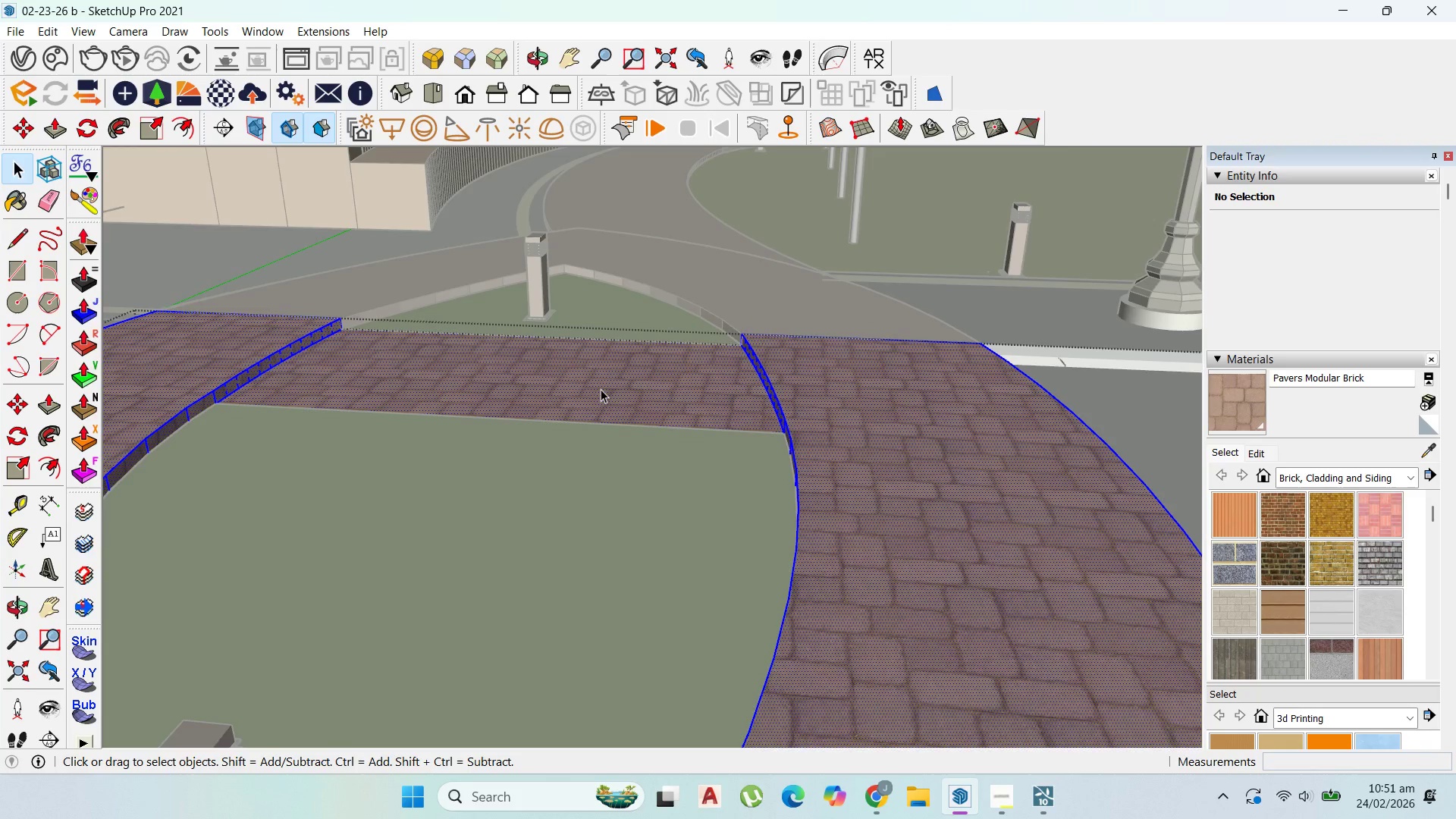 
triple_click([601, 384])
 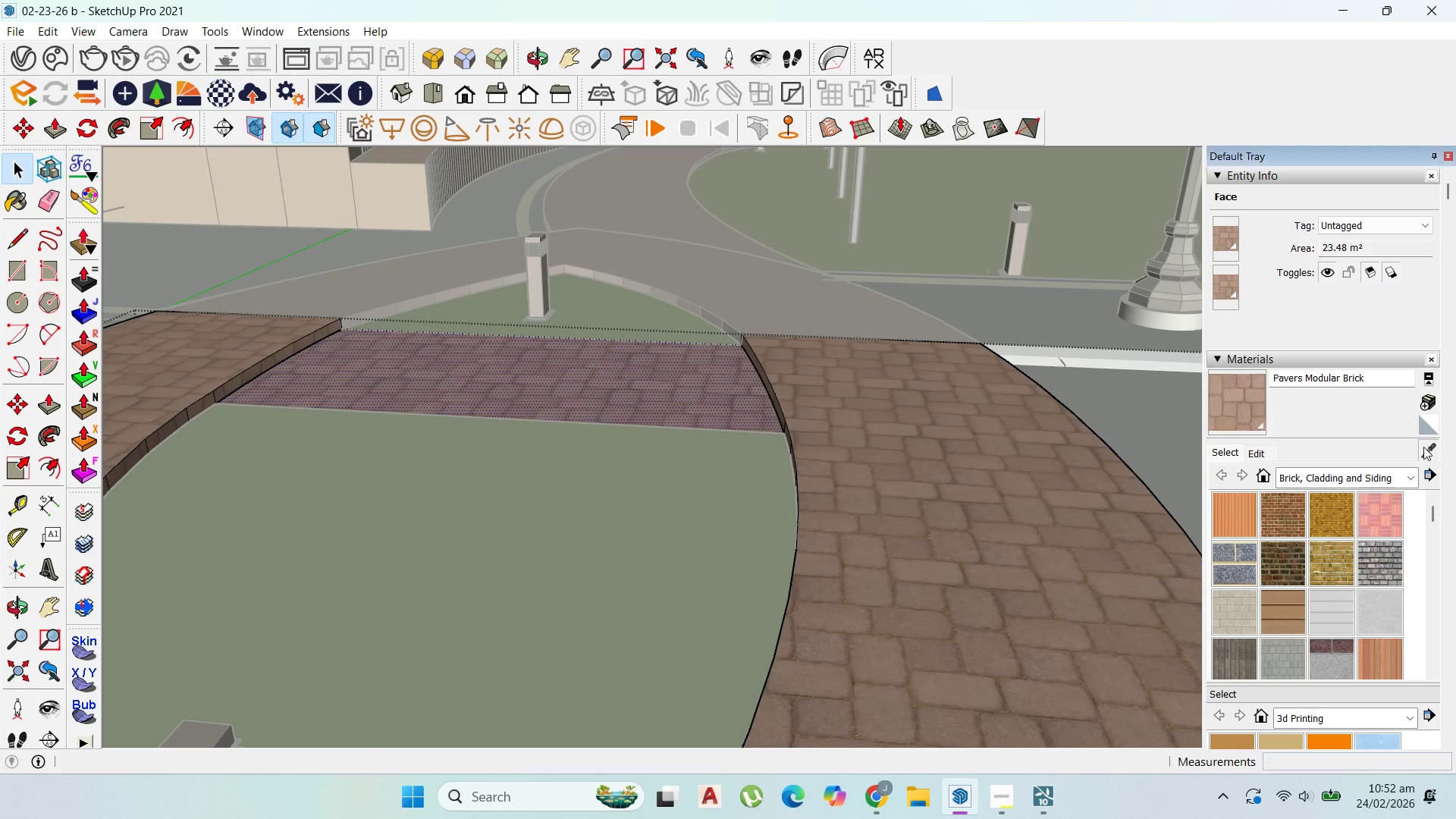 
left_click_drag(start_coordinate=[685, 485], to_coordinate=[685, 472])
 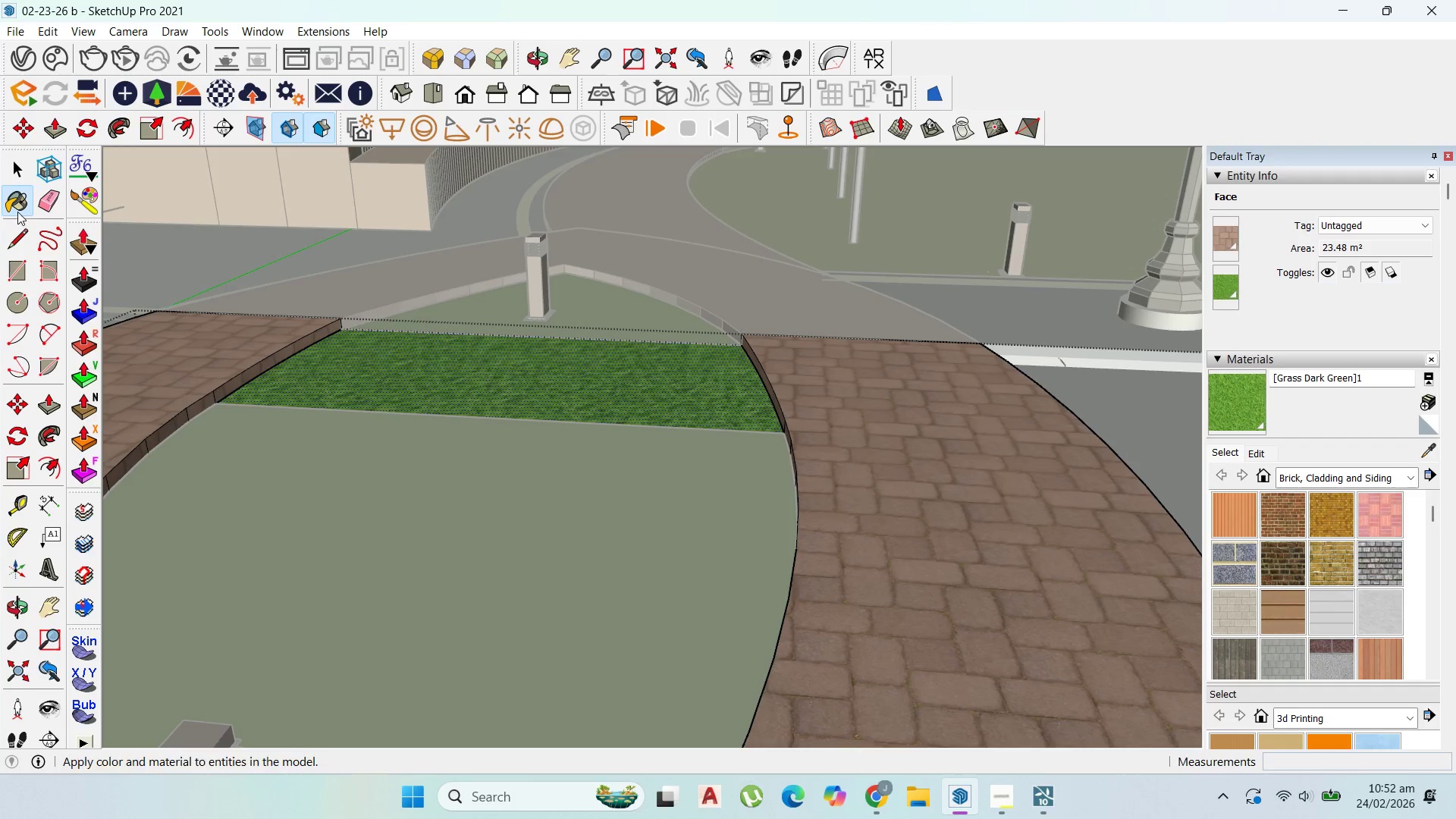 
left_click_drag(start_coordinate=[11, 158], to_coordinate=[17, 156])
 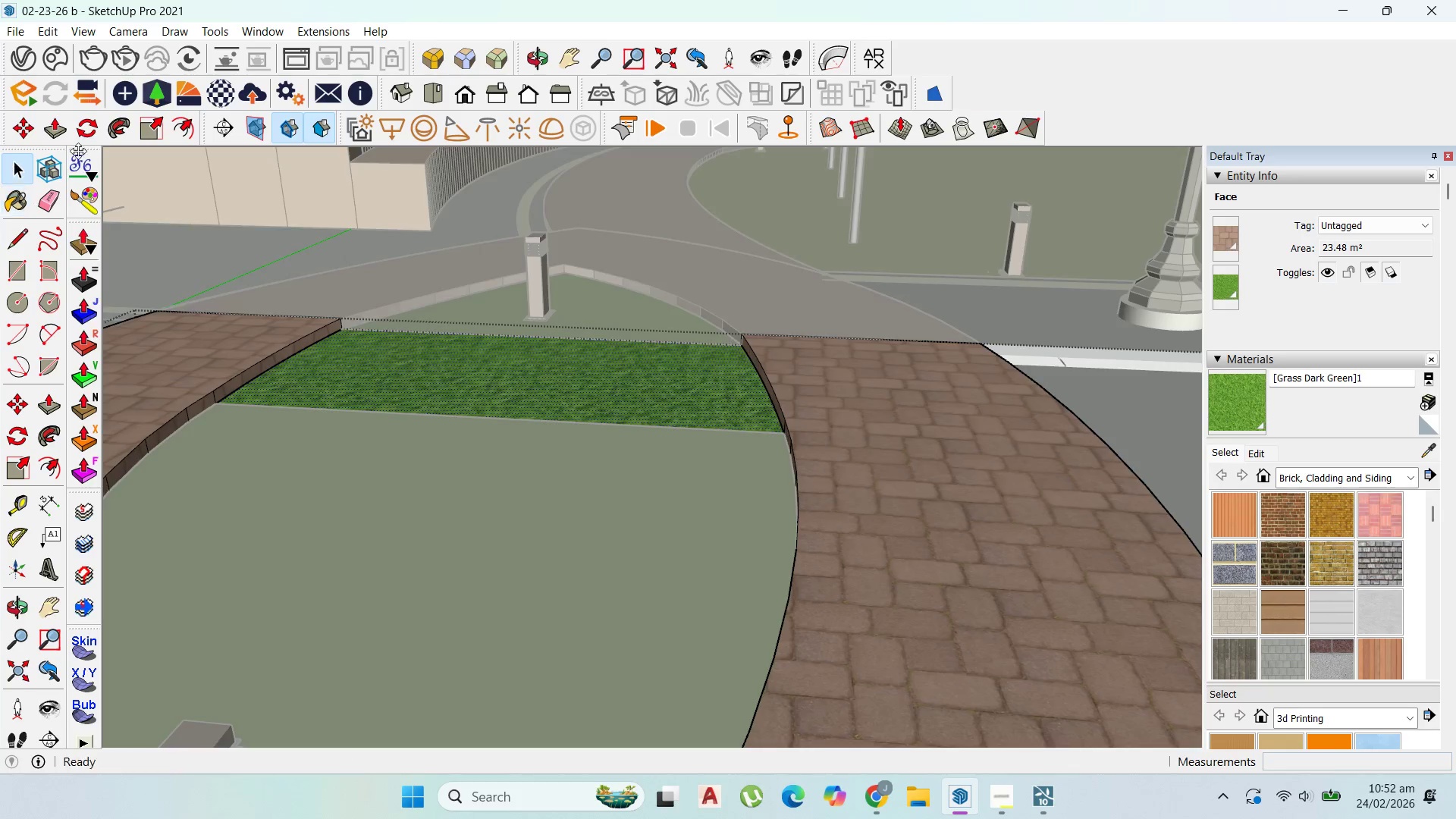 
key(Escape)
 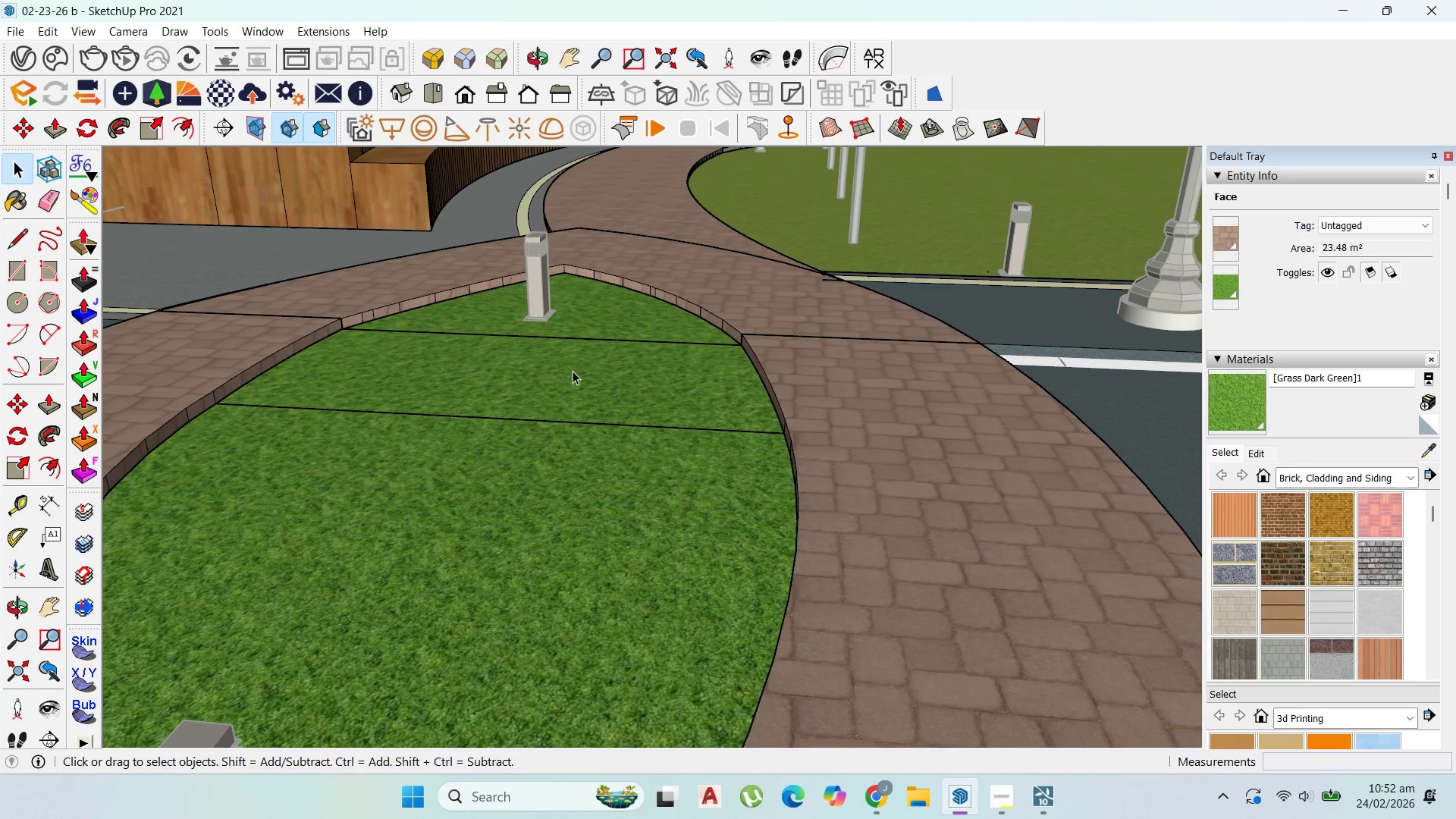 
key(Escape)
 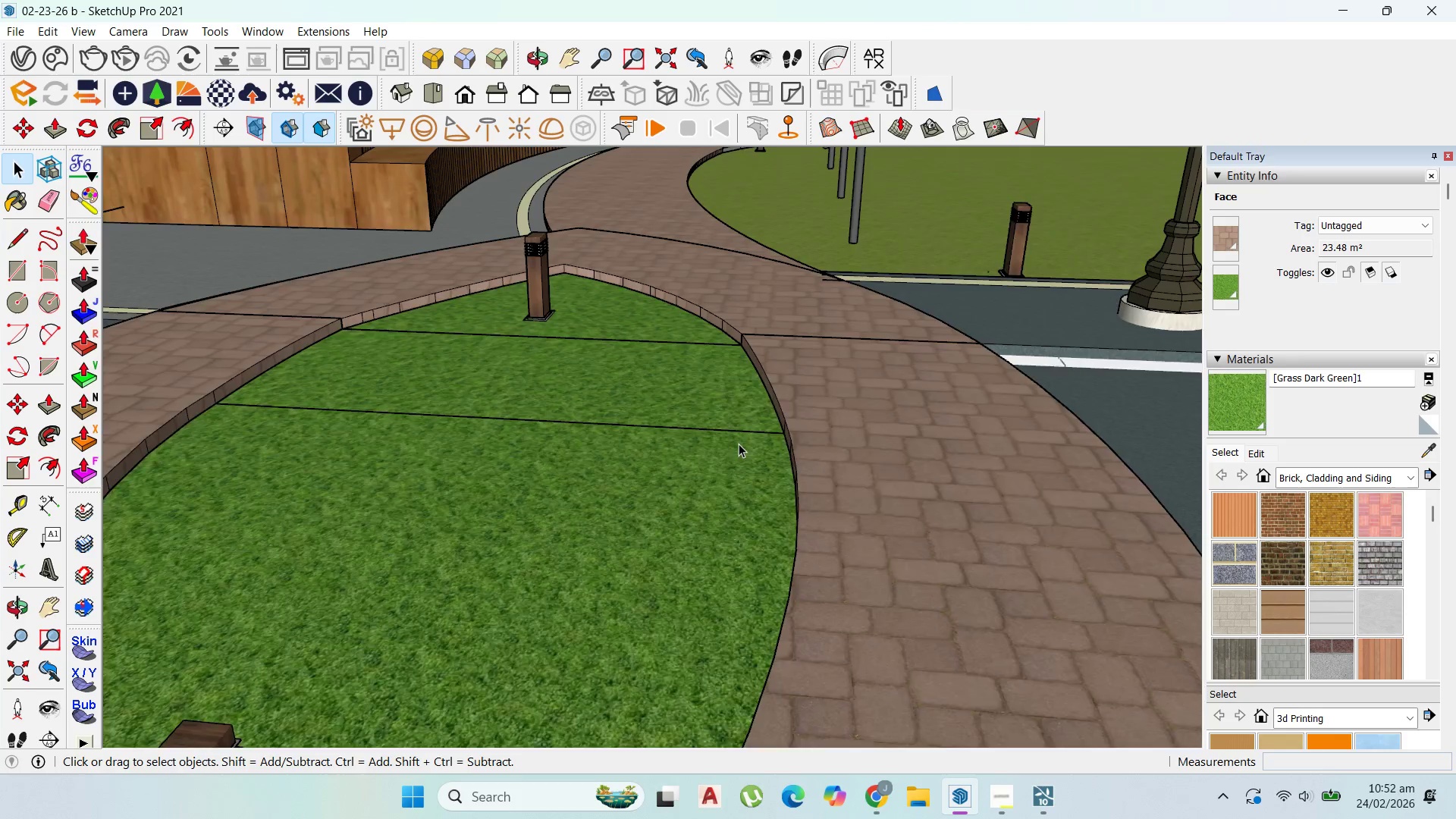 
key(Escape)
 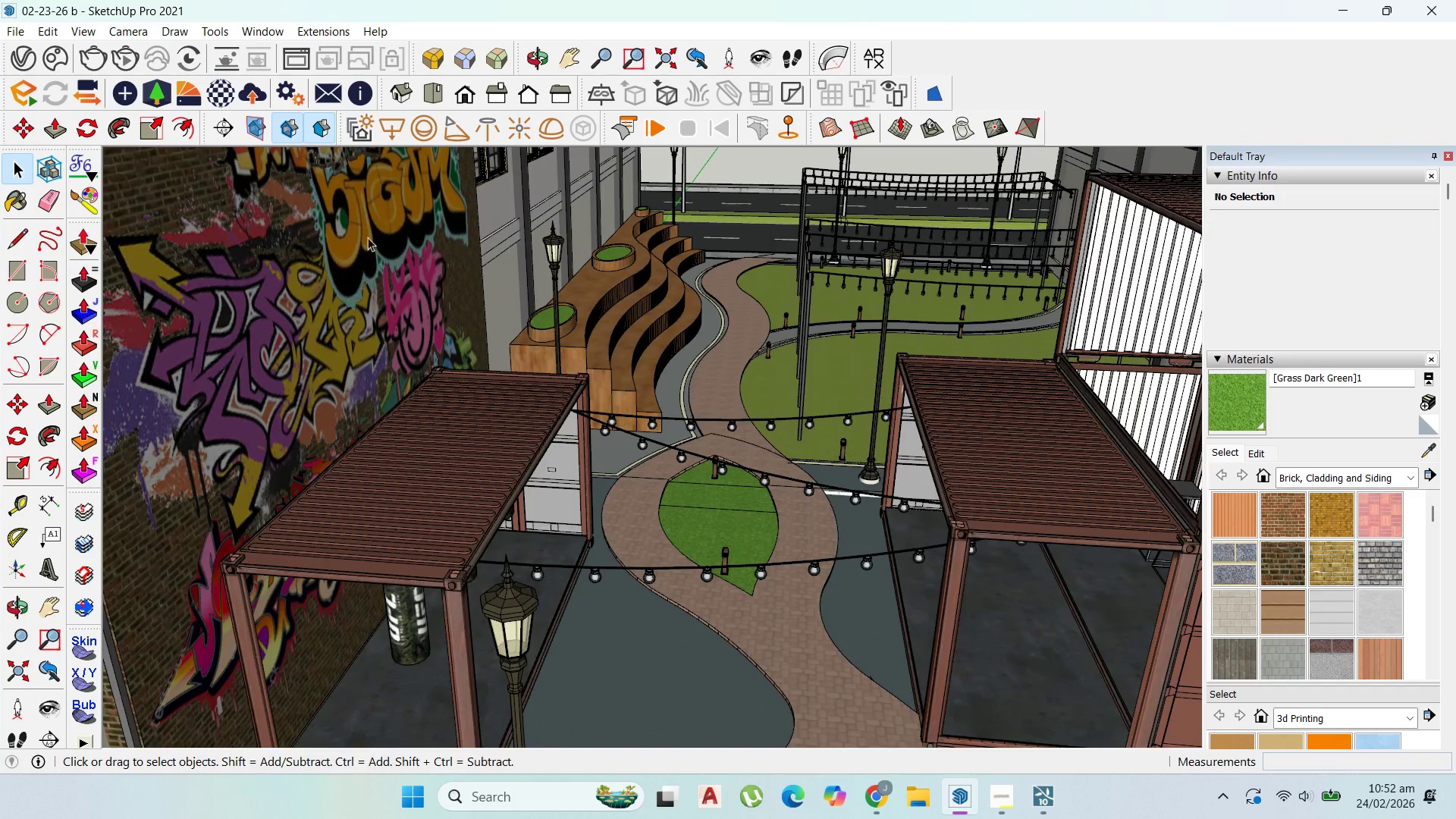 
scroll: coordinate [456, 392], scroll_direction: down, amount: 70.0
 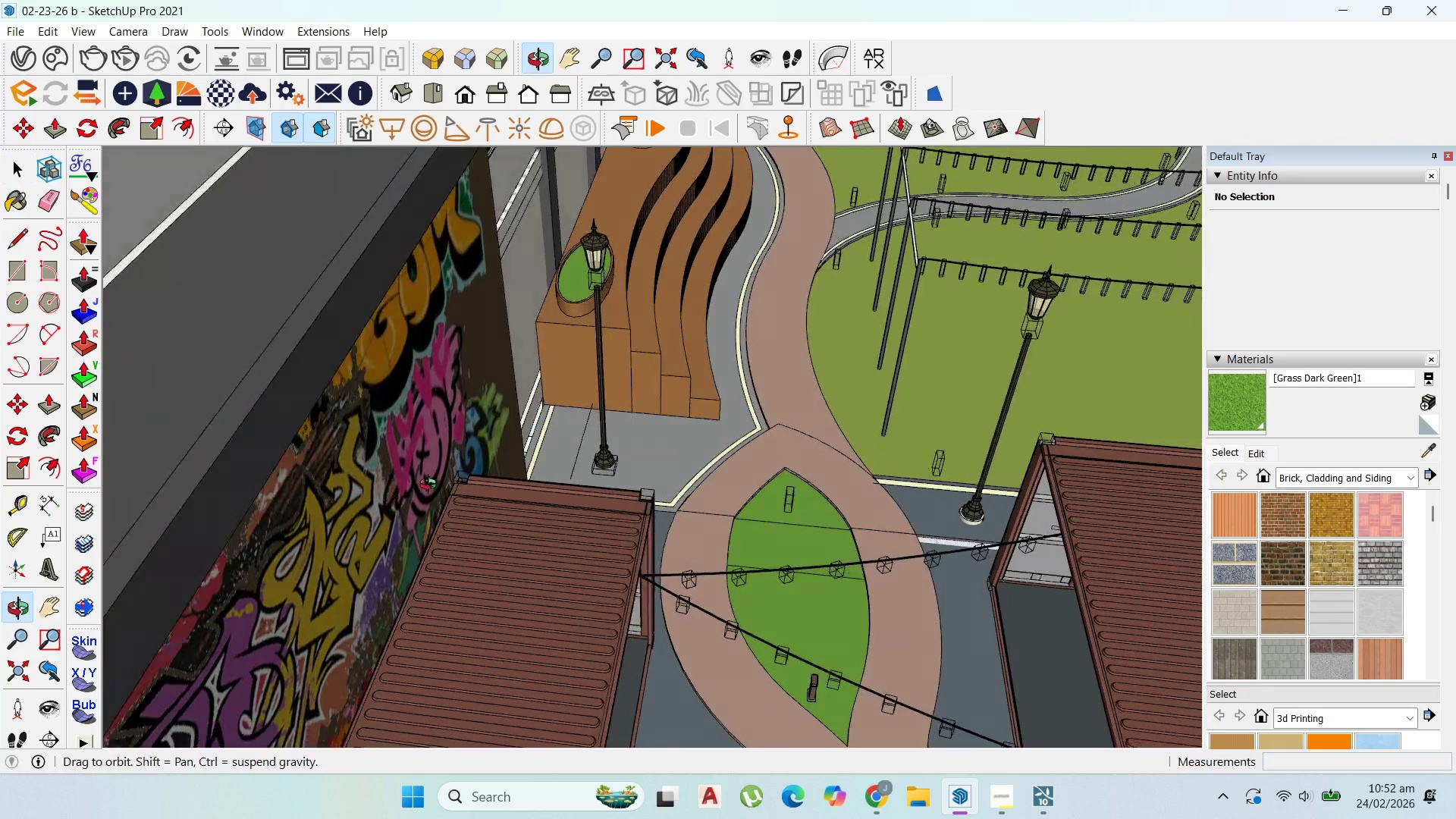 
left_click([392, 309])
 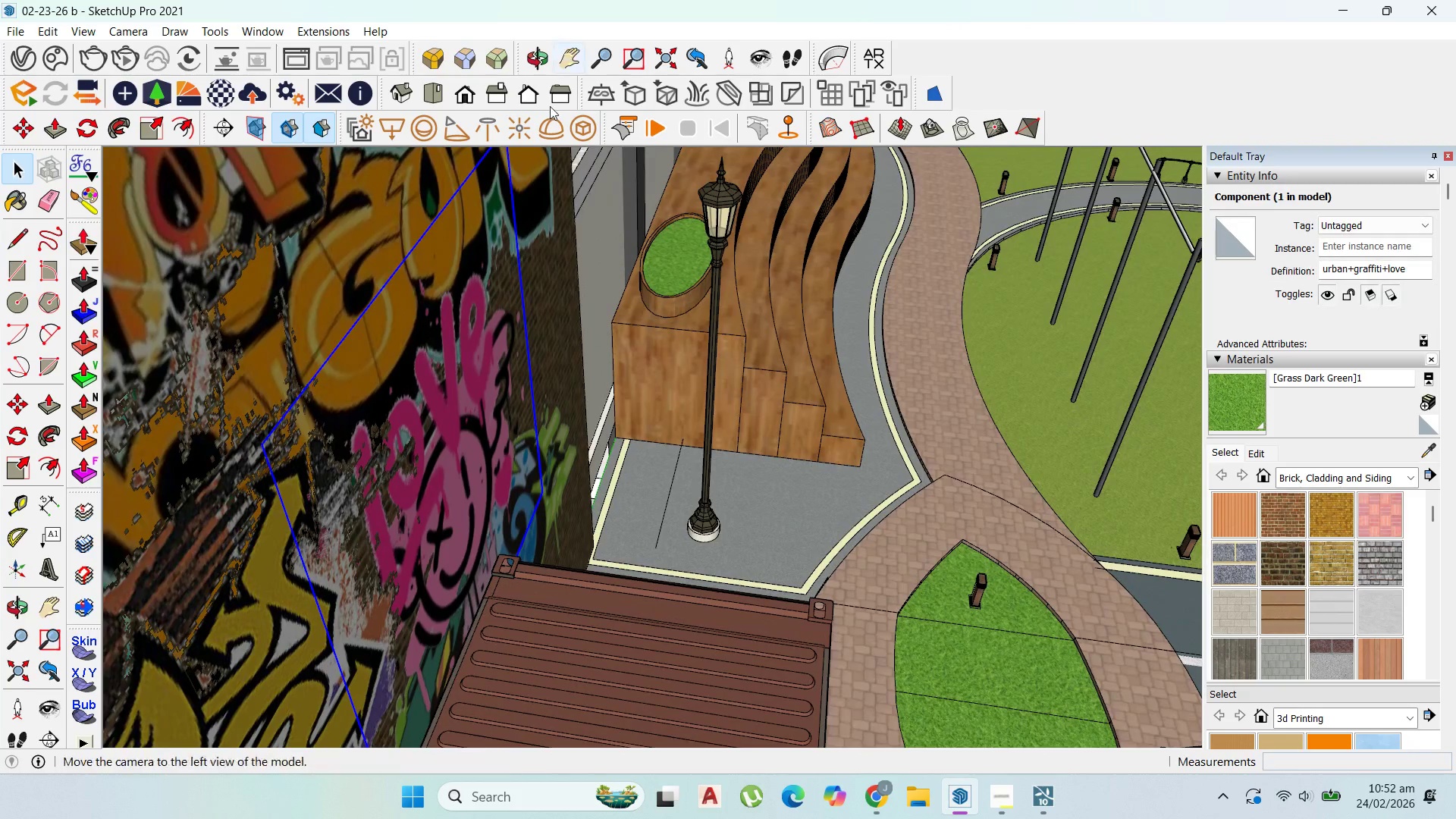 
scroll: coordinate [392, 309], scroll_direction: up, amount: 9.0
 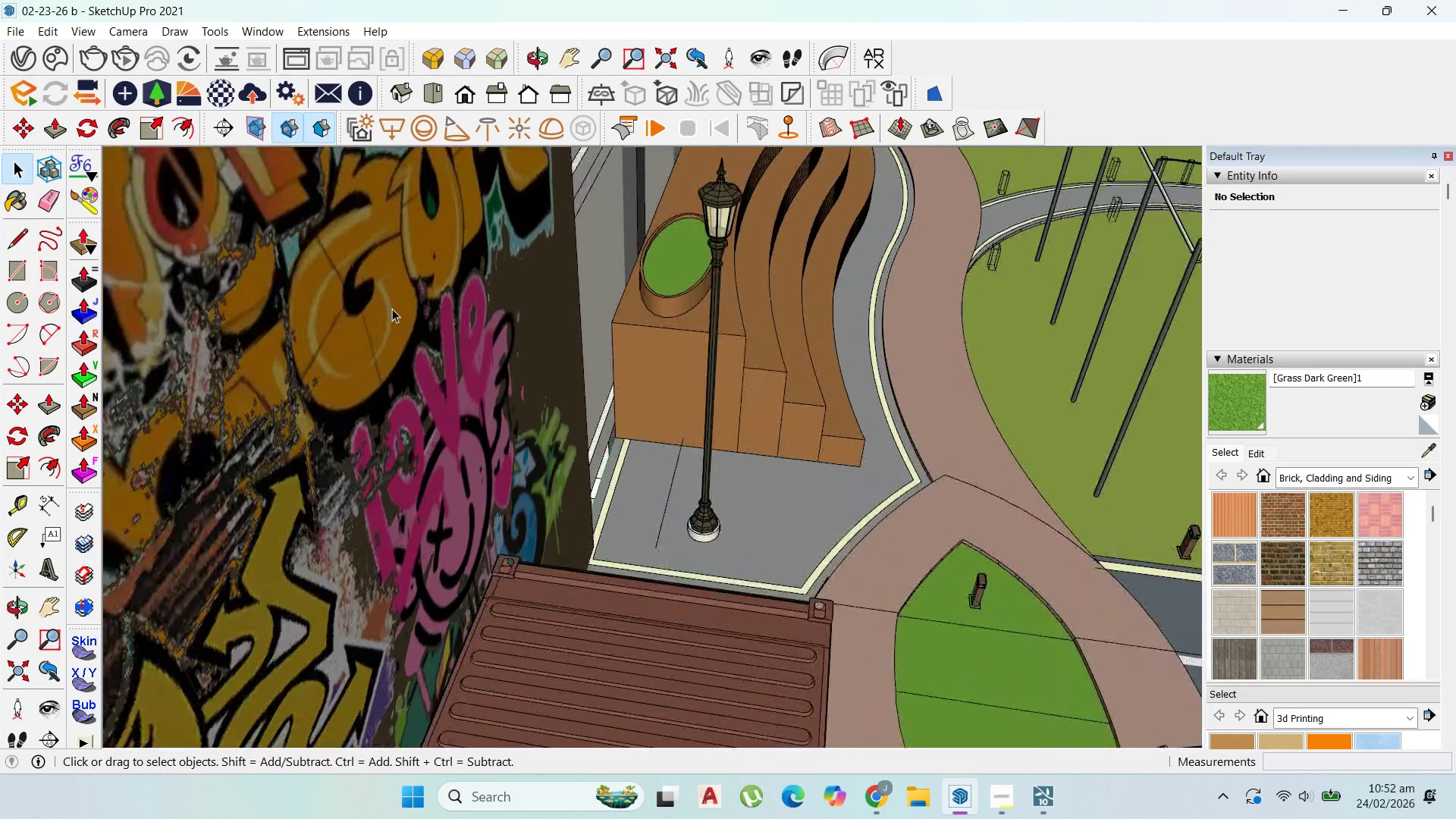 
left_click([548, 177])
 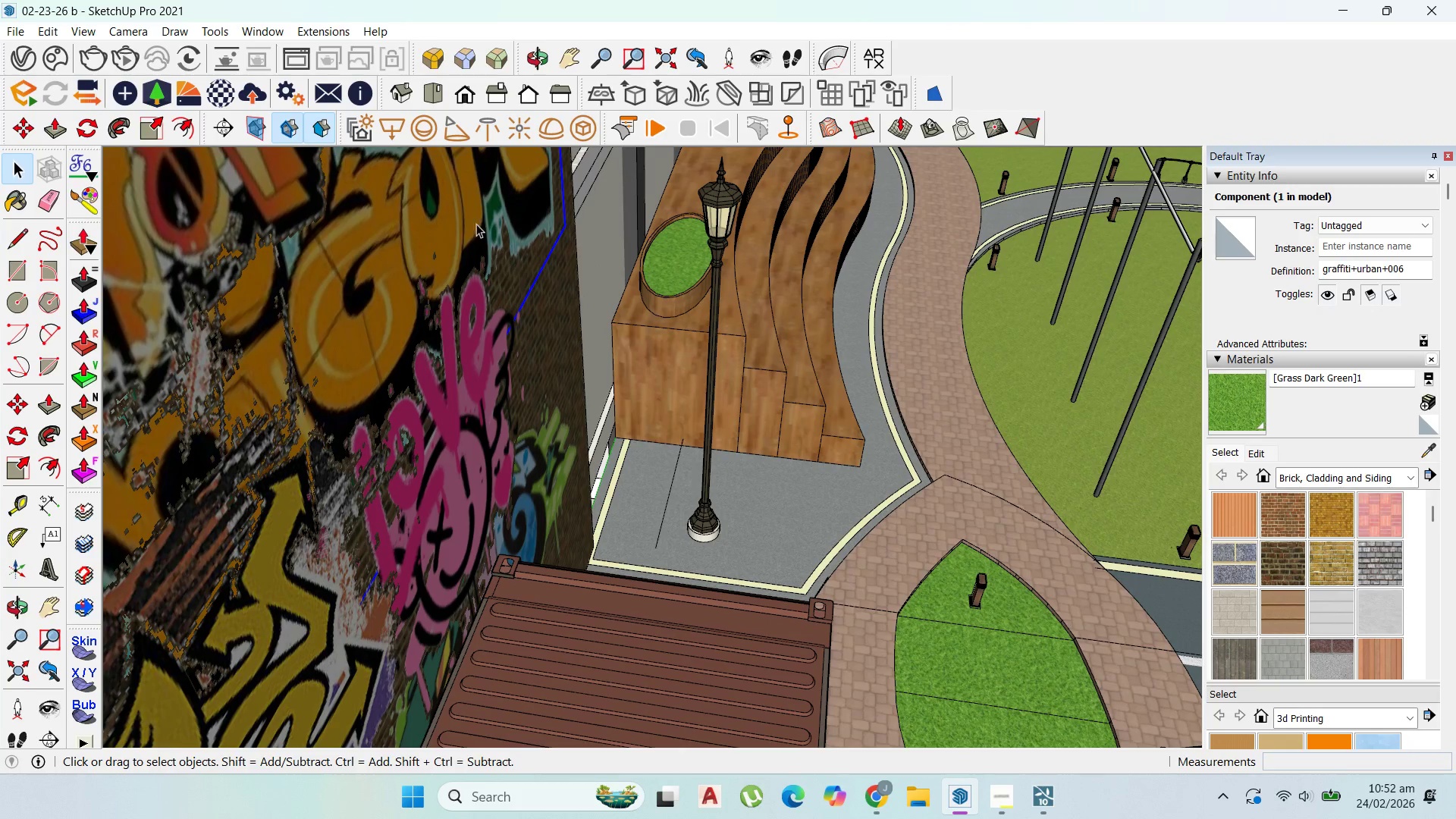 
scroll: coordinate [476, 236], scroll_direction: up, amount: 3.0
 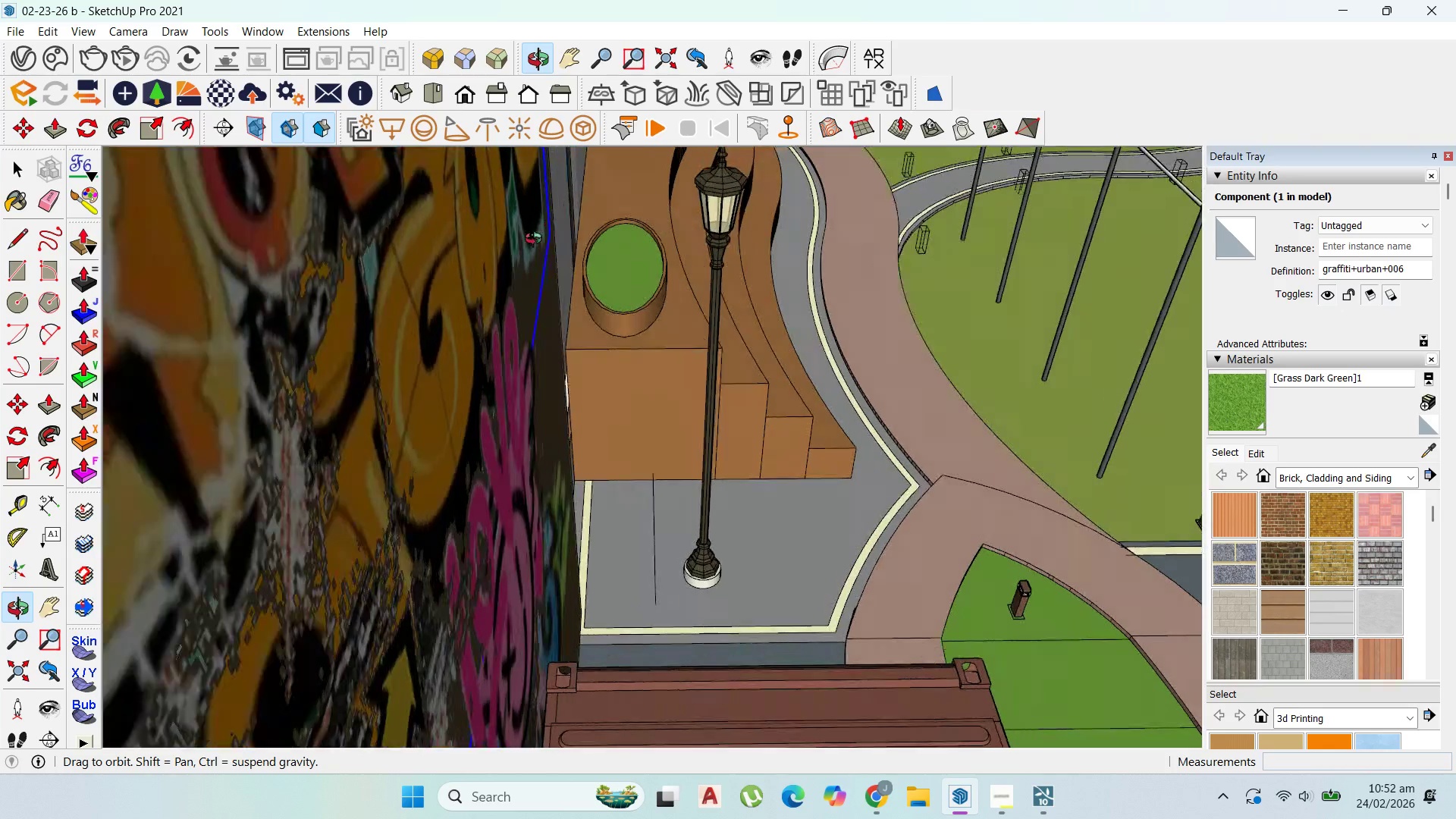 
key(M)
 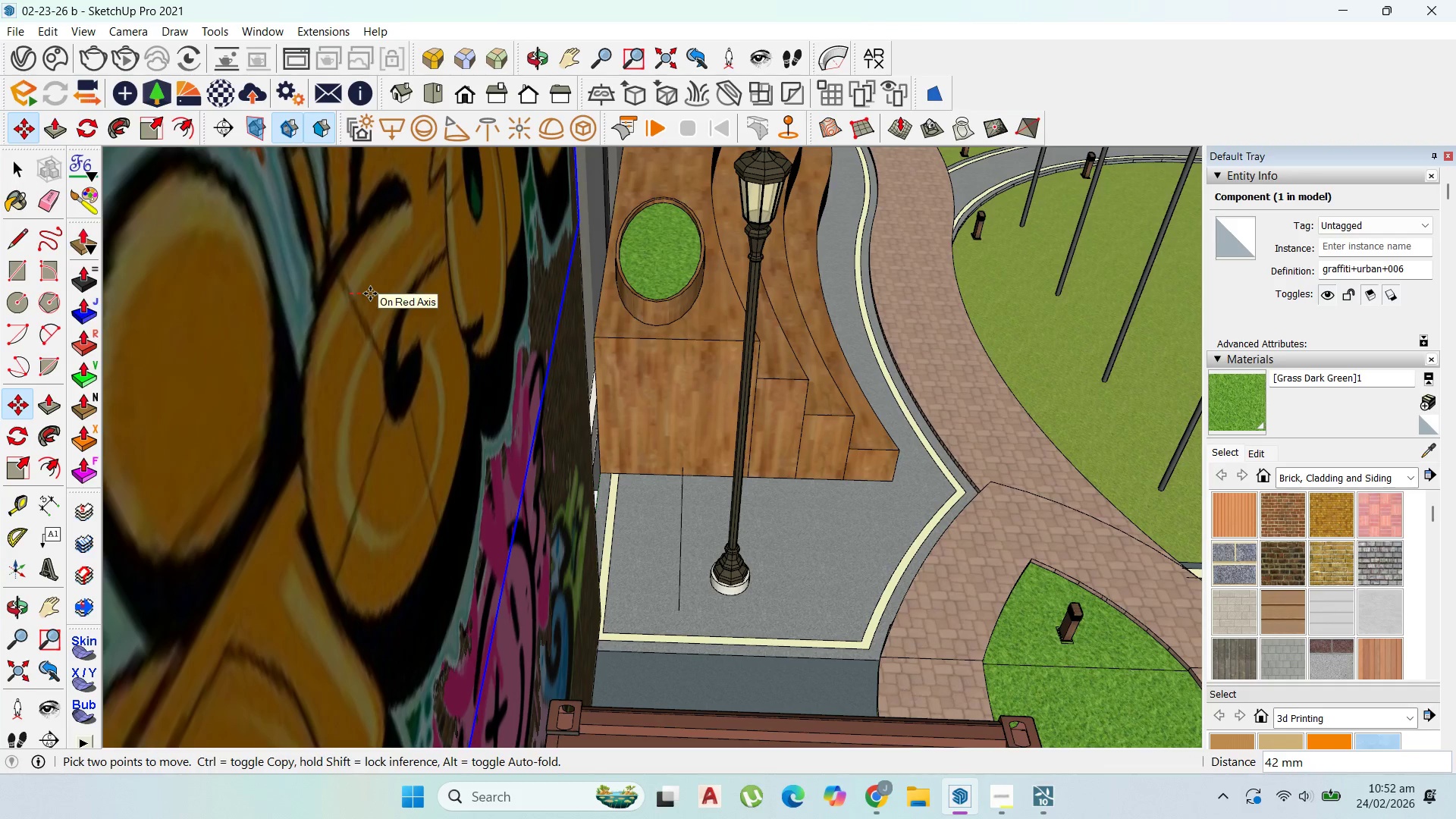 
scroll: coordinate [410, 302], scroll_direction: up, amount: 2.0
 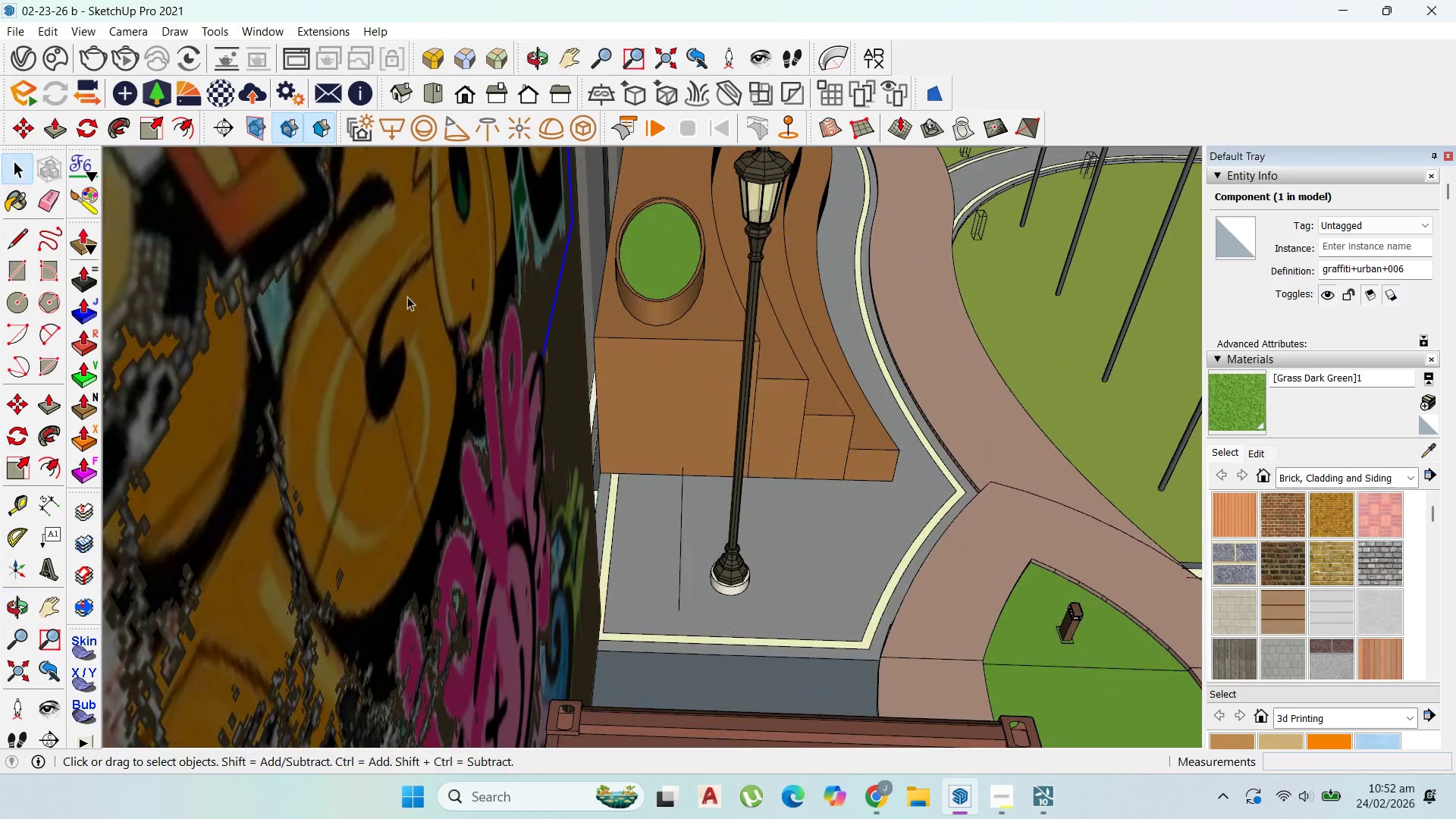 
type(10)
 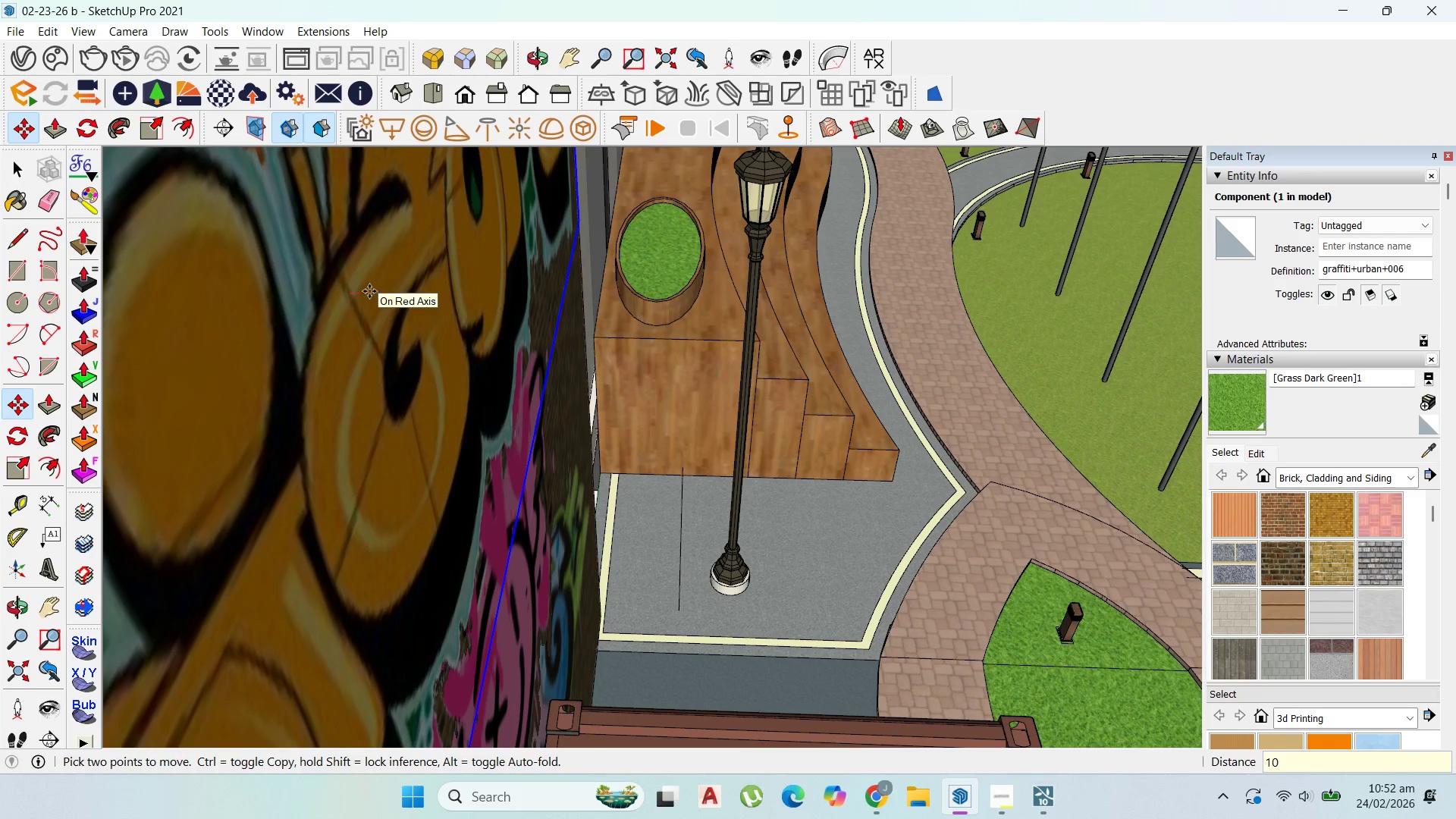 
key(Enter)
 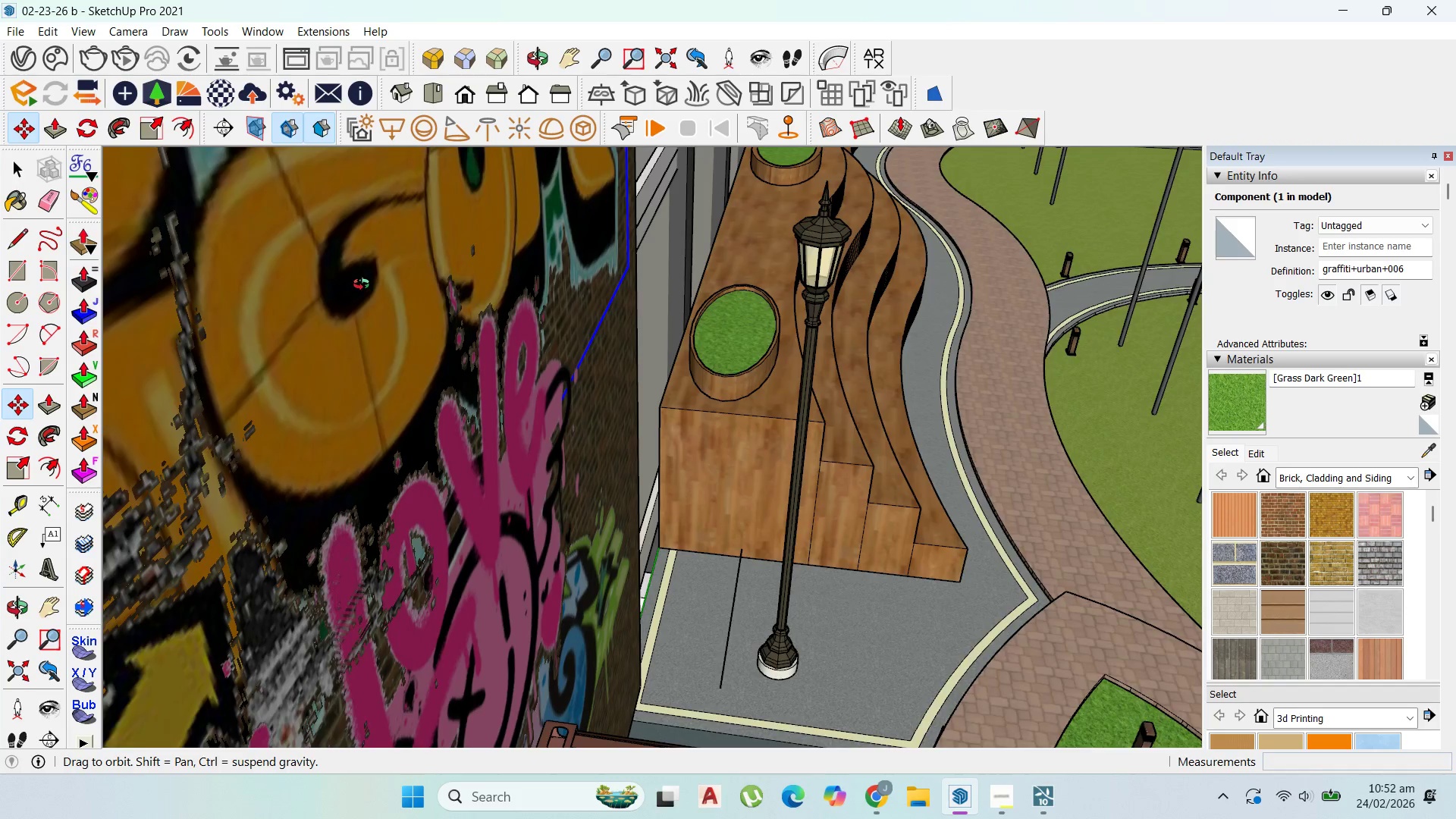 
scroll: coordinate [540, 327], scroll_direction: down, amount: 14.0
 